 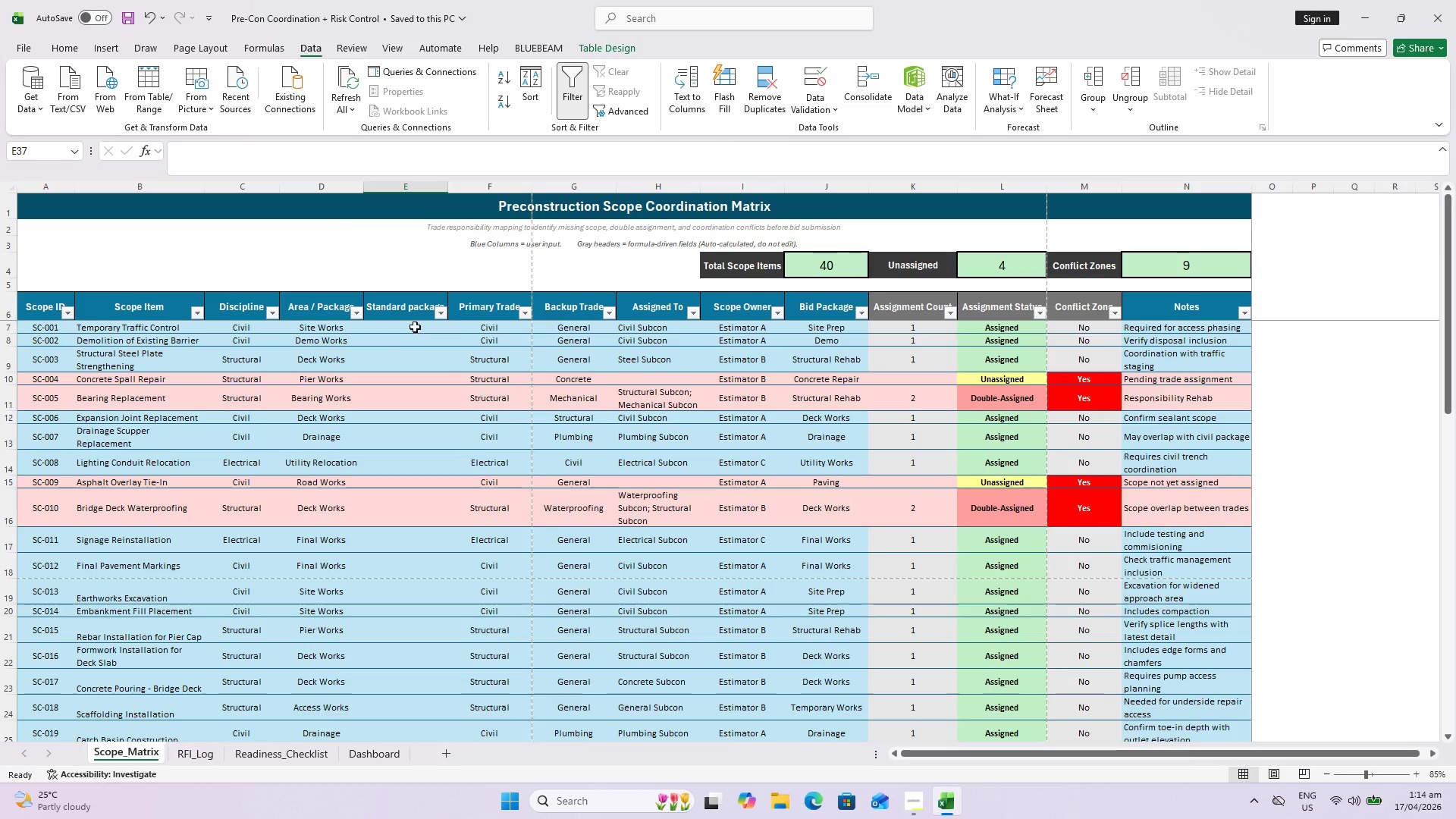 
left_click([415, 326])
 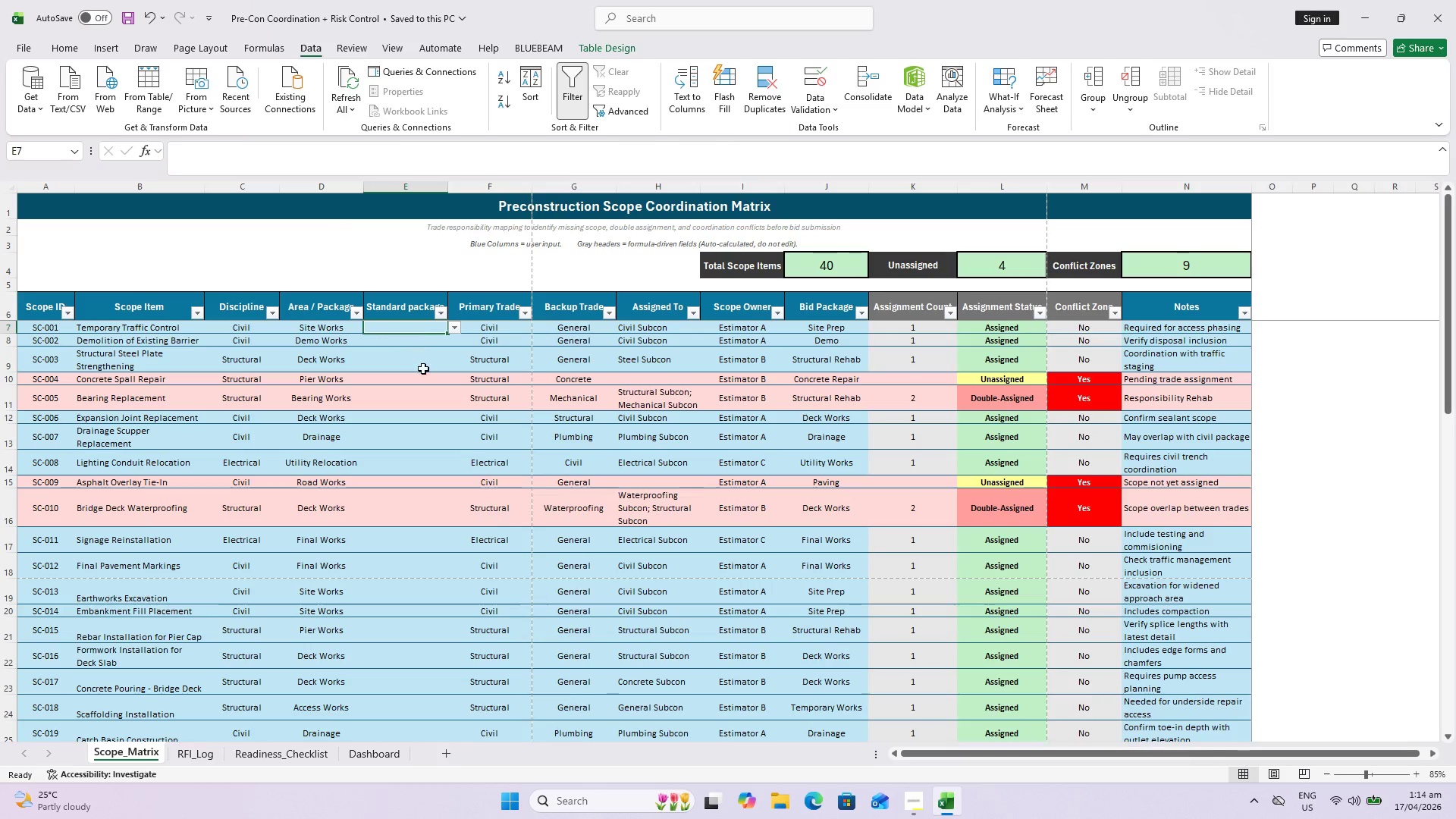 
scroll: coordinate [410, 342], scroll_direction: up, amount: 25.0
 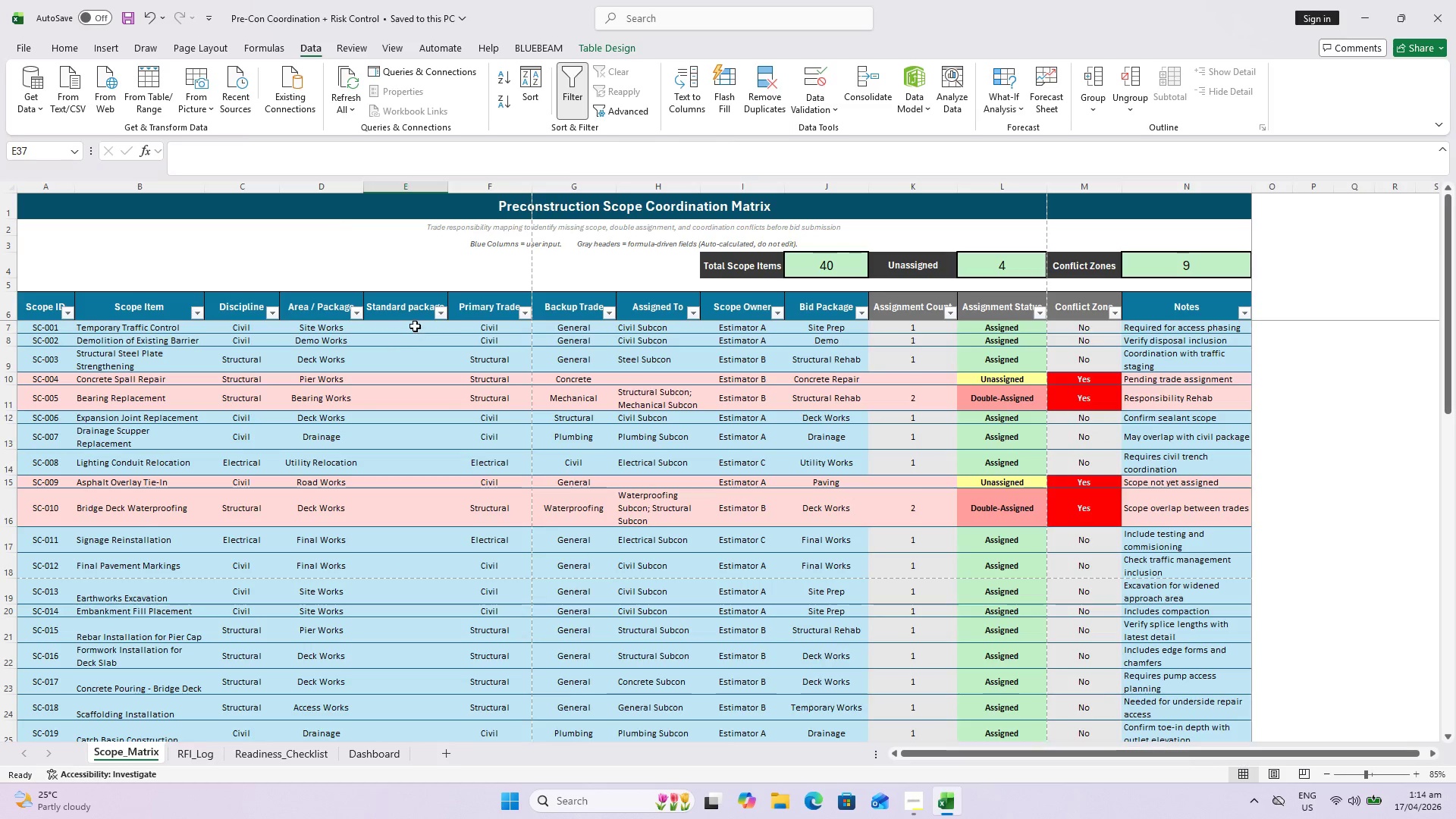 
key(Shift+ShiftLeft)
 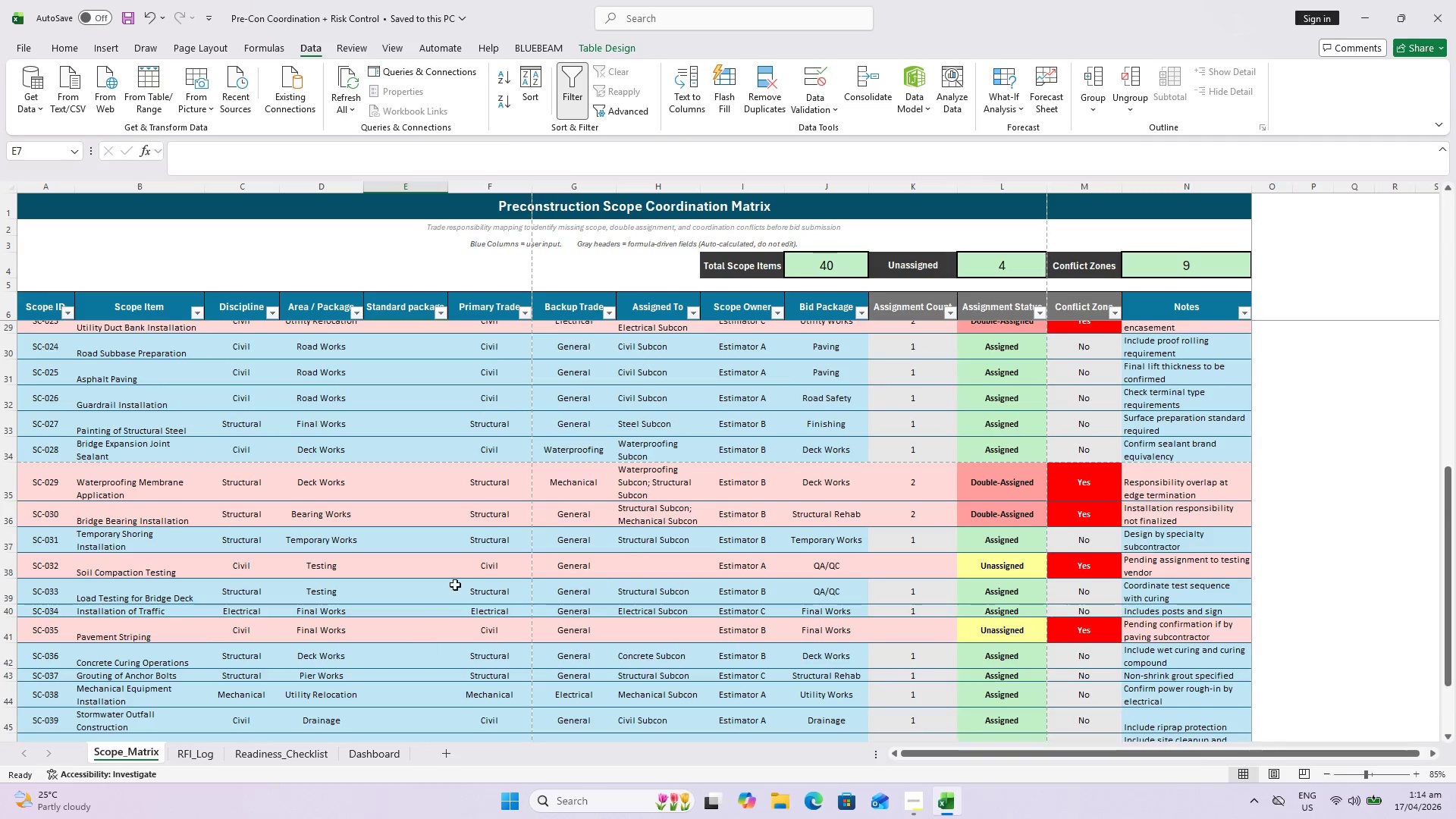 
scroll: coordinate [443, 428], scroll_direction: down, amount: 13.0
 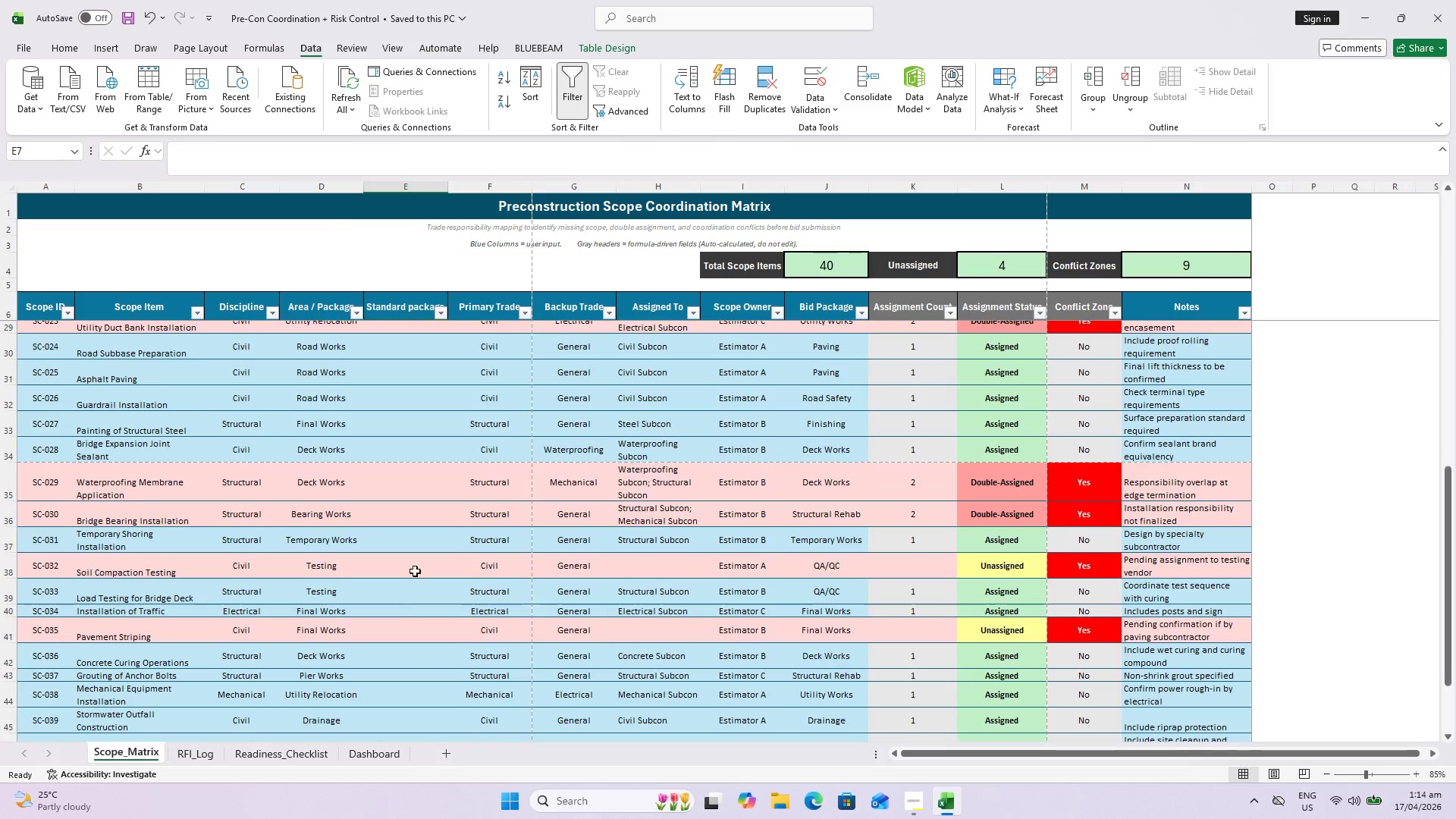 
hold_key(key=ShiftLeft, duration=0.66)
 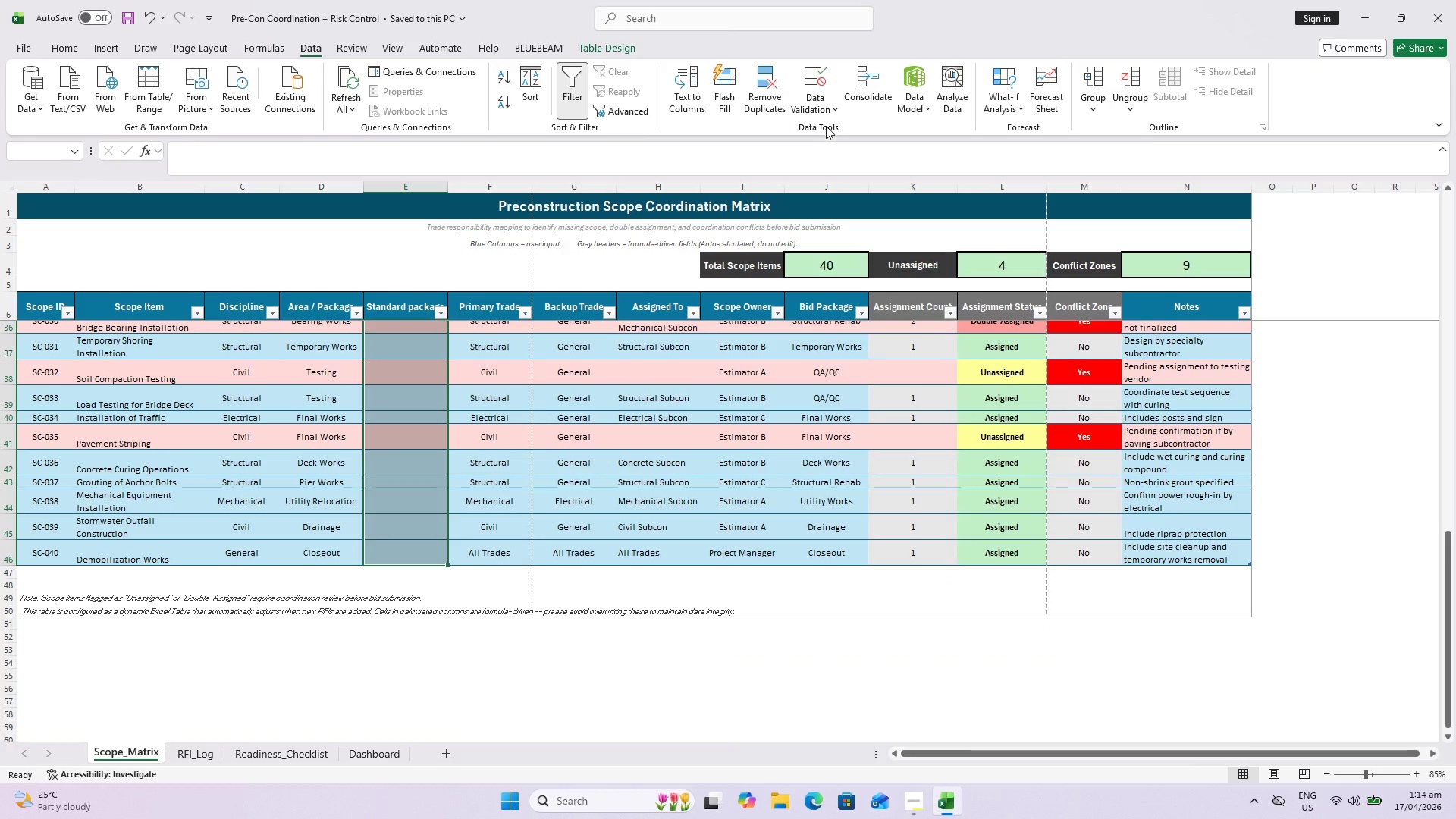 
scroll: coordinate [455, 585], scroll_direction: down, amount: 5.0
 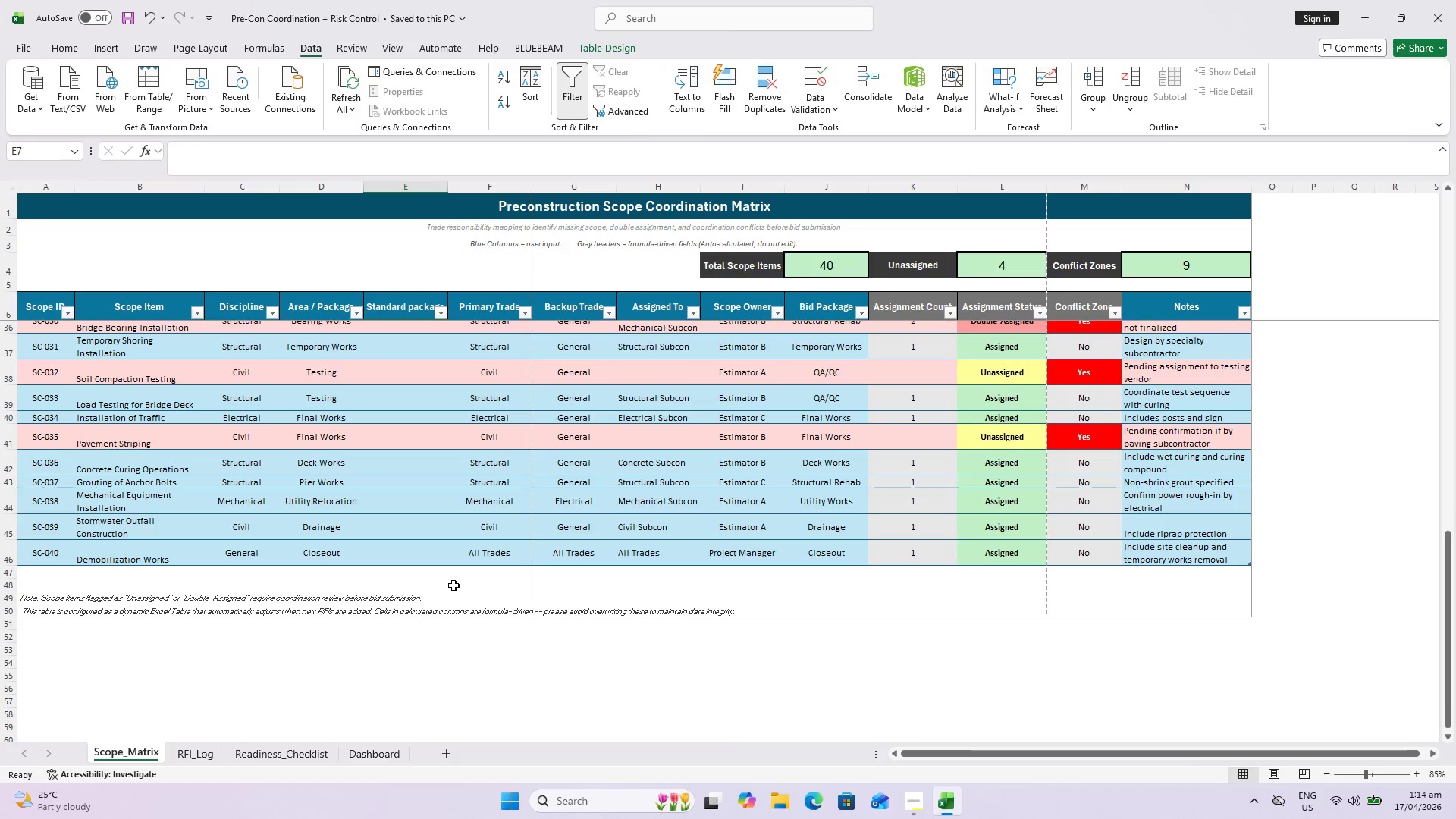 
left_click([421, 563])
 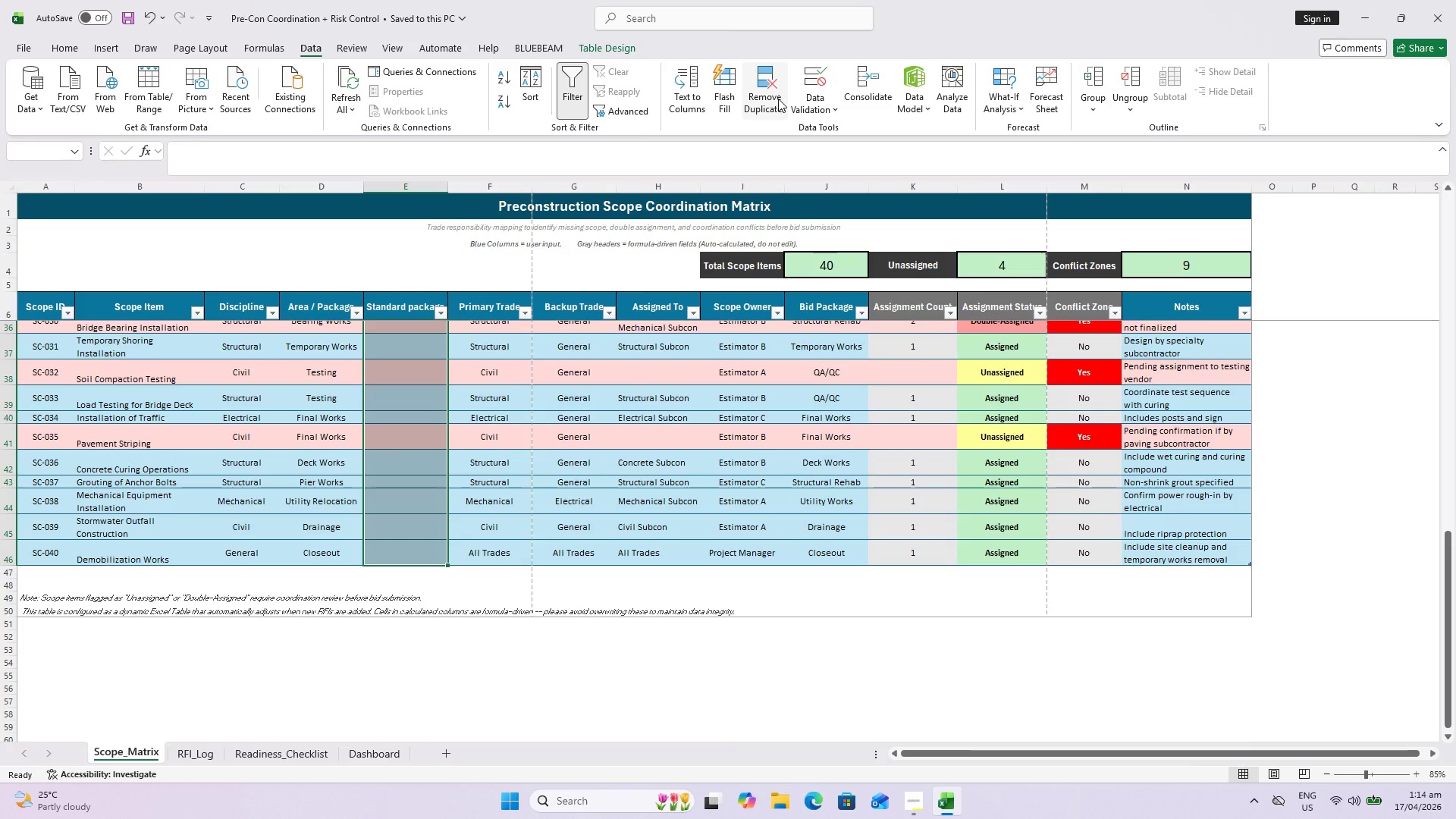 
mouse_move([780, 106])
 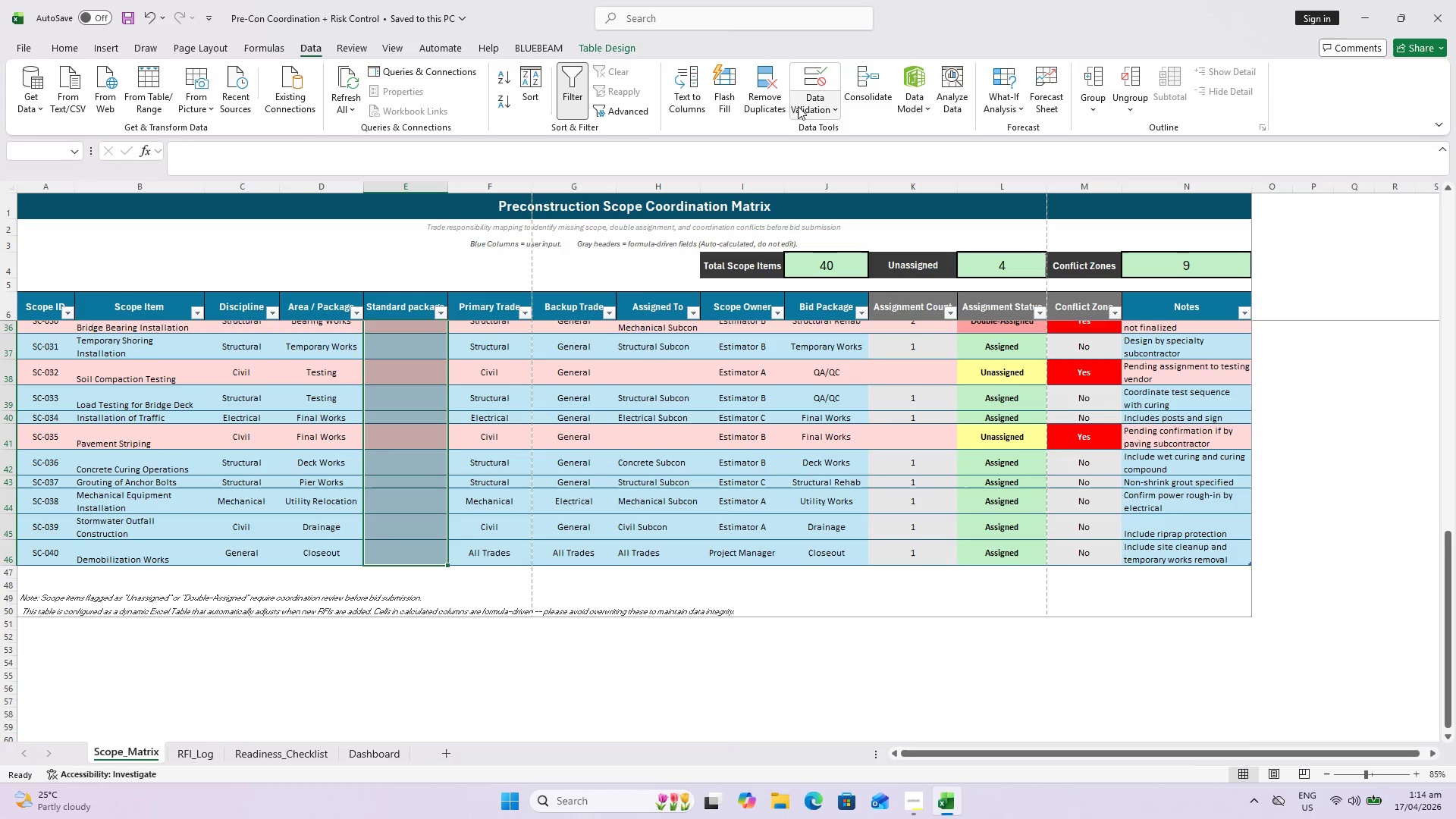 
mouse_move([795, 106])
 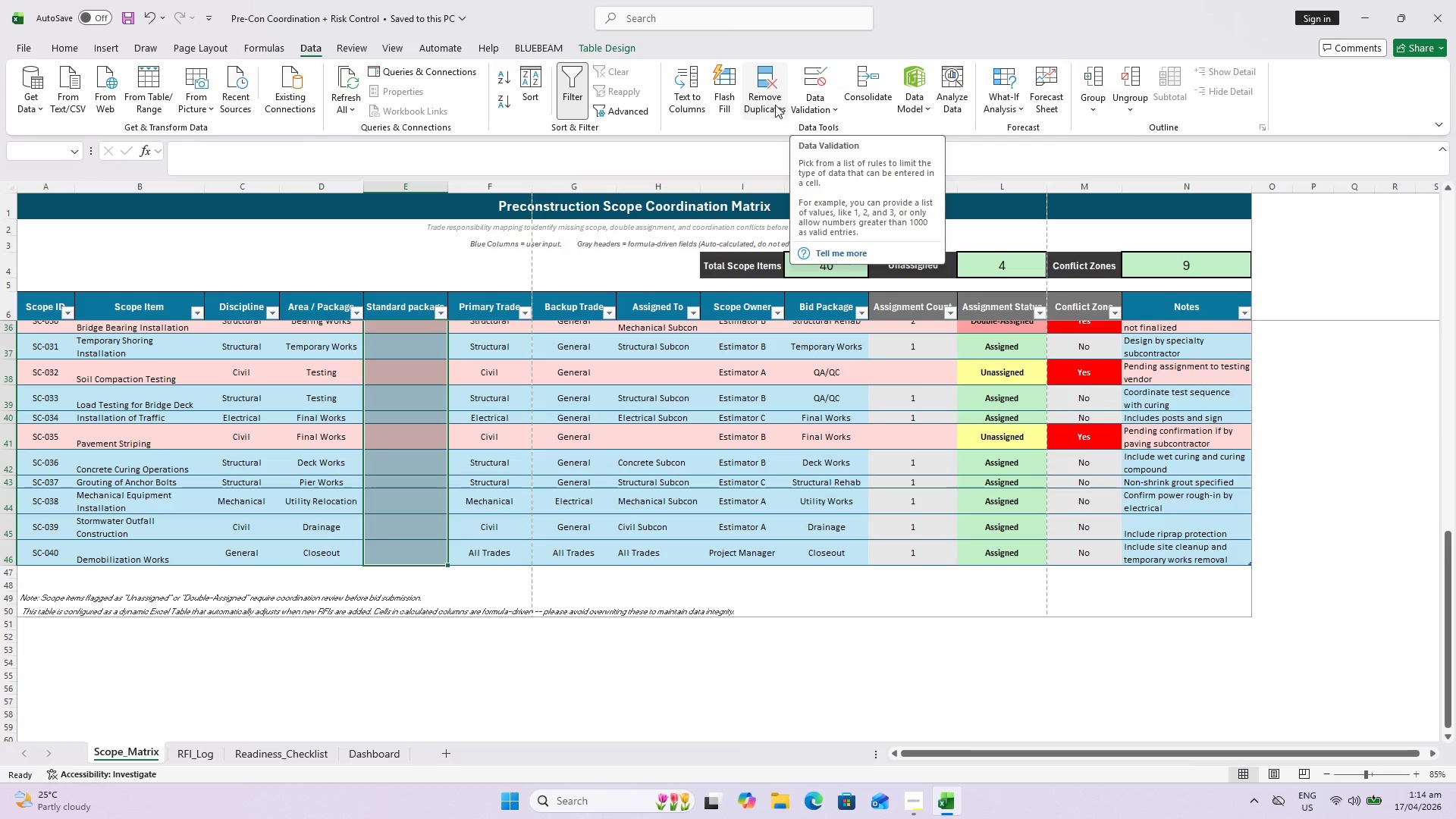 
mouse_move([795, 103])
 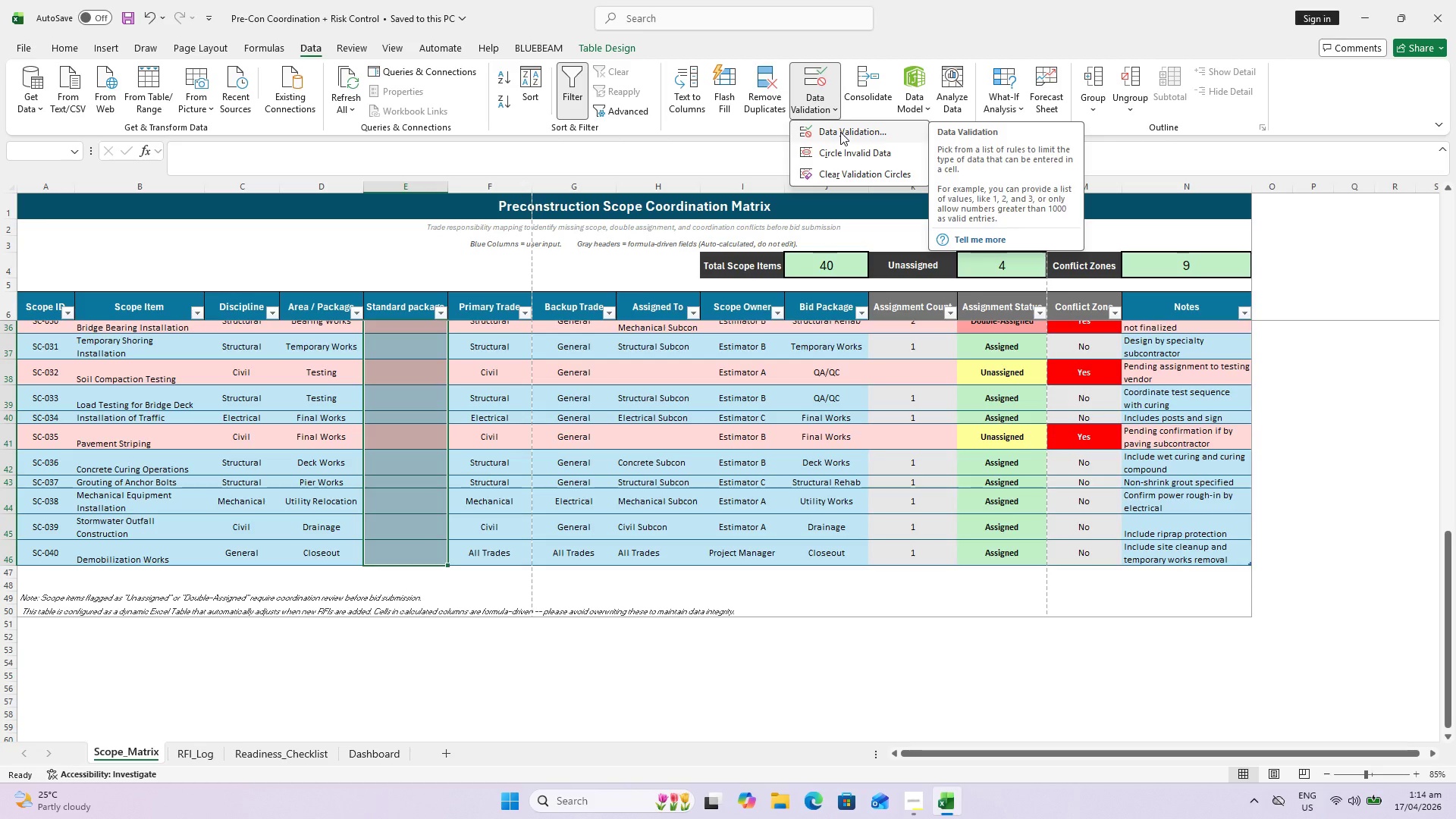 
left_click([840, 132])
 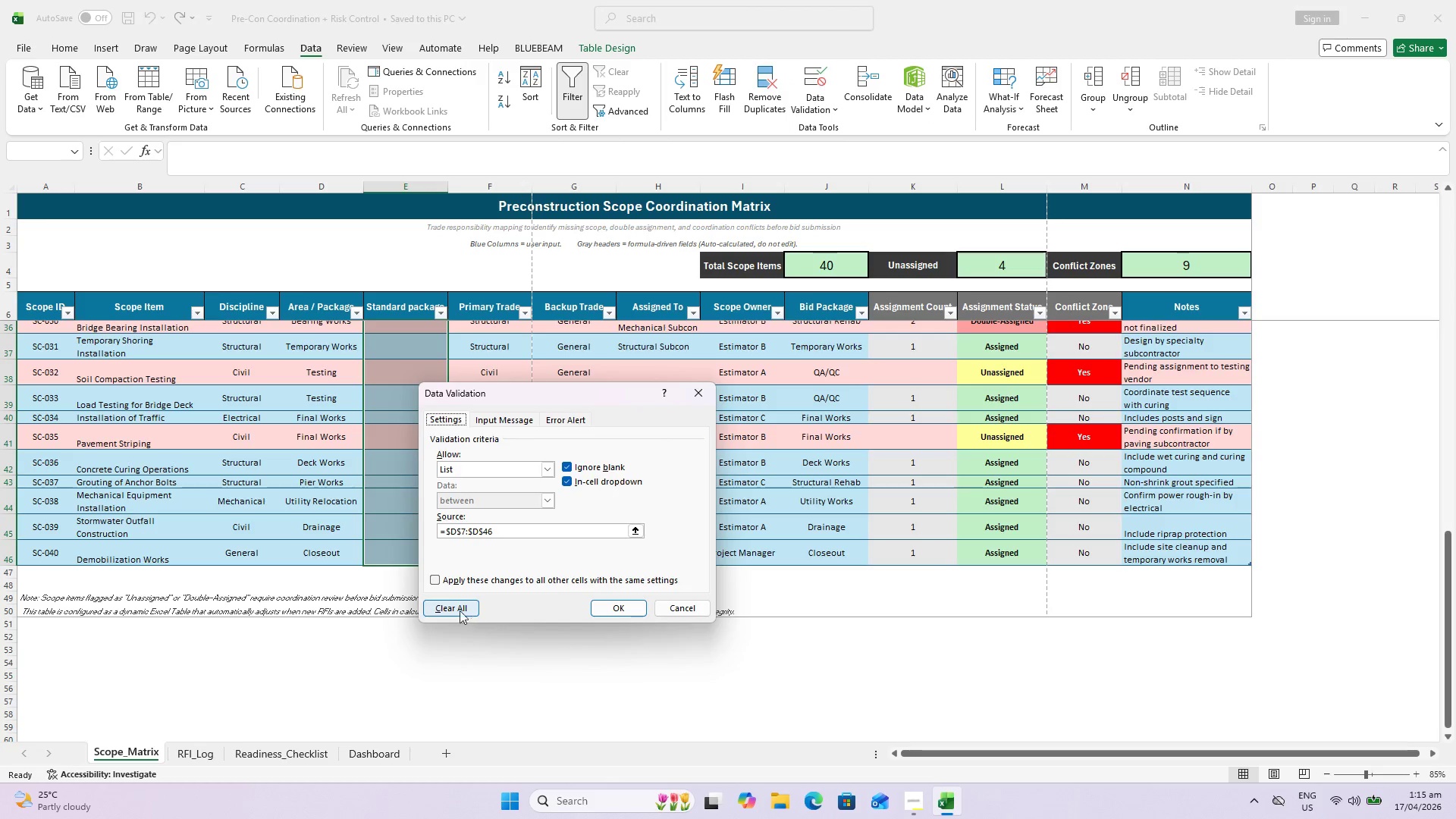 
left_click([447, 610])
 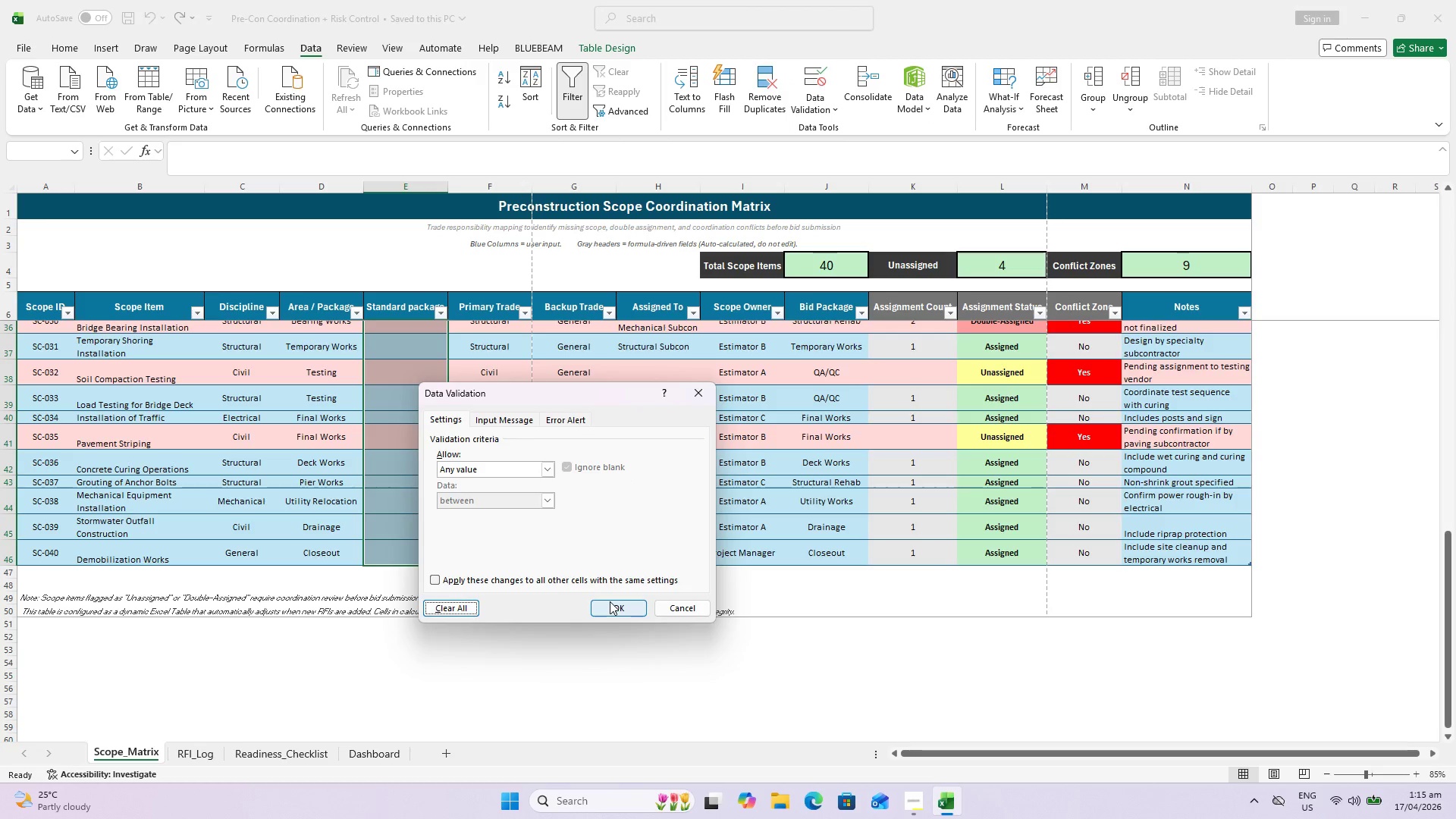 
left_click([610, 601])
 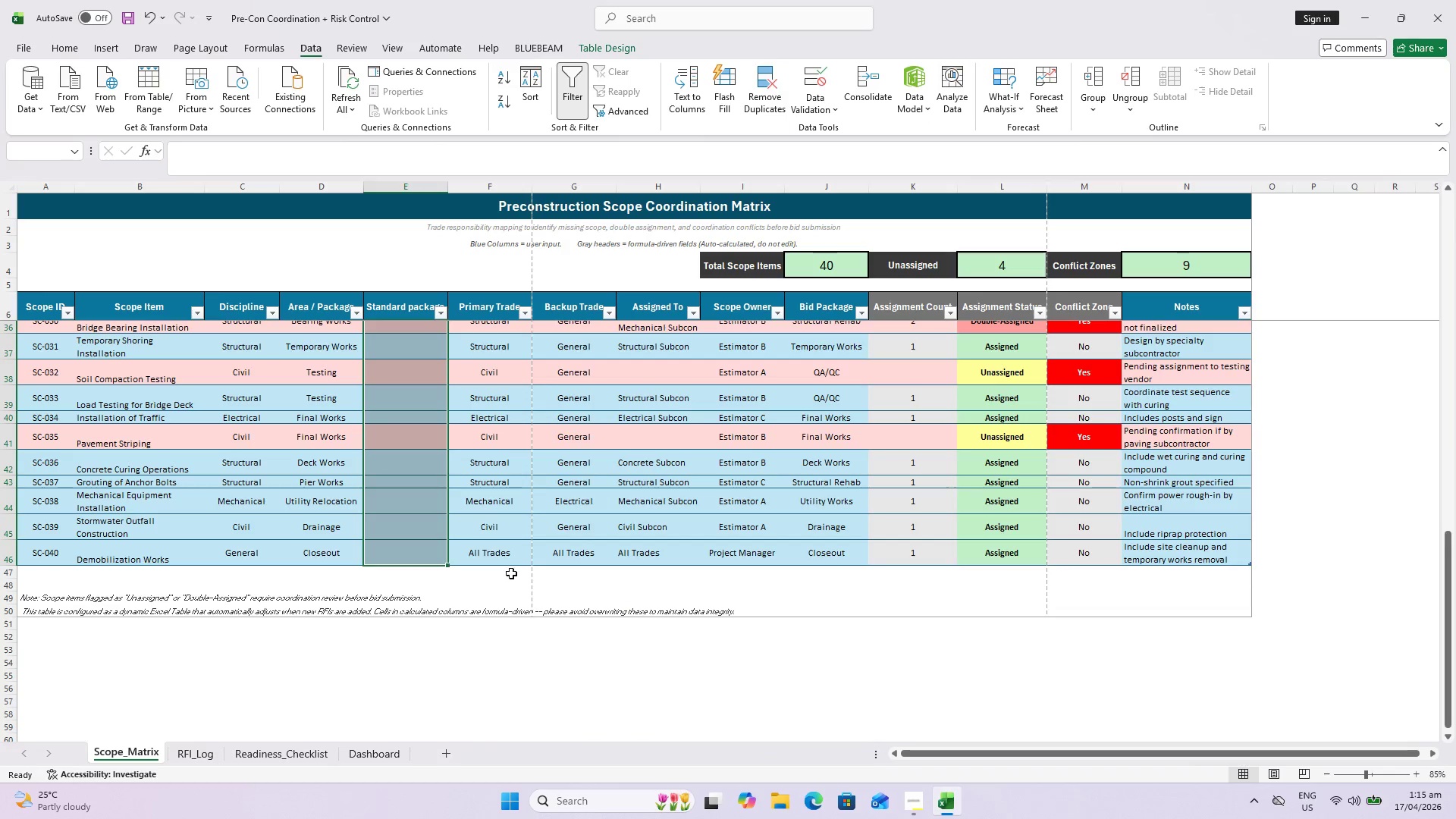 
scroll: coordinate [418, 460], scroll_direction: up, amount: 26.0
 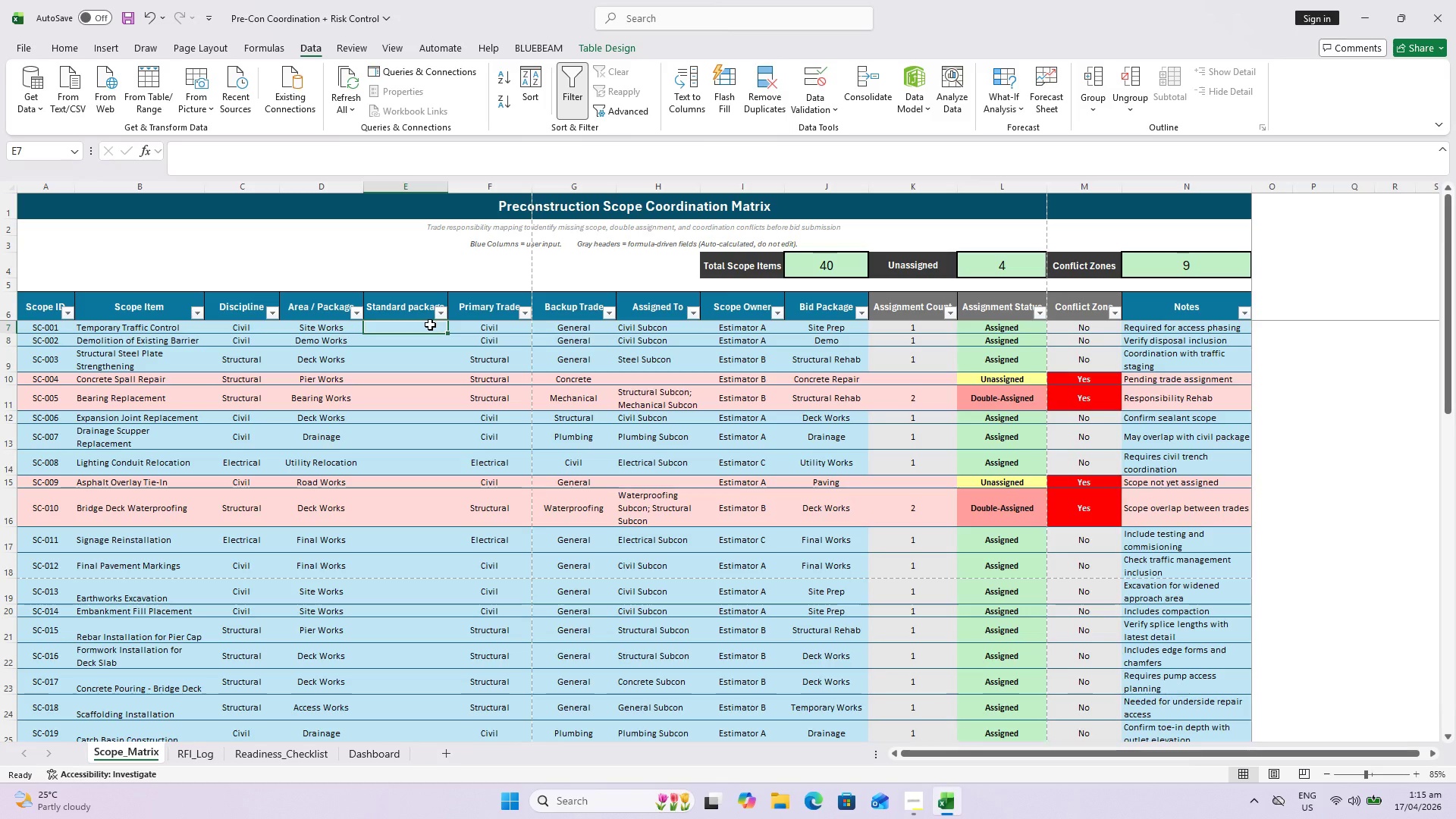 
key(Equal)
 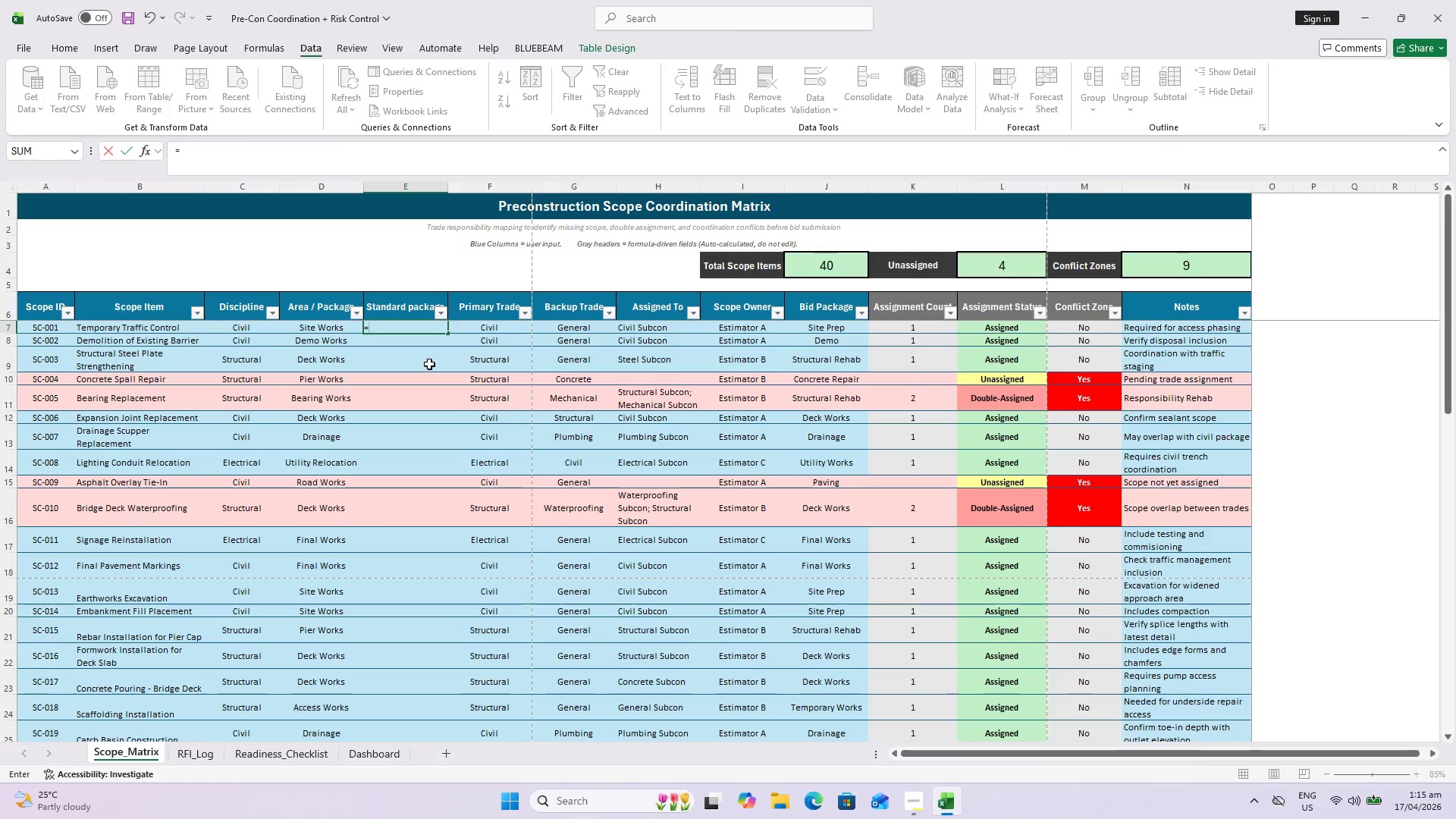 
type(SWITCH()
 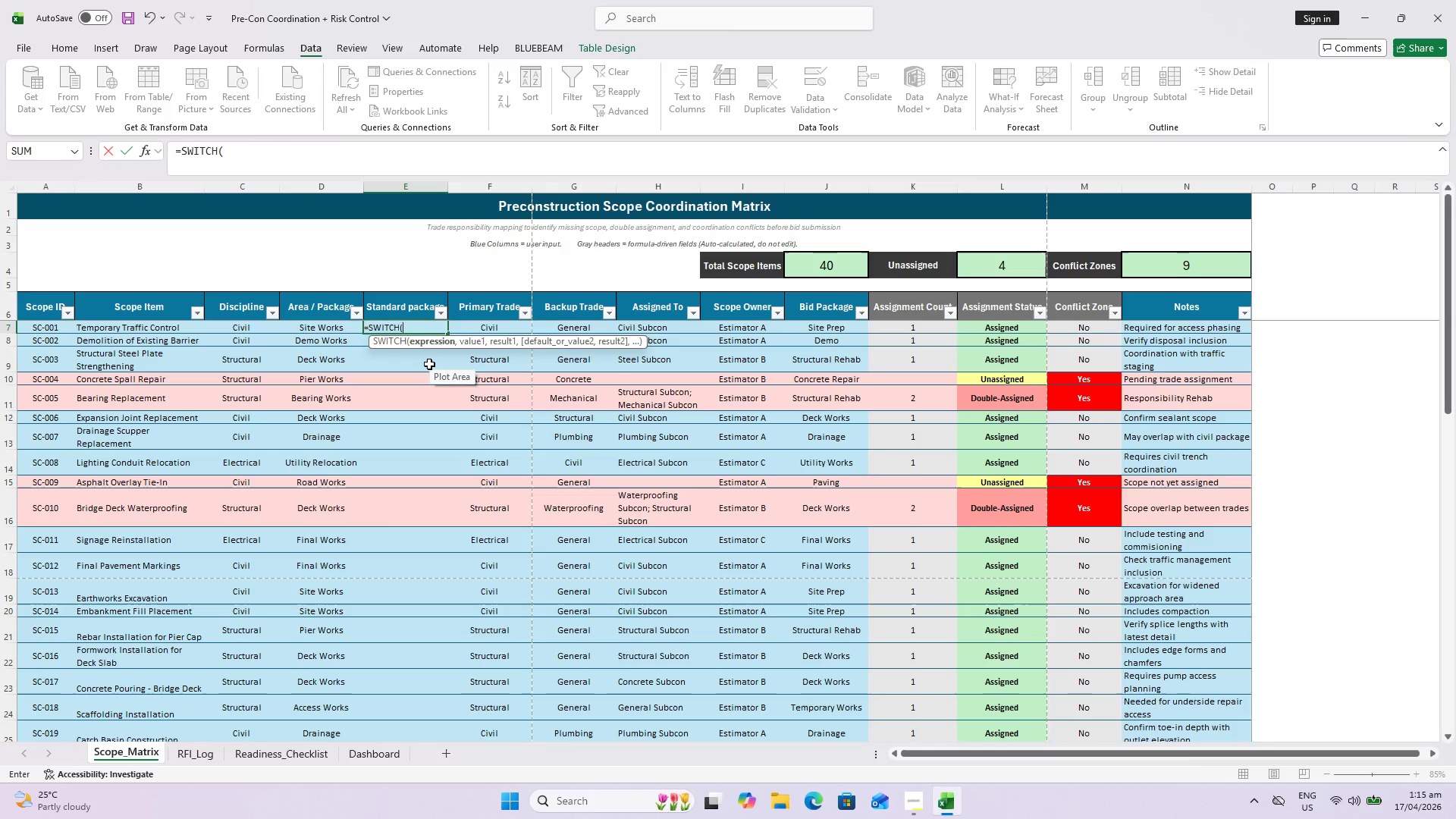 
scroll: coordinate [326, 328], scroll_direction: up, amount: 4.0
 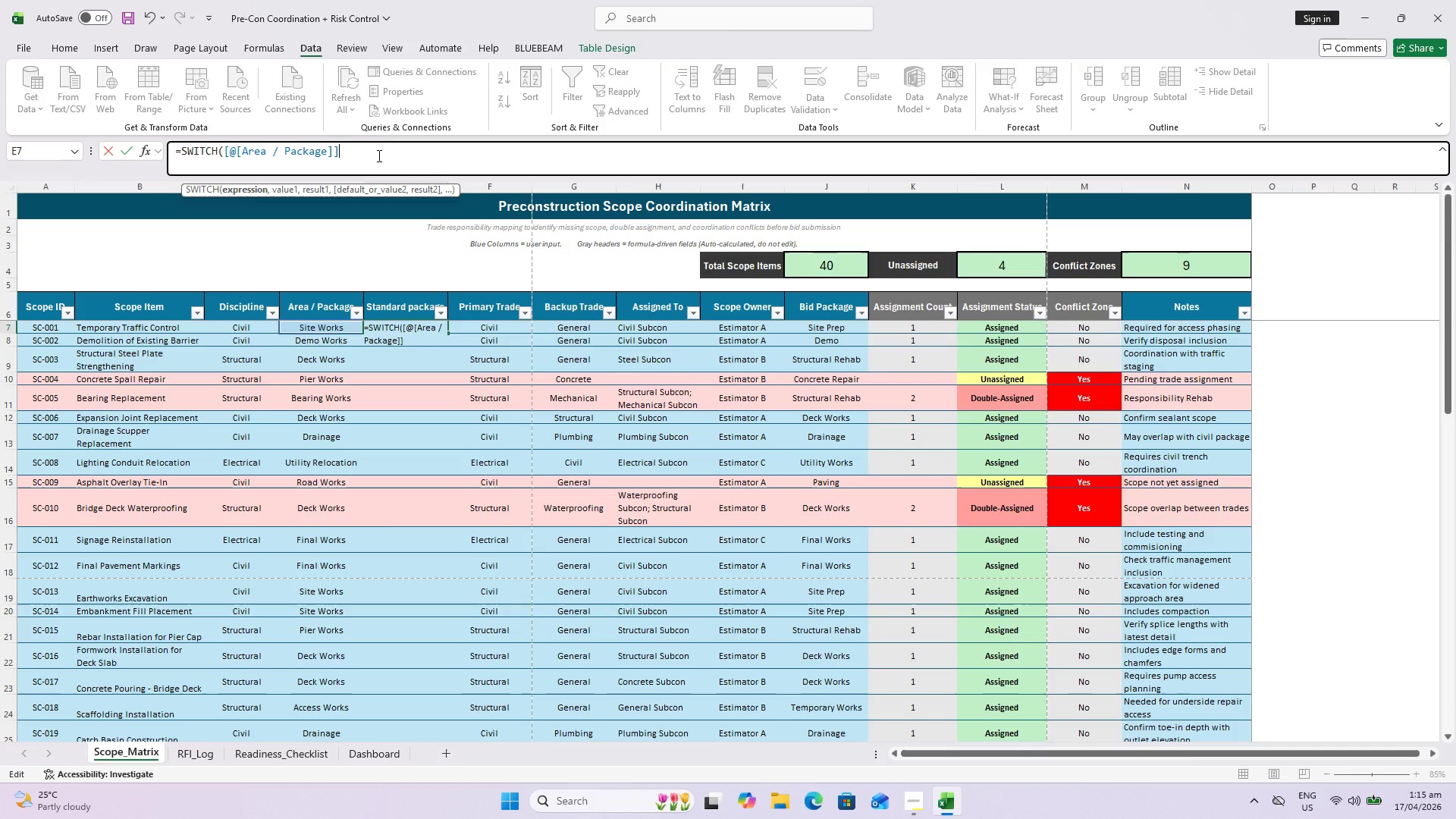 
type(, )
key(Backspace)
type( ")
key(Backspace)
key(Backspace)
type( 'B)
key(Backspace)
key(Backspace)
type(')
key(Backspace)
type(")
key(Backspace)
key(Backspace)
type( "BRIDGE)
key(Backspace)
key(Backspace)
key(Backspace)
key(Backspace)
key(Backspace)
type(ridge Deck" , D)
key(Backspace)
type("Deck Works)
 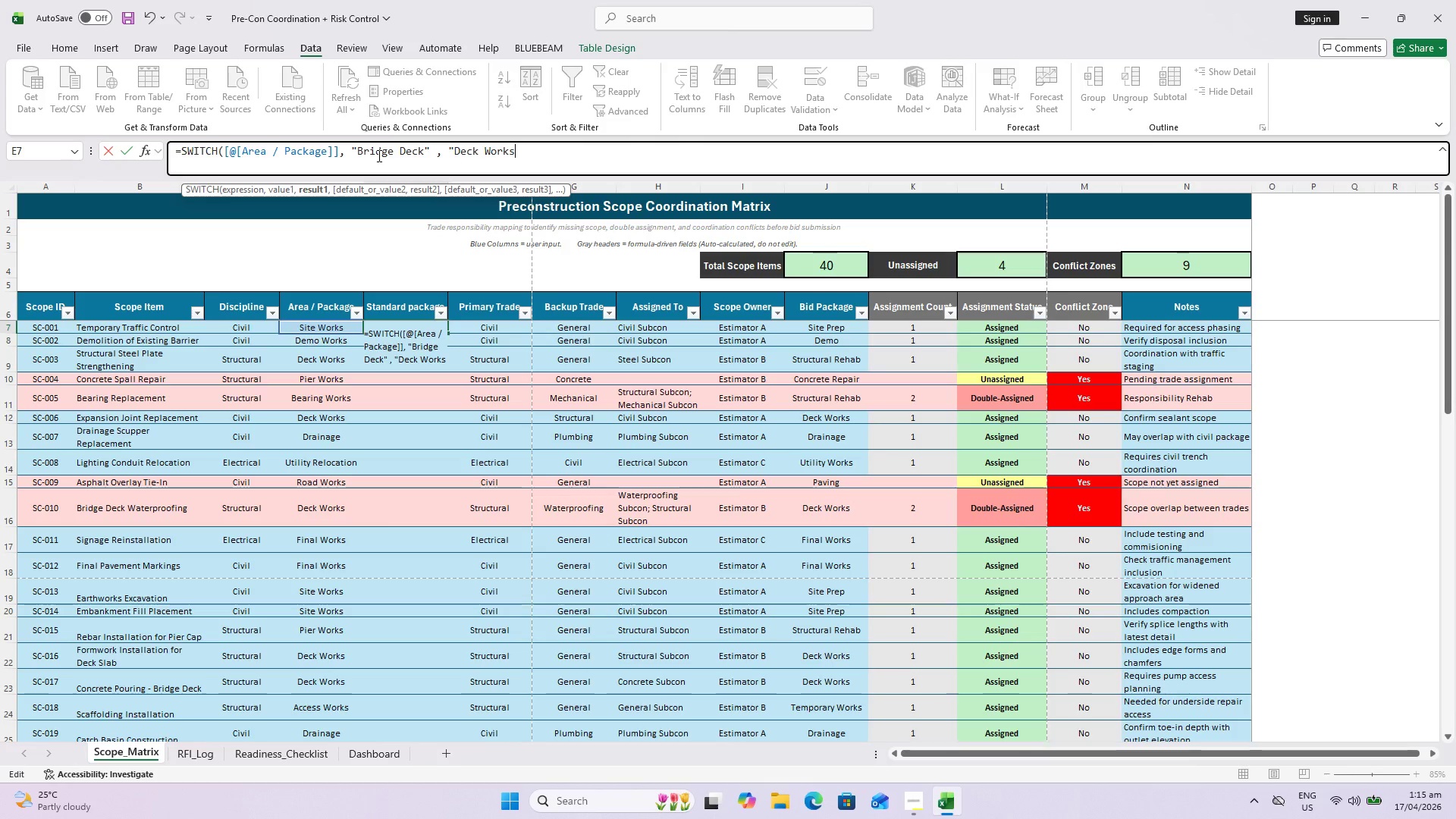 
key(Shift+Quote)
 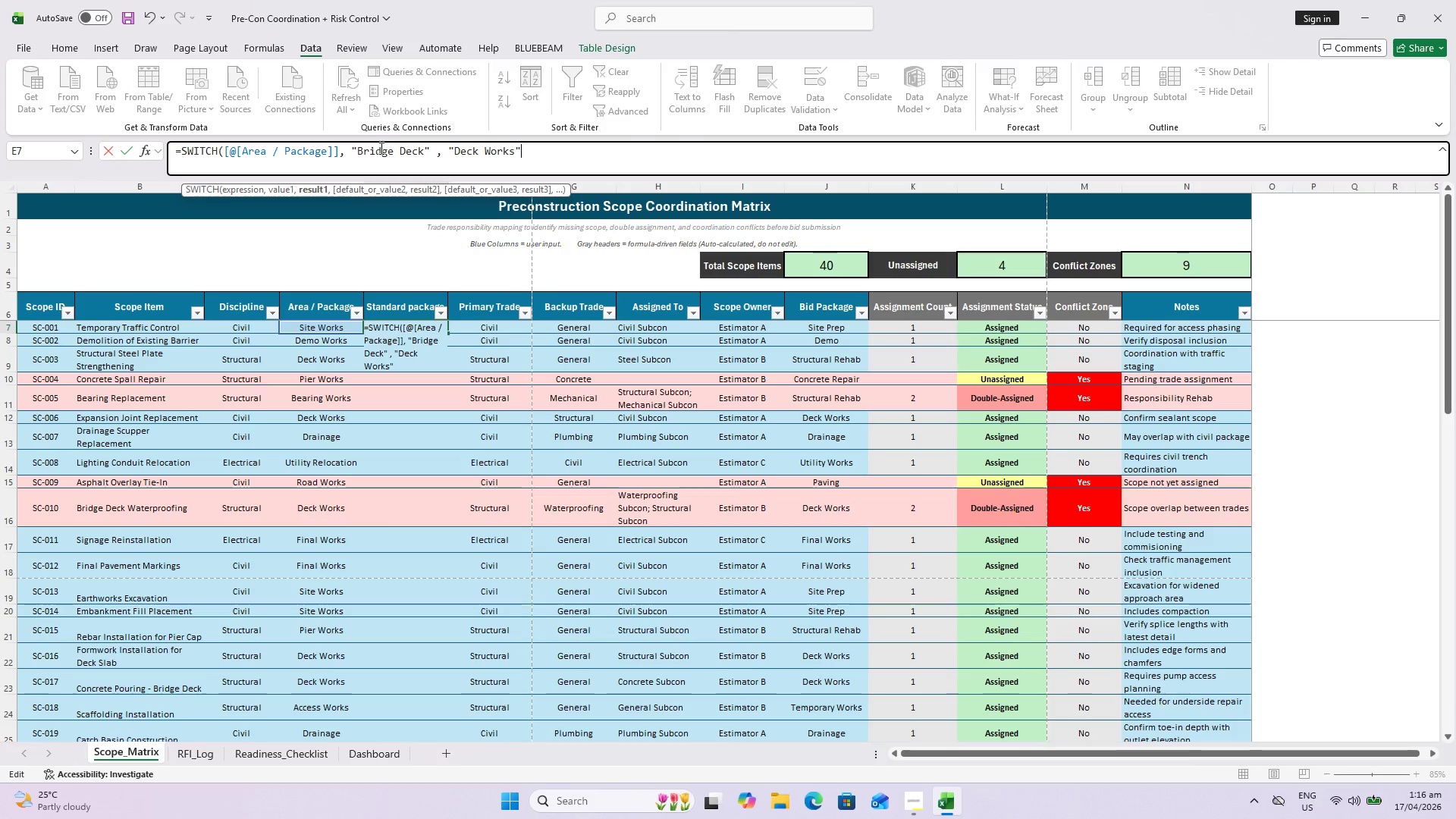 
wait(9.58)
 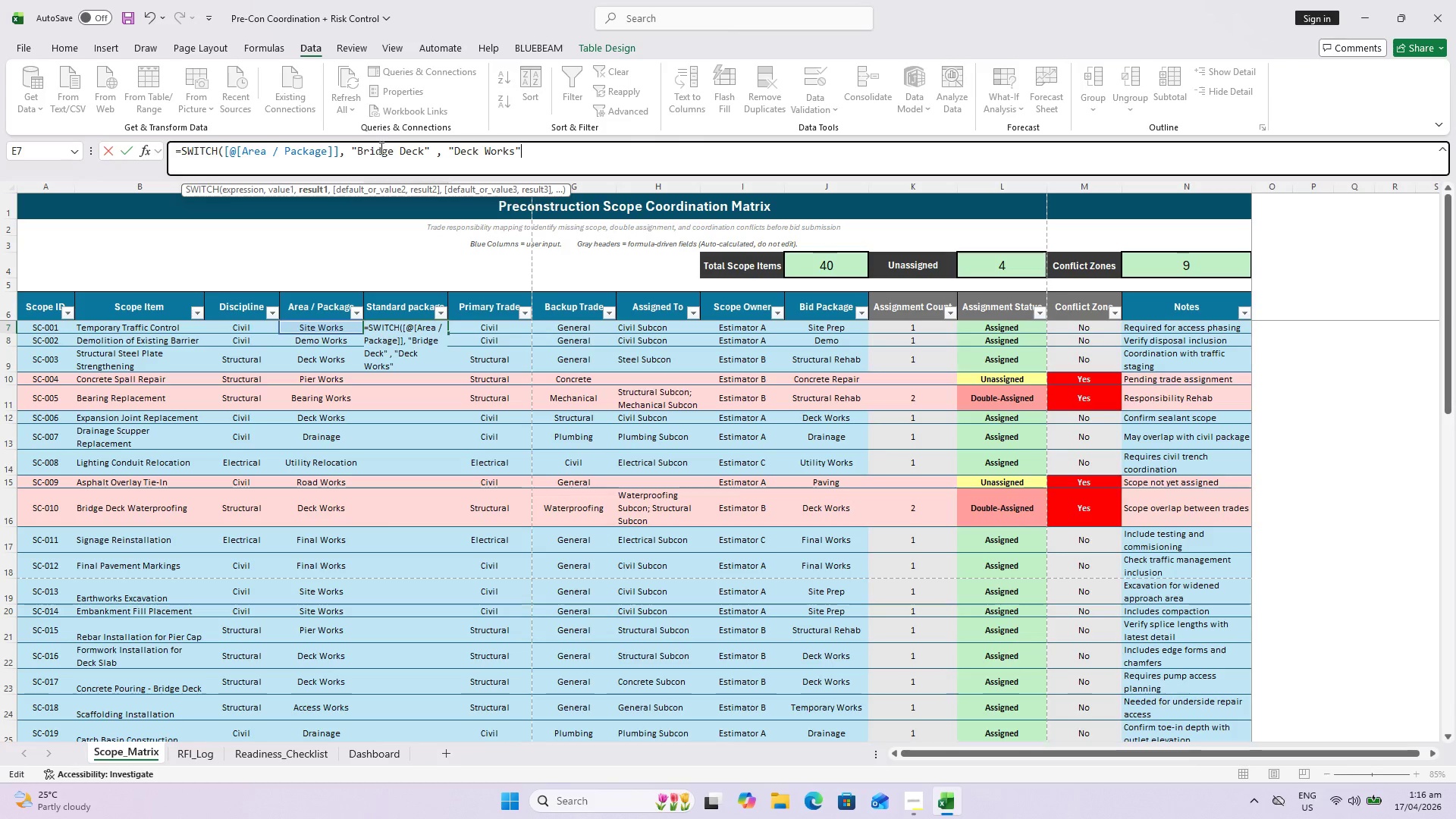 
type( , "Deck Joint Workds)
key(Backspace)
key(Backspace)
type(s)
 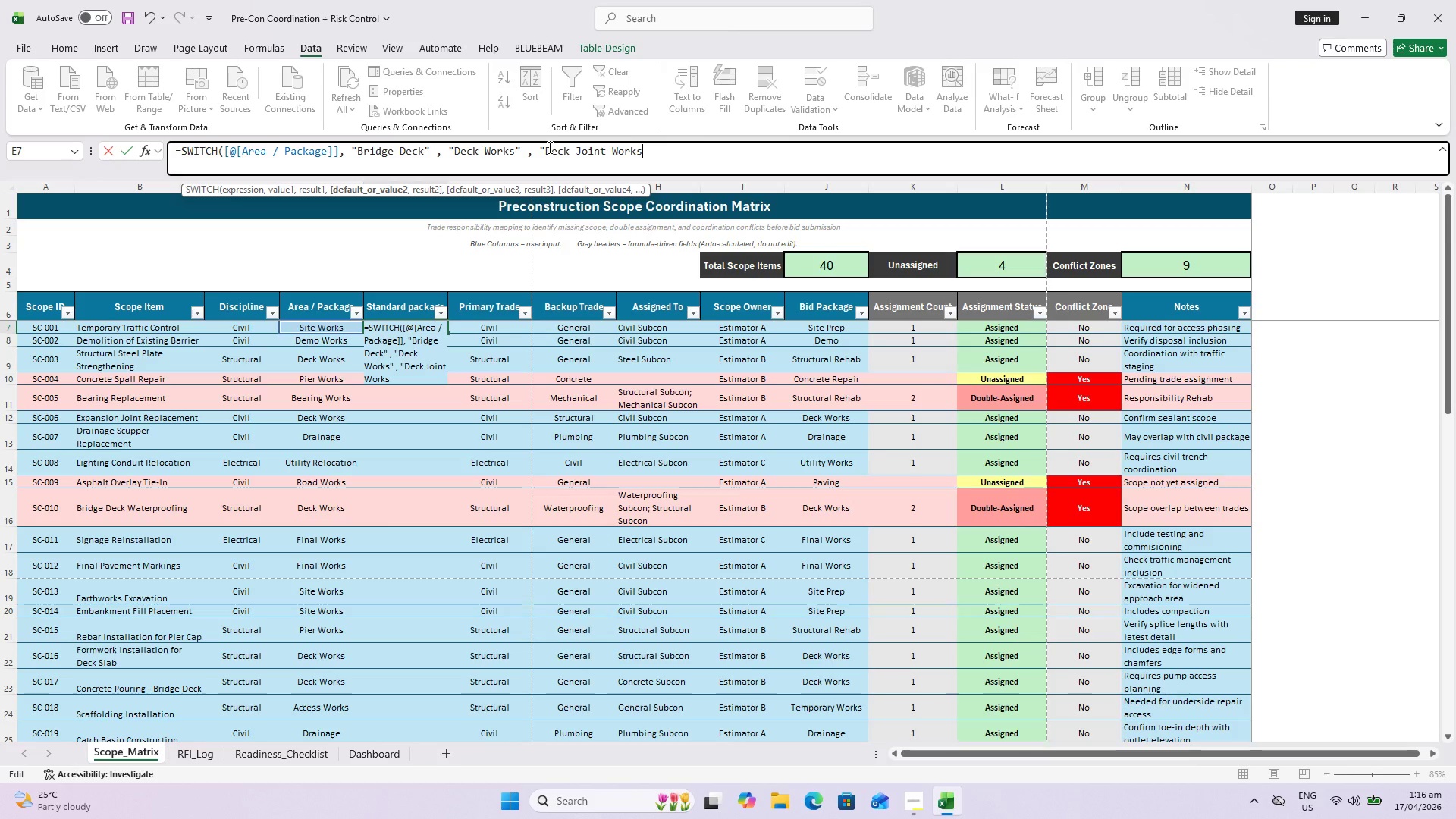 
wait(6.39)
 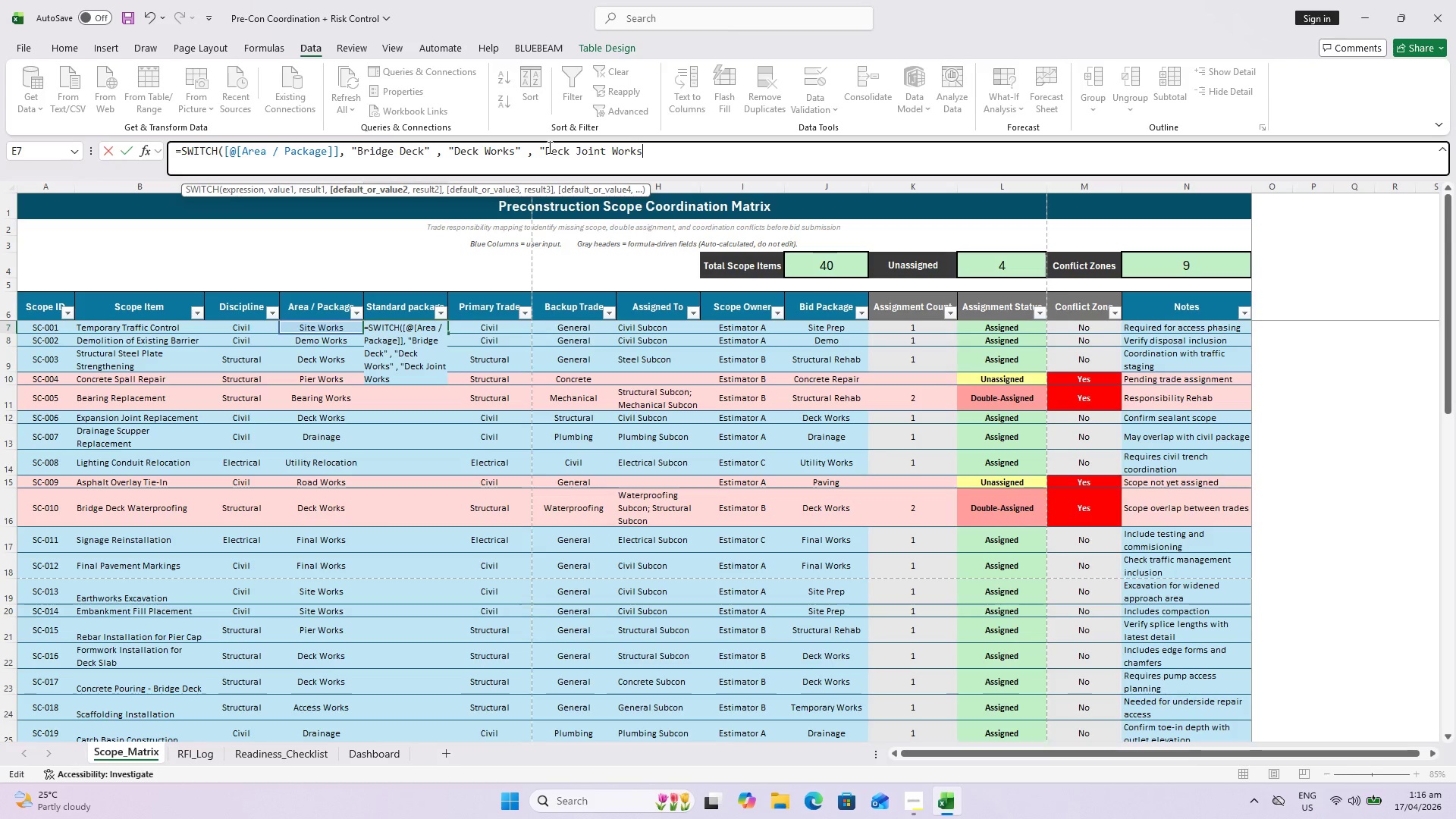 
type(" , "Deck Workss)
key(Backspace)
type(a)
key(Backspace)
 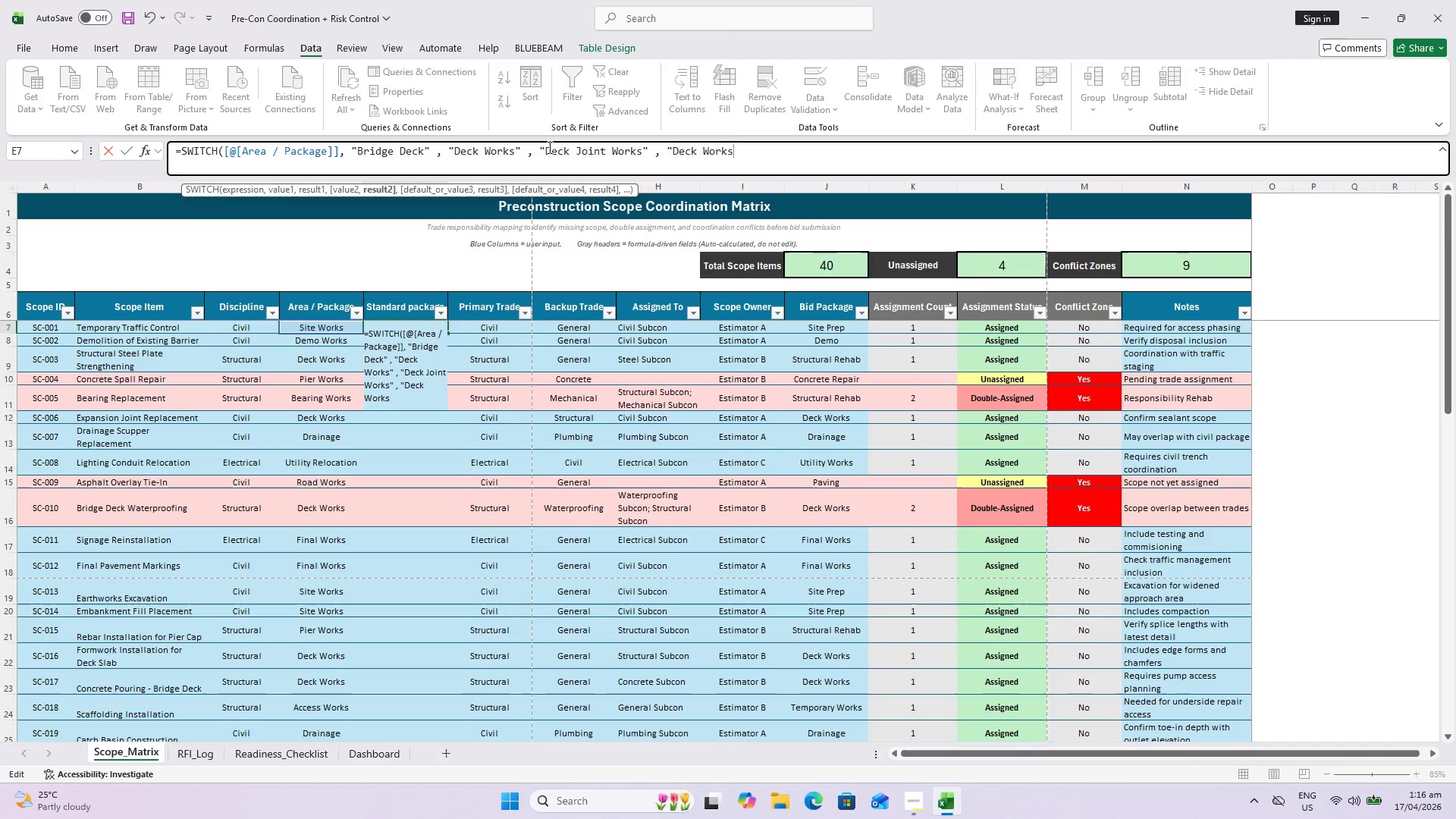 
key(Shift+Quote)
 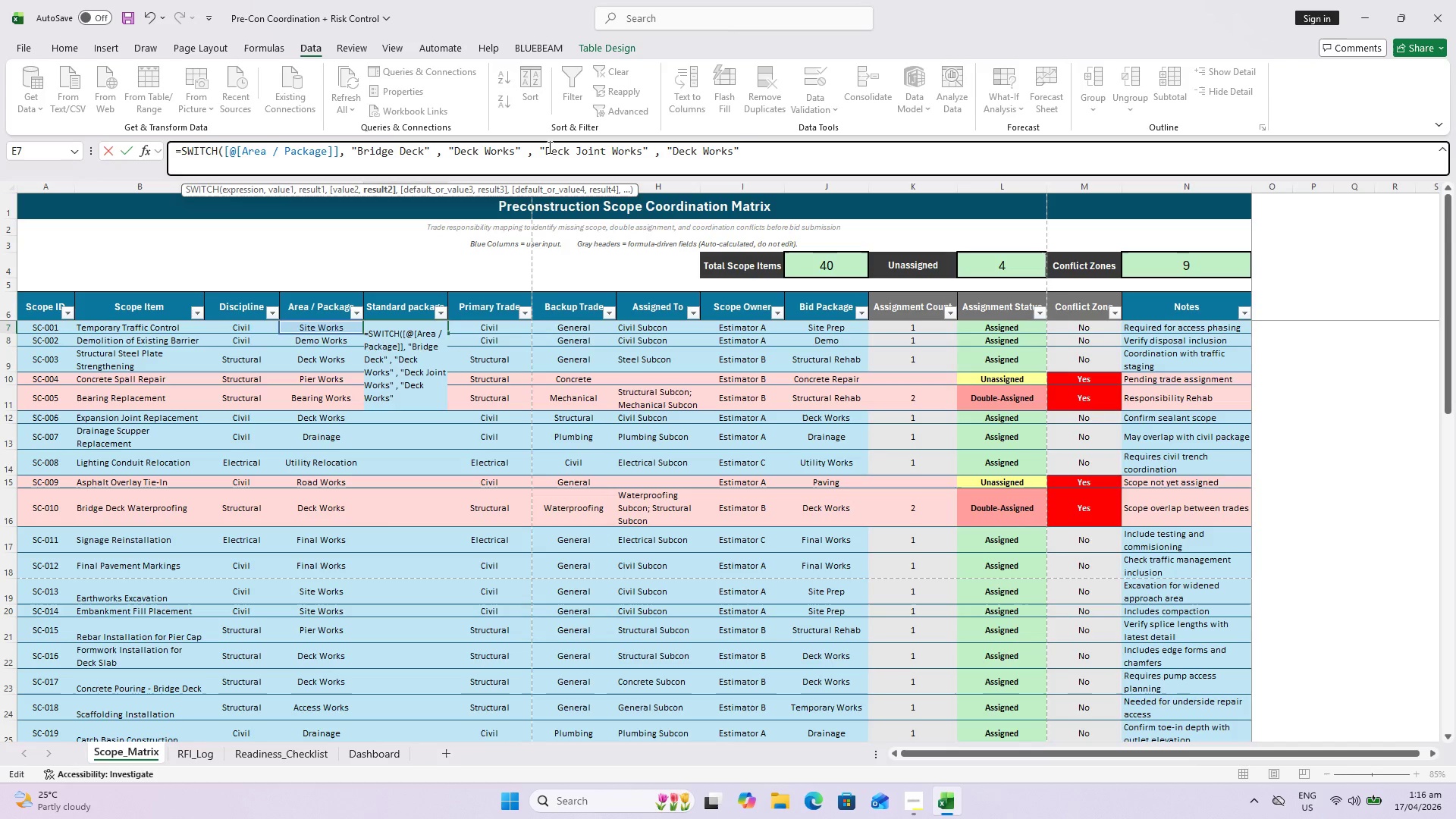 
wait(14.45)
 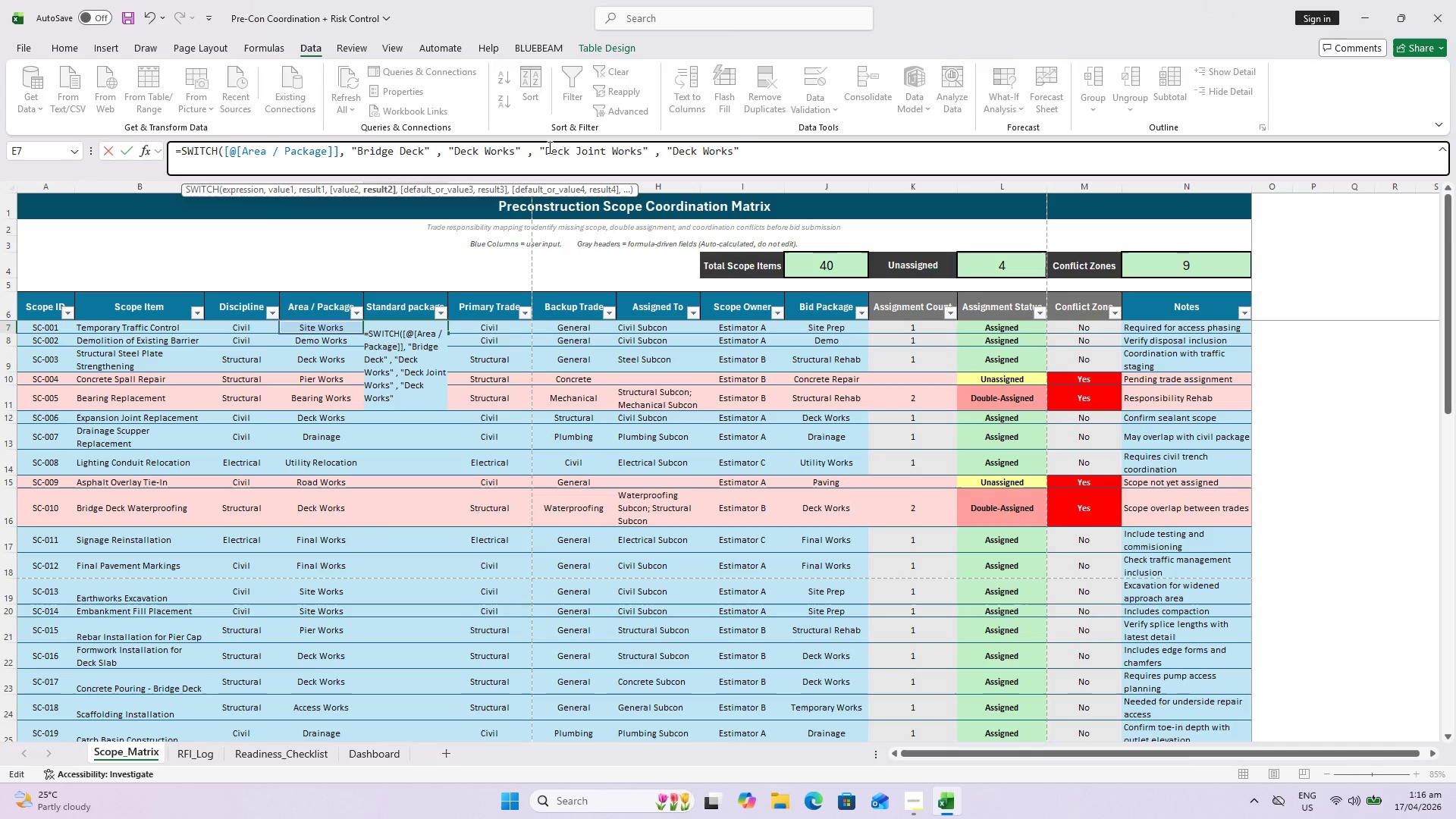 
left_click([346, 154])
 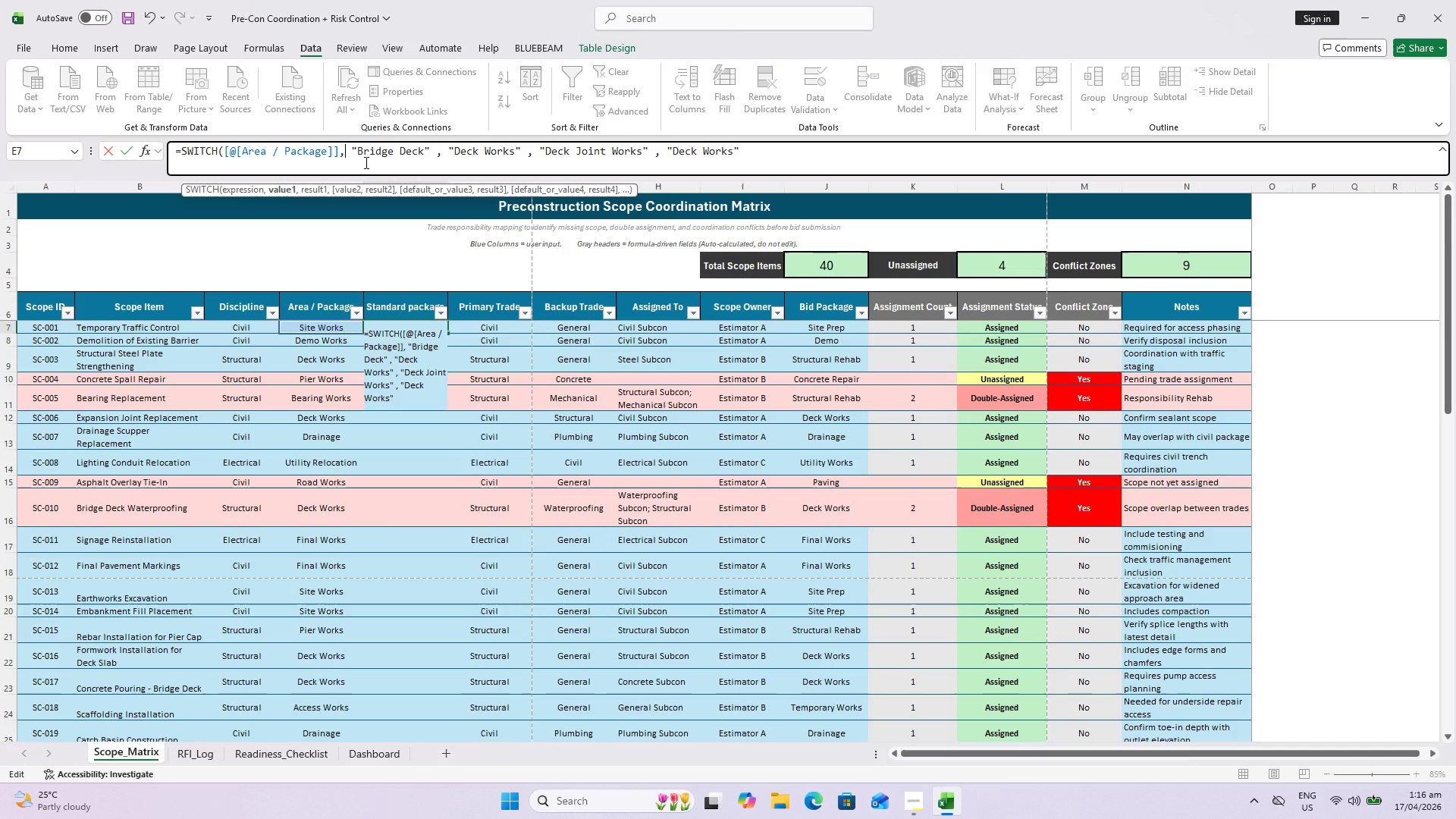 
key(Enter)
 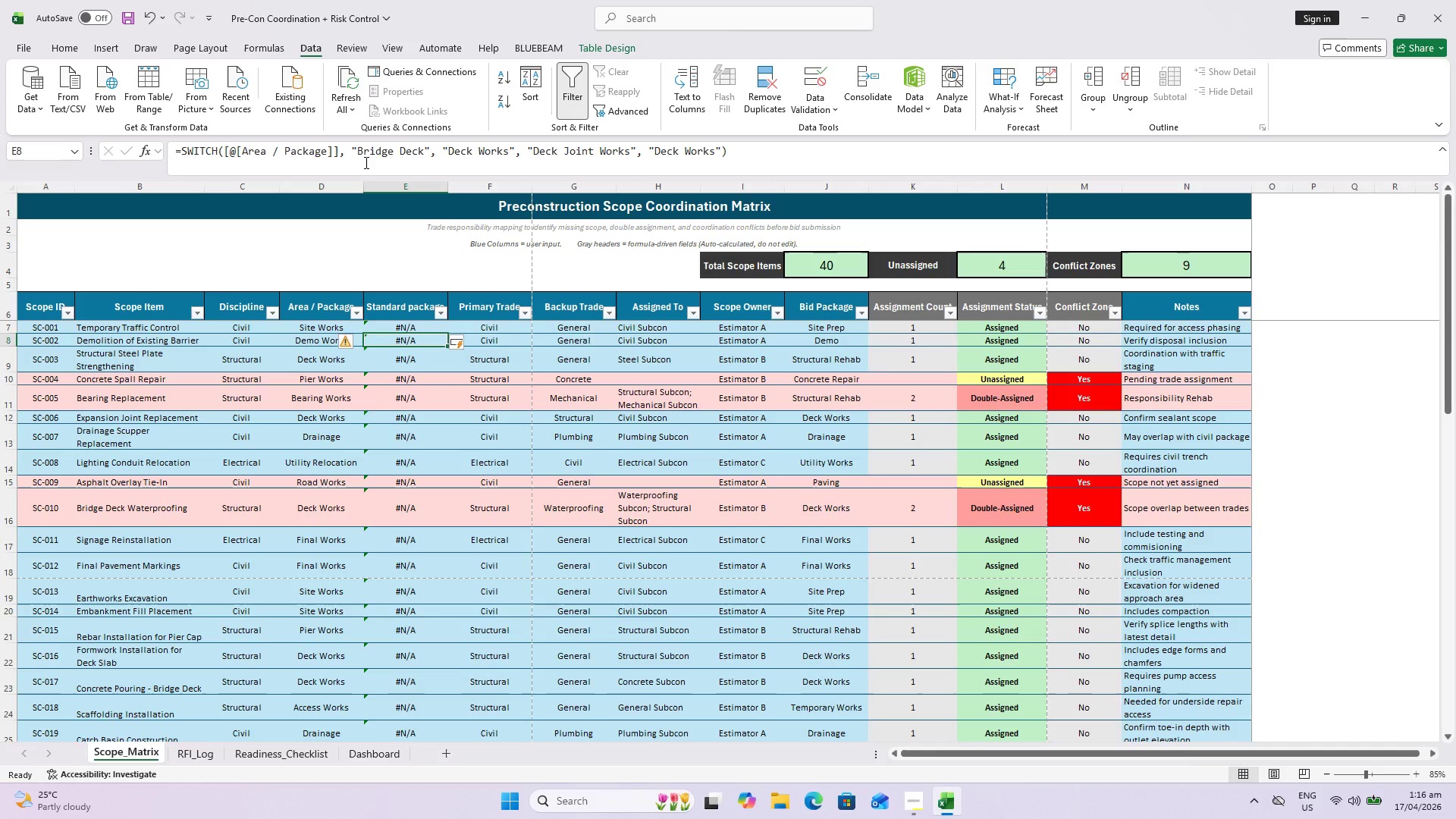 
left_click([365, 162])
 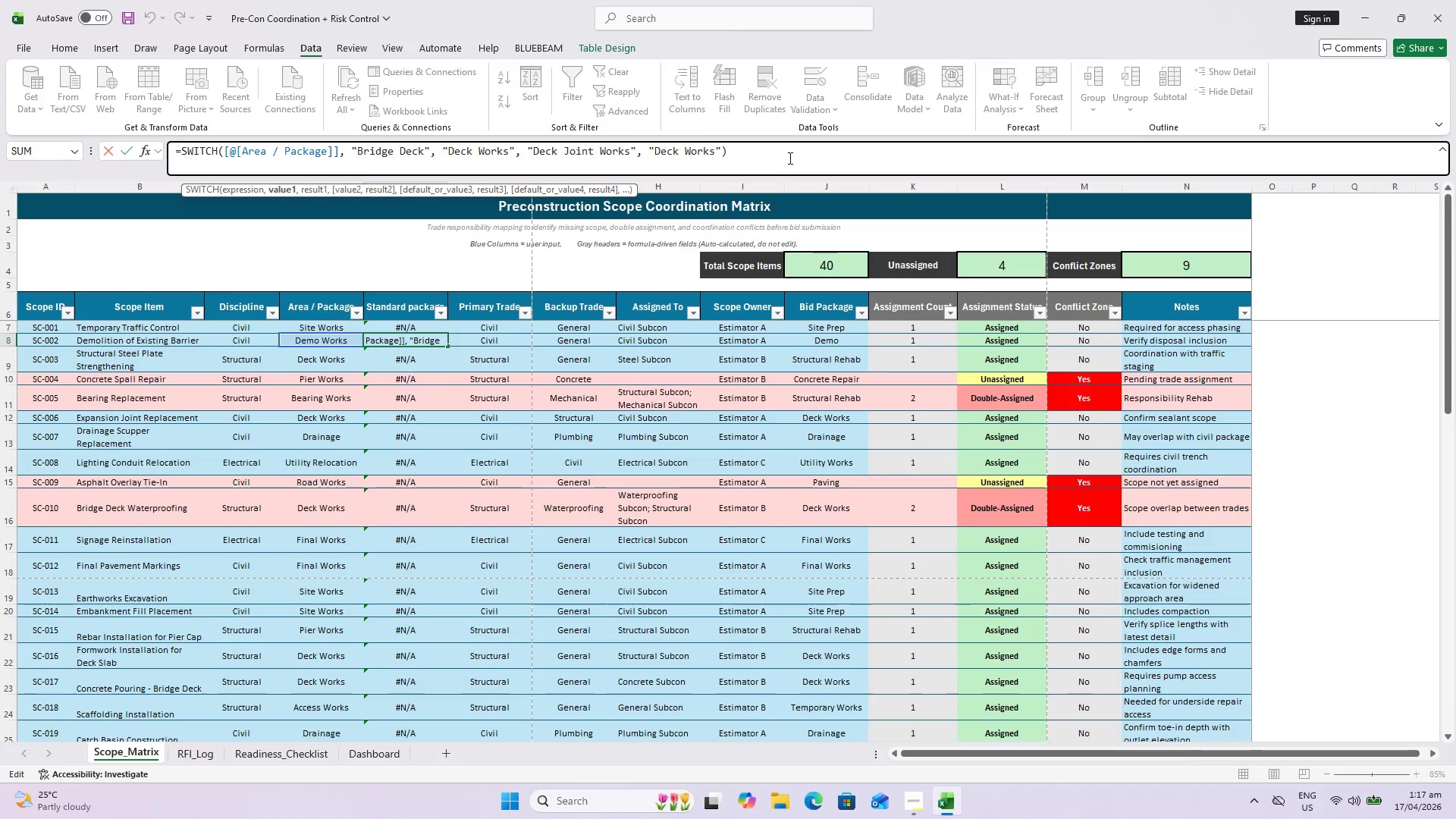 
scroll: coordinate [386, 482], scroll_direction: down, amount: 15.0
 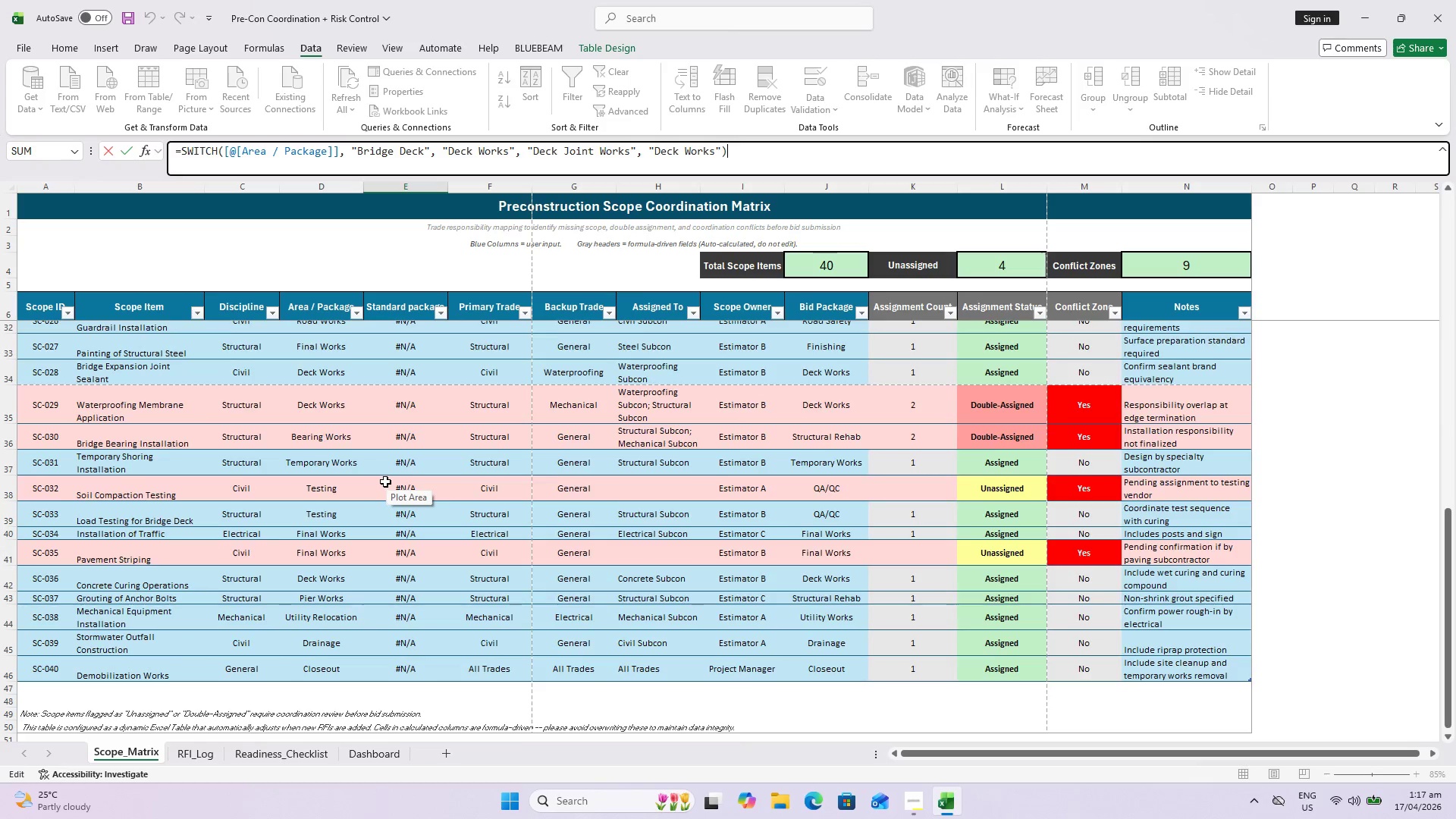 
scroll: coordinate [382, 423], scroll_direction: up, amount: 28.0
 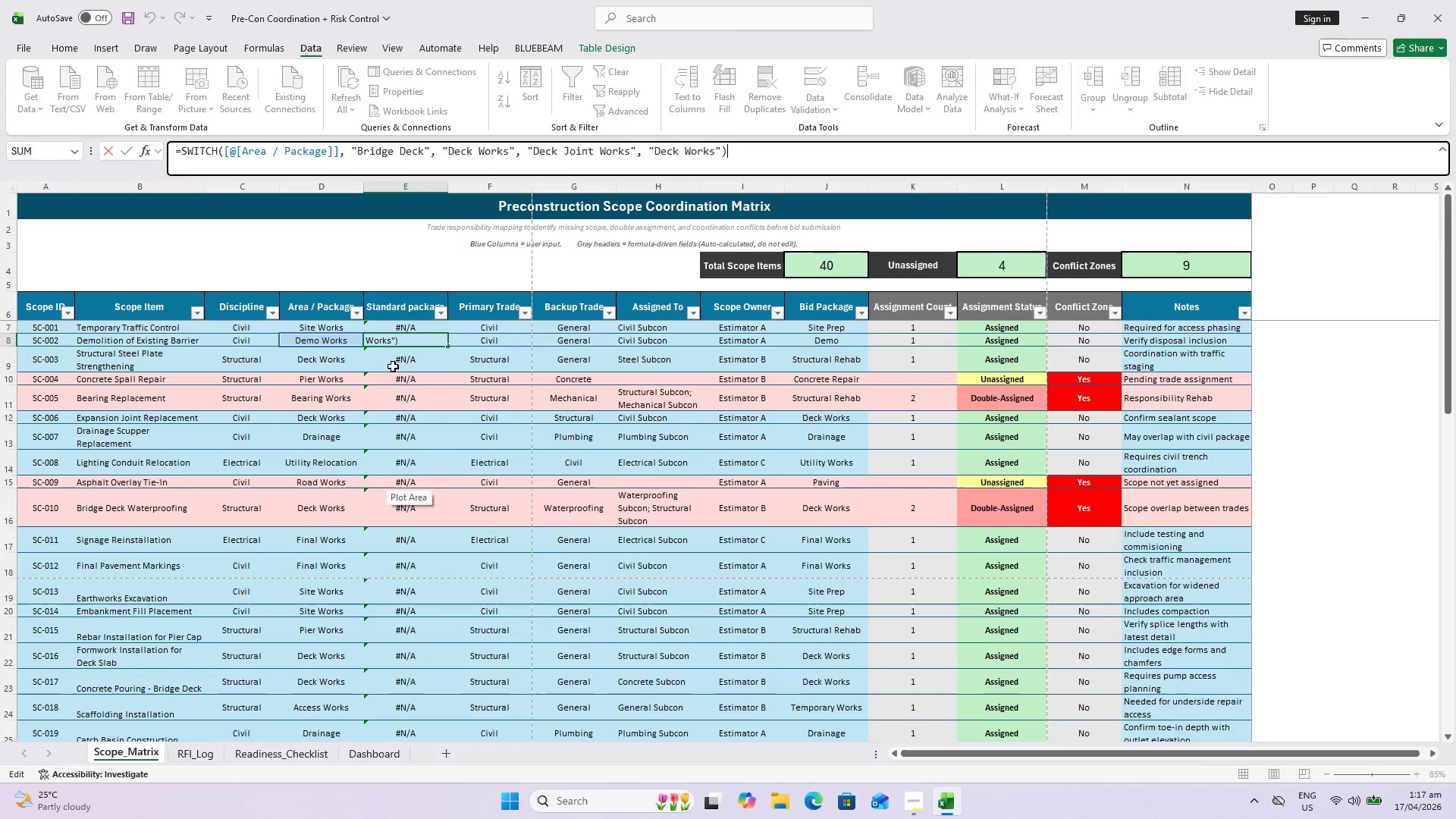 
mouse_move([449, 298])
 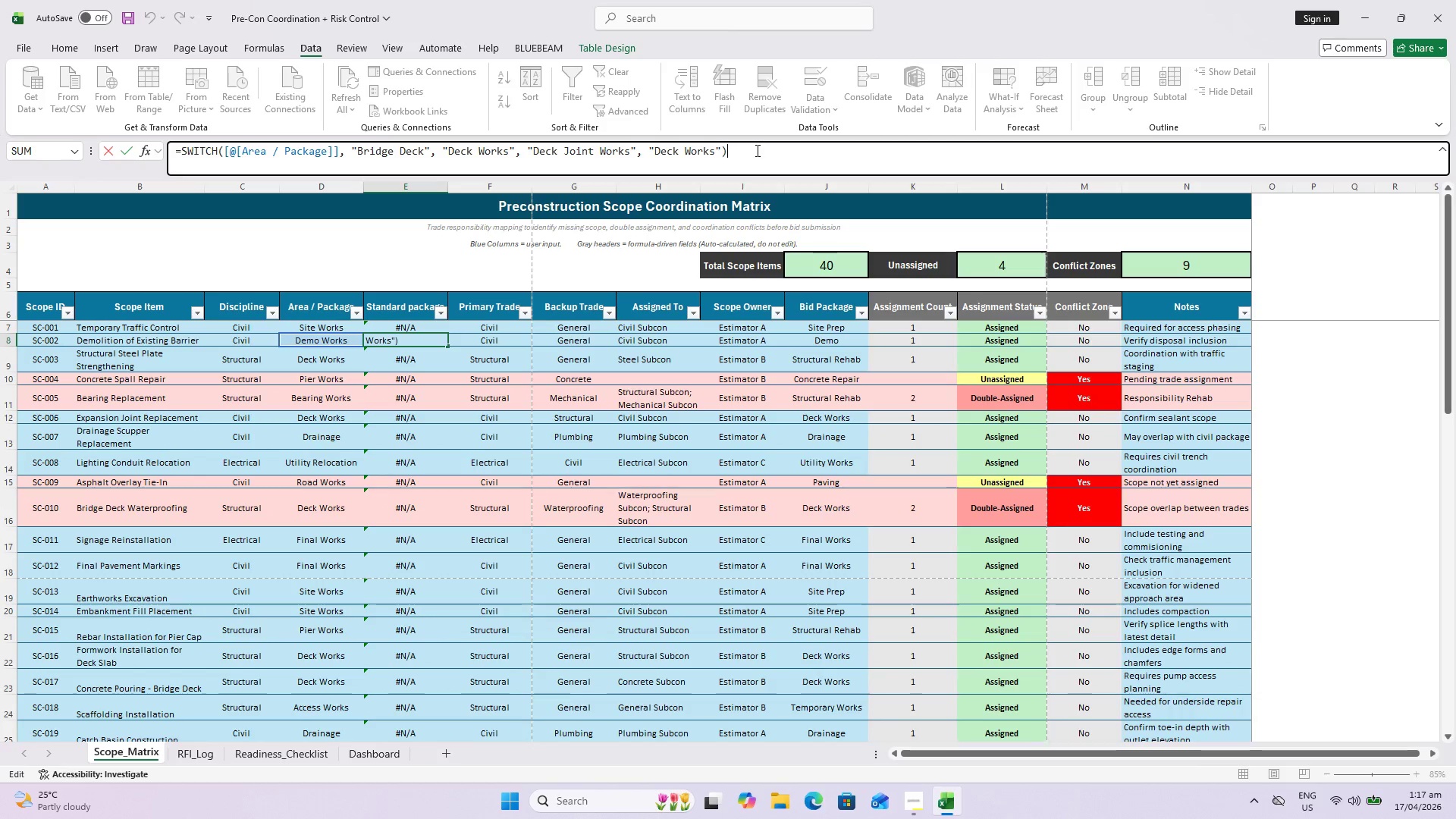 
left_click([757, 151])
 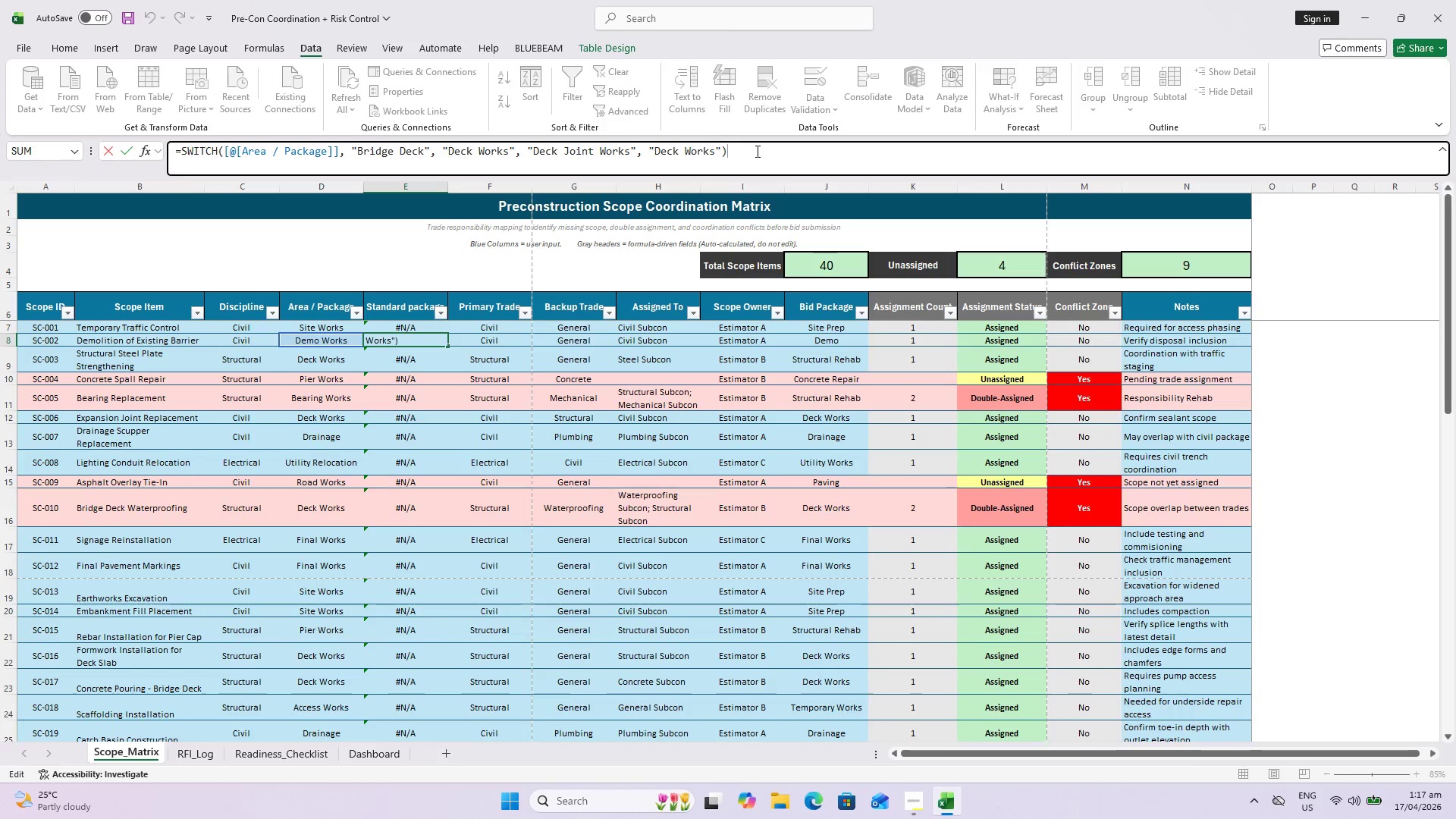 
key(Backspace)
 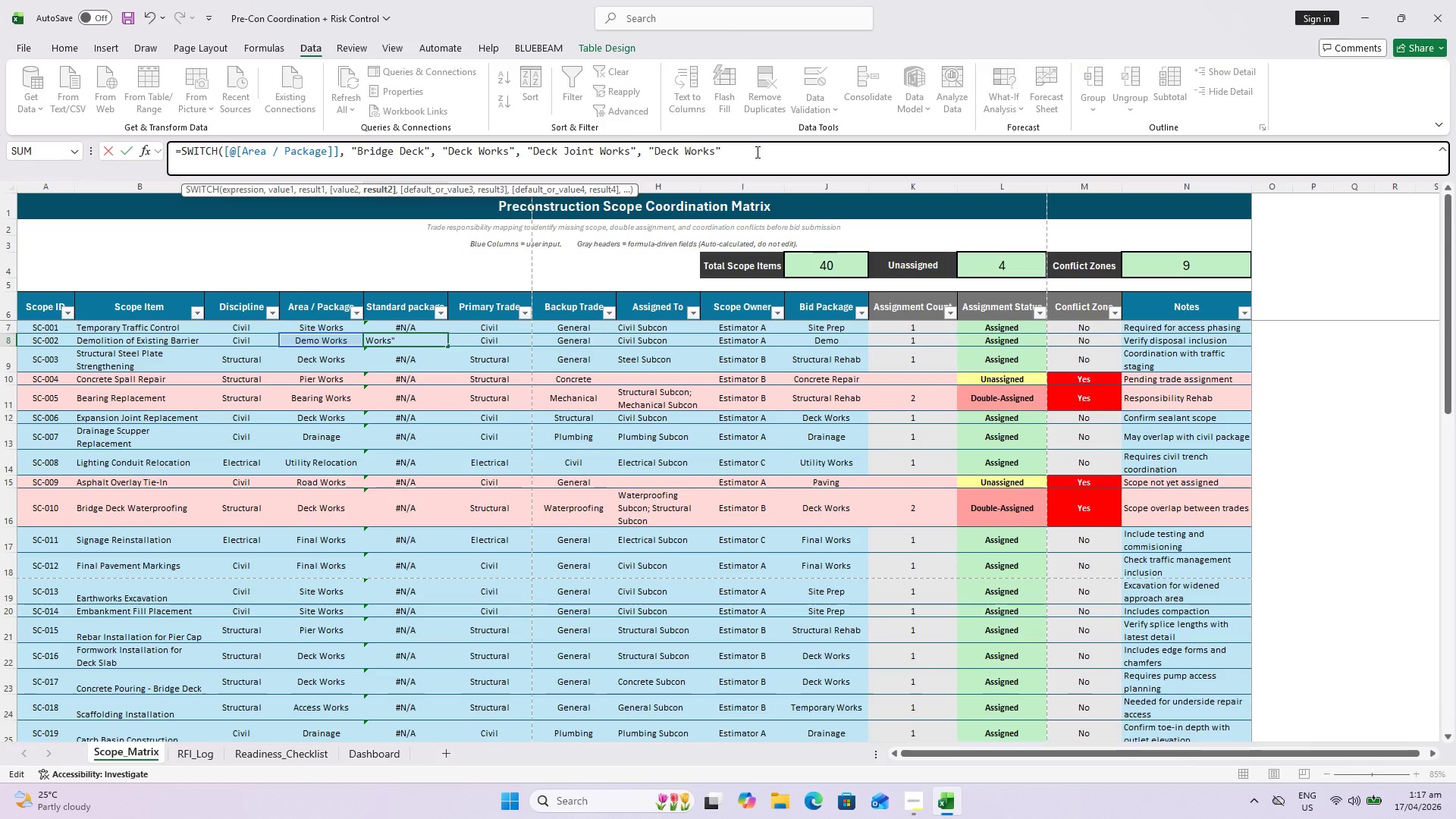 
wait(15.55)
 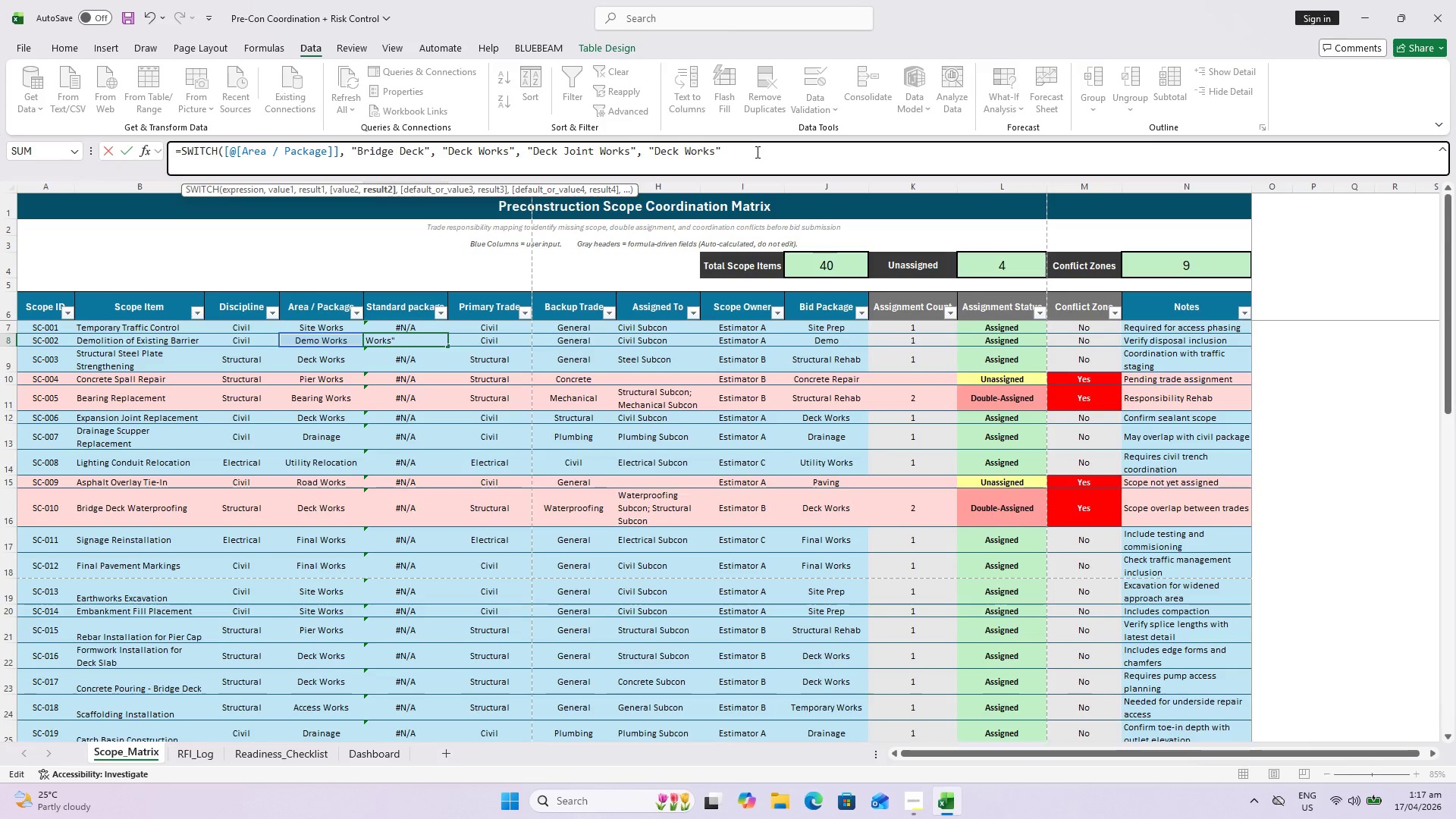 
type( "Deck Works" , "Deck Works", "PierWorks)
key(Backspace)
key(Backspace)
key(Backspace)
key(Backspace)
key(Backspace)
type( QW)
key(Backspace)
type(w)
key(Backspace)
type(W)
key(Backspace)
type(orks" , )
 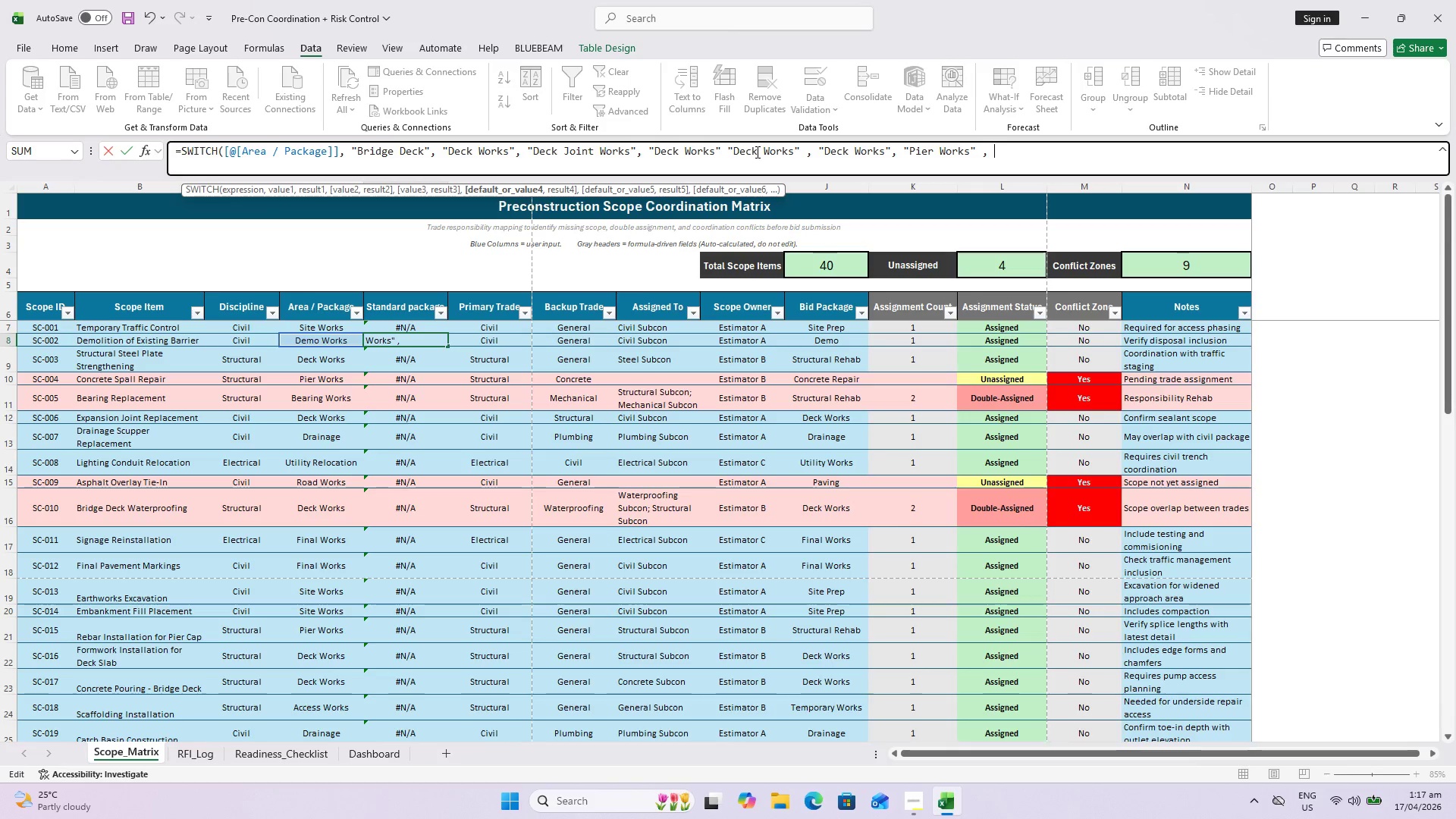 
left_click([717, 155])
 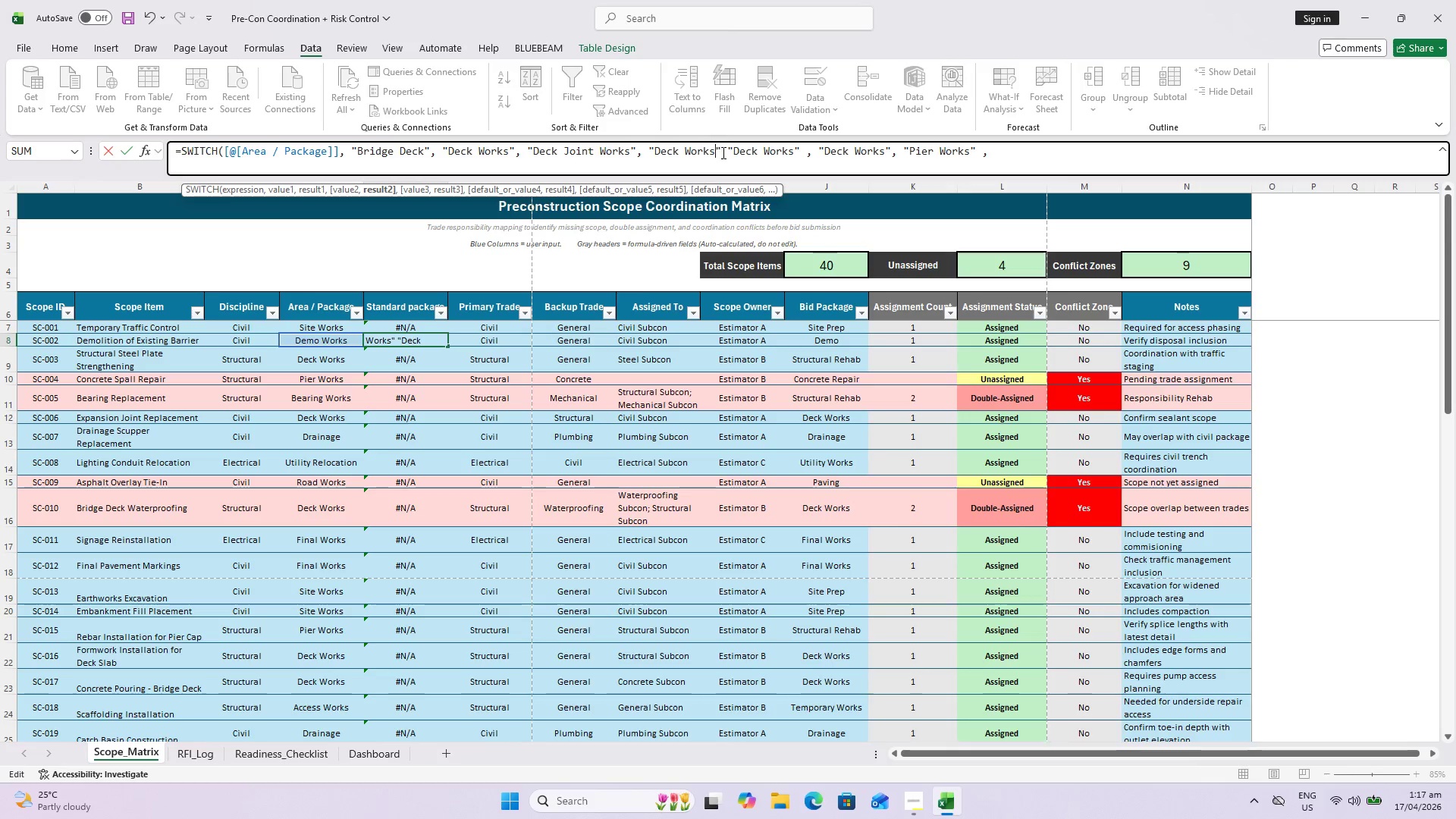 
left_click([724, 151])
 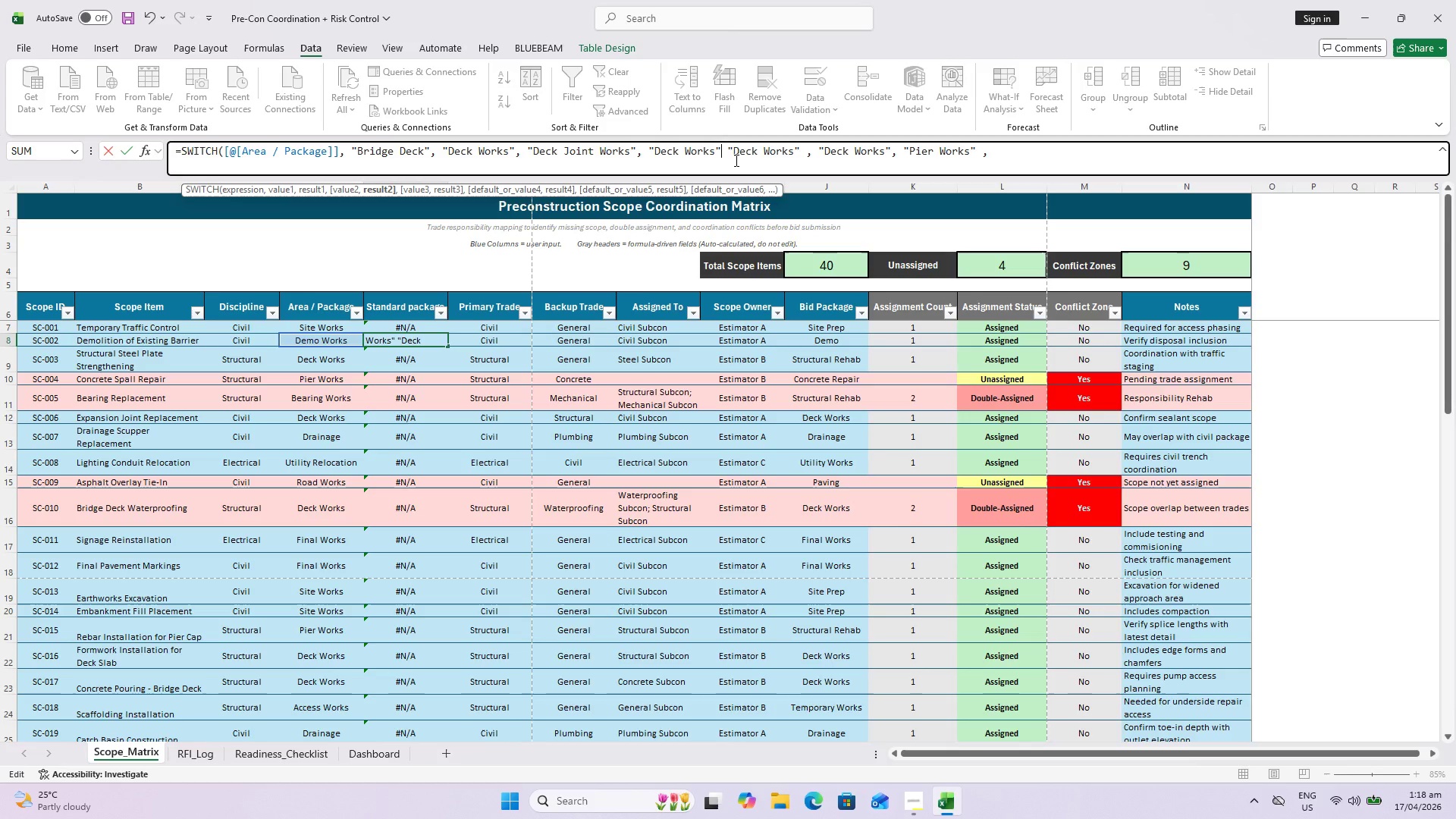 
key(Space)
 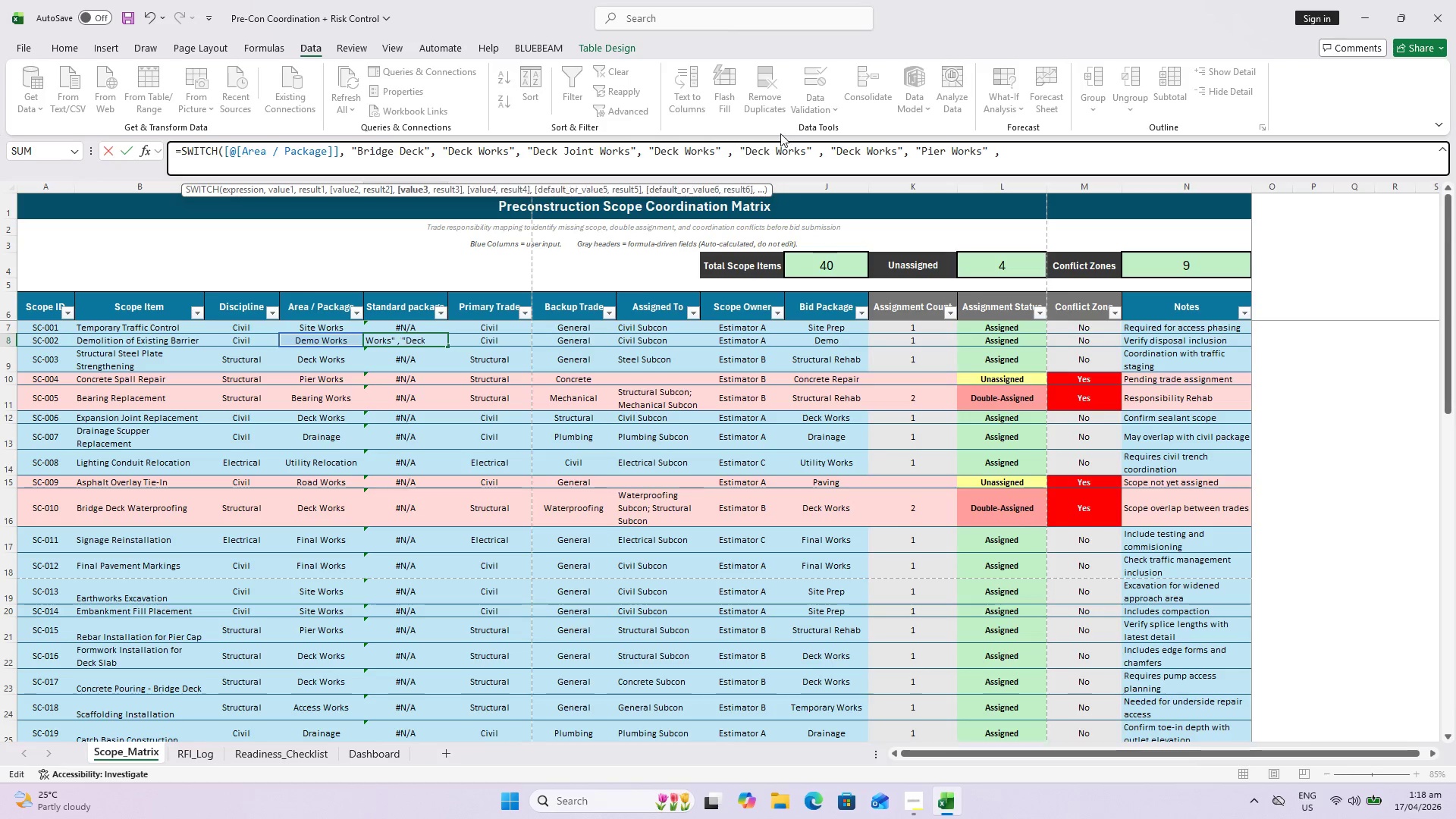 
key(Comma)
 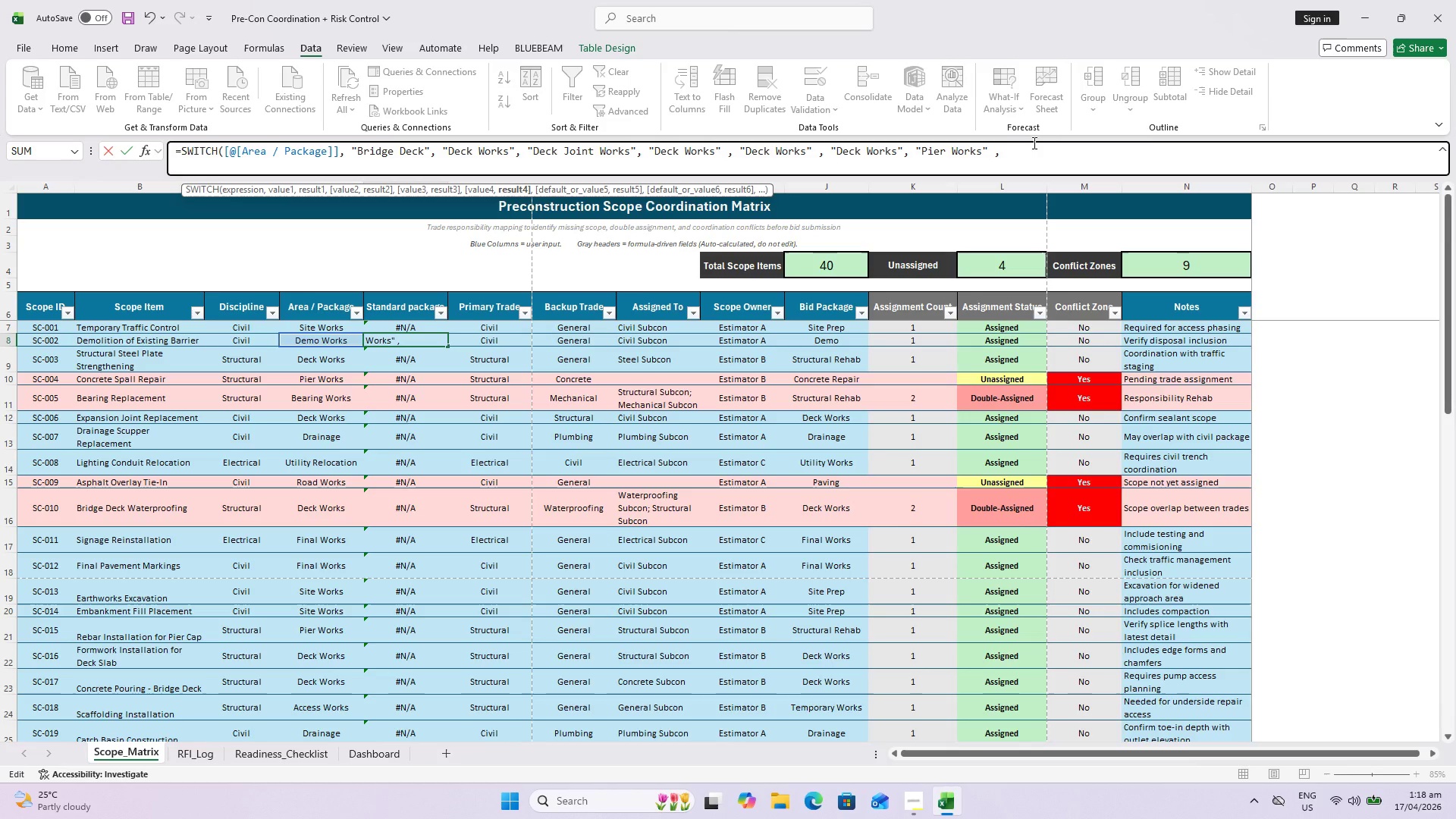 
wait(10.94)
 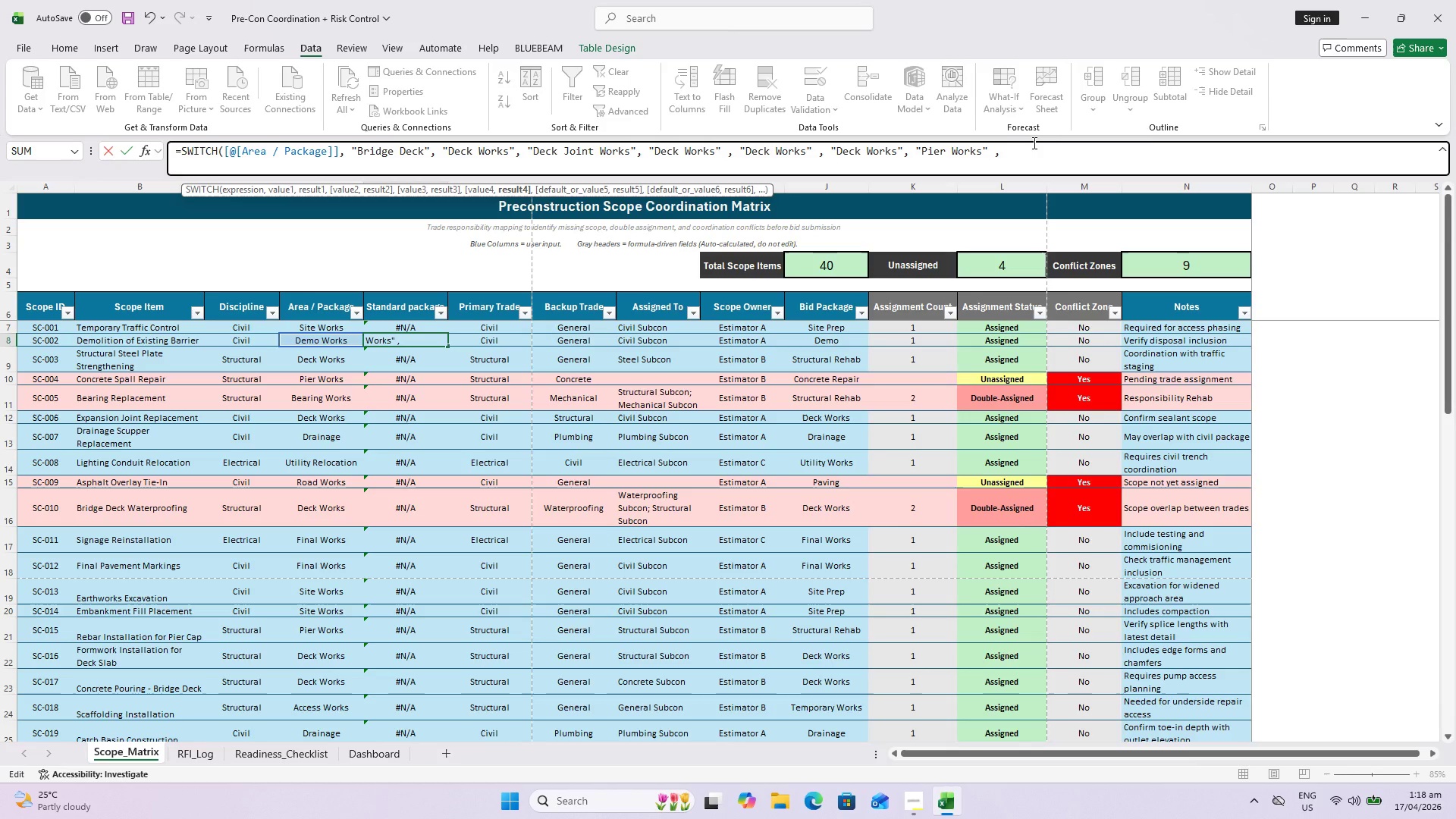 
left_click_drag(start_coordinate=[979, 149], to_coordinate=[952, 145])
 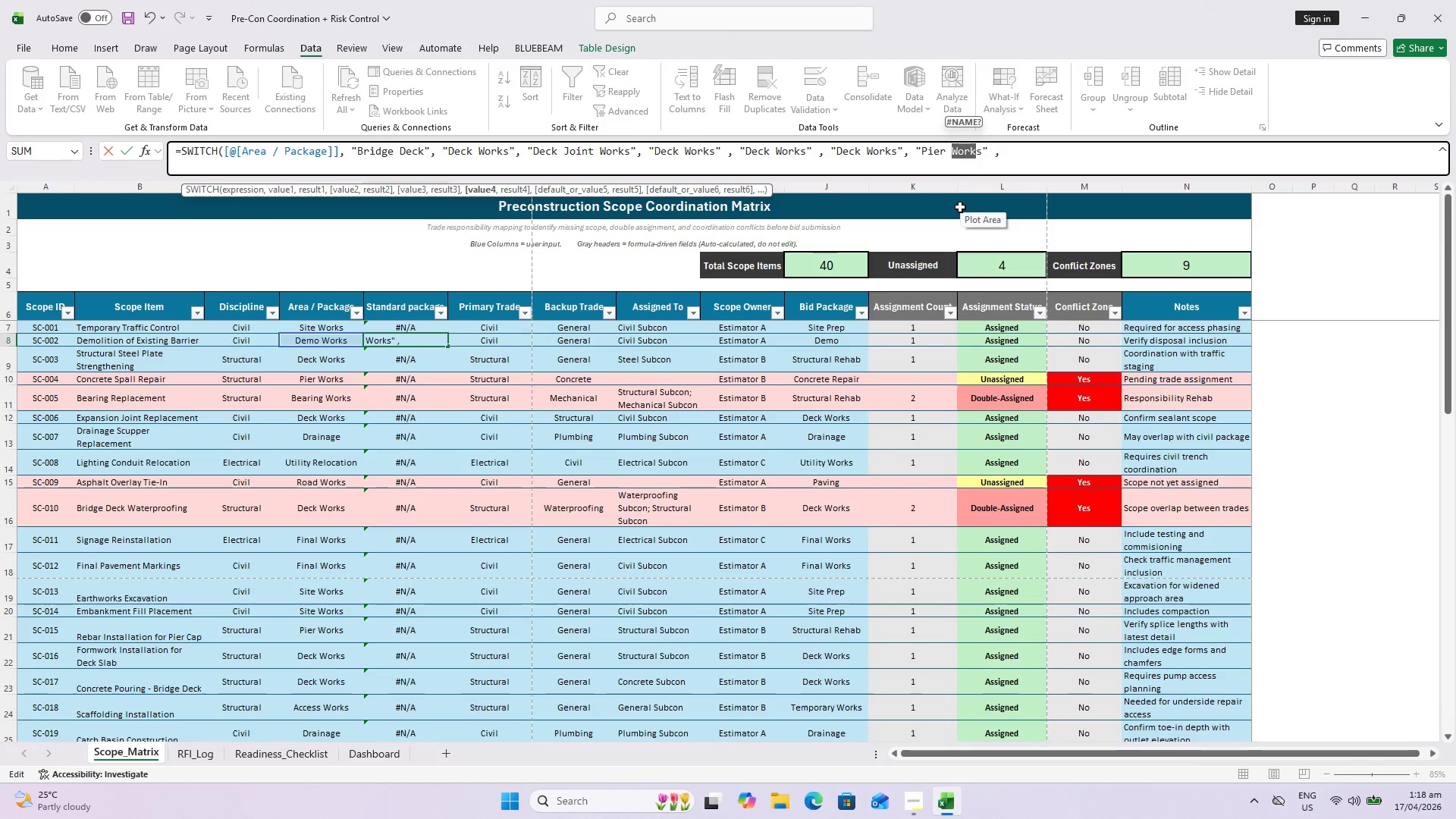 
type(Repair)
 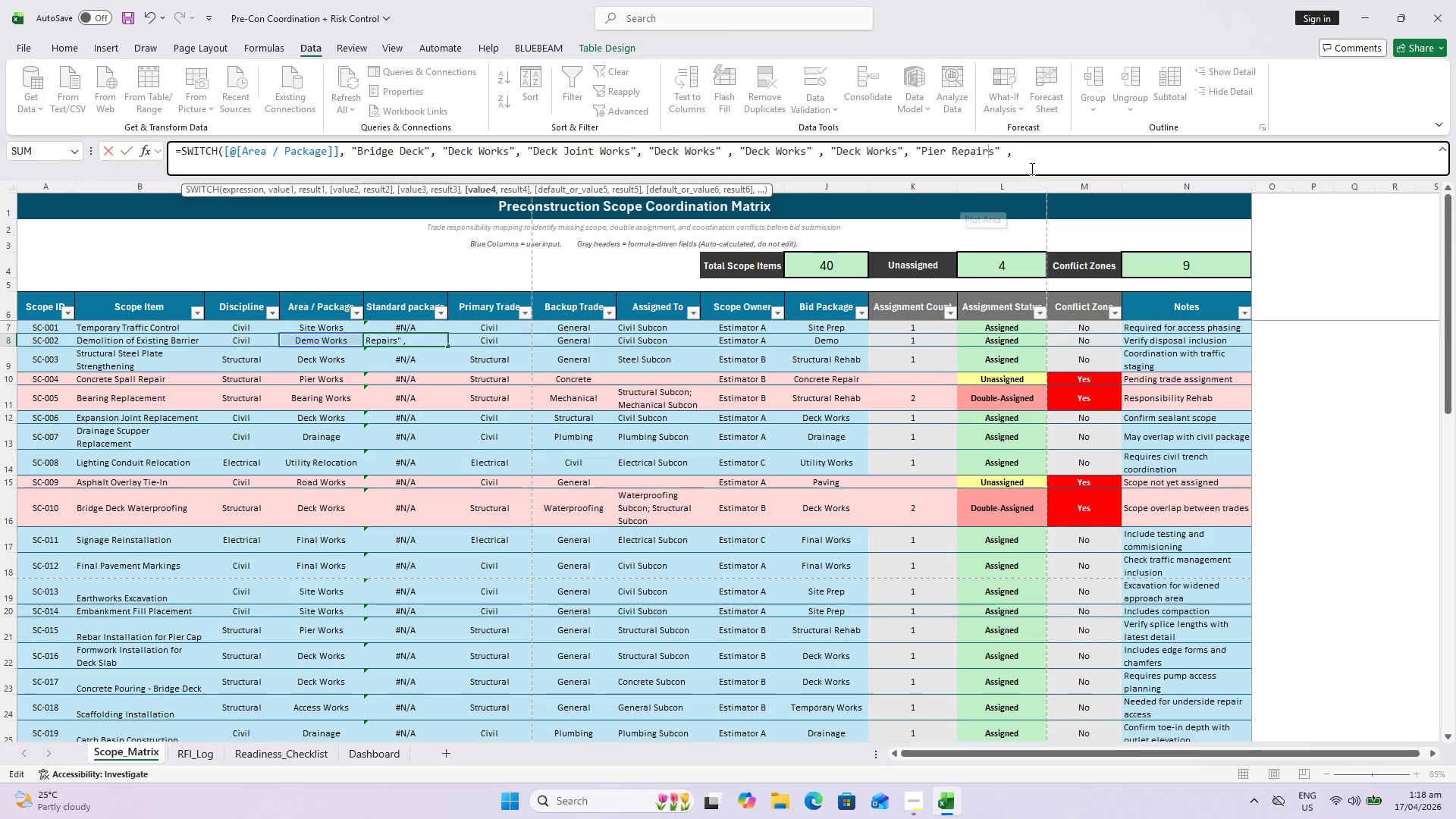 
wait(5.39)
 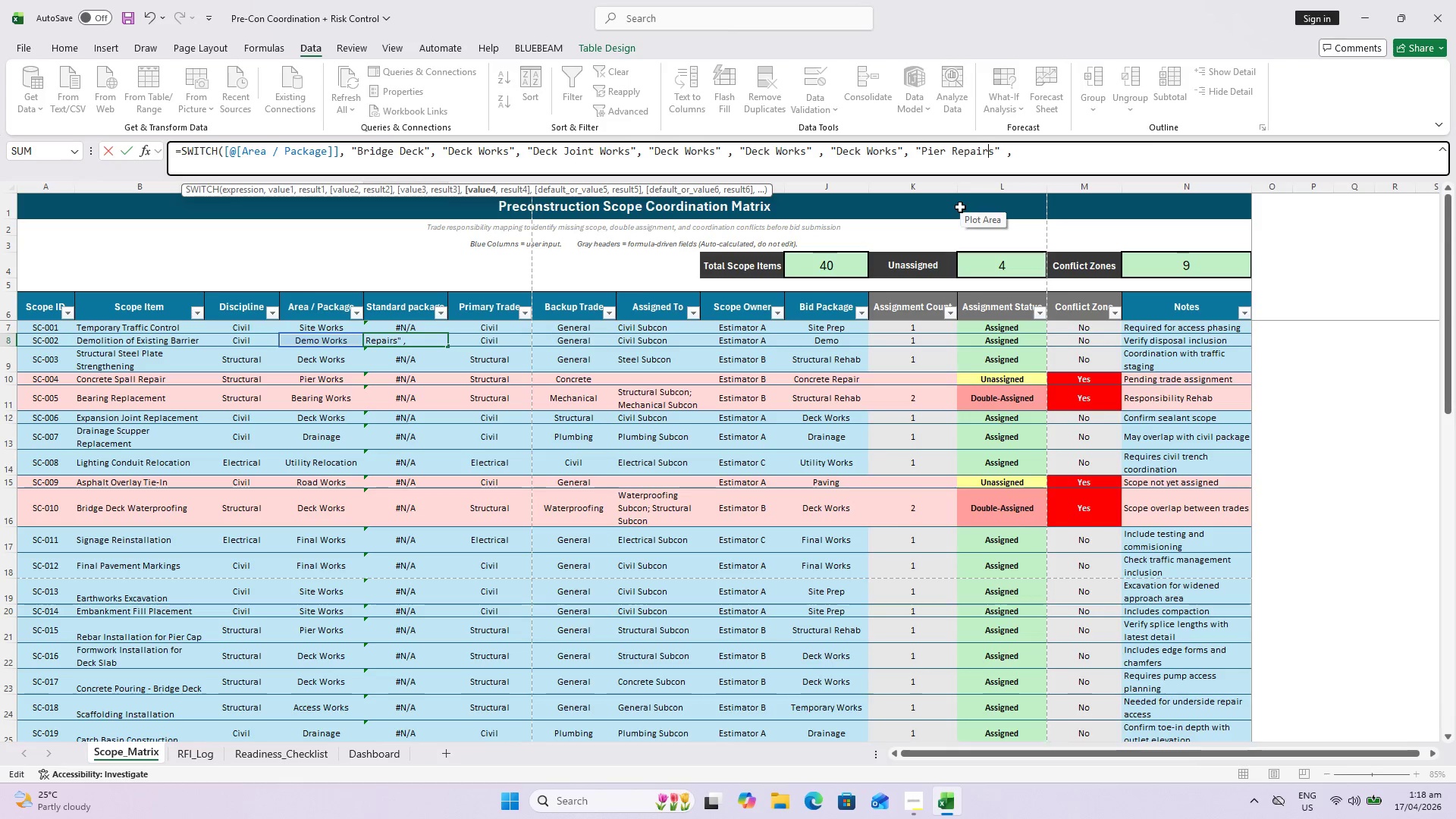 
type("Pier Works")
 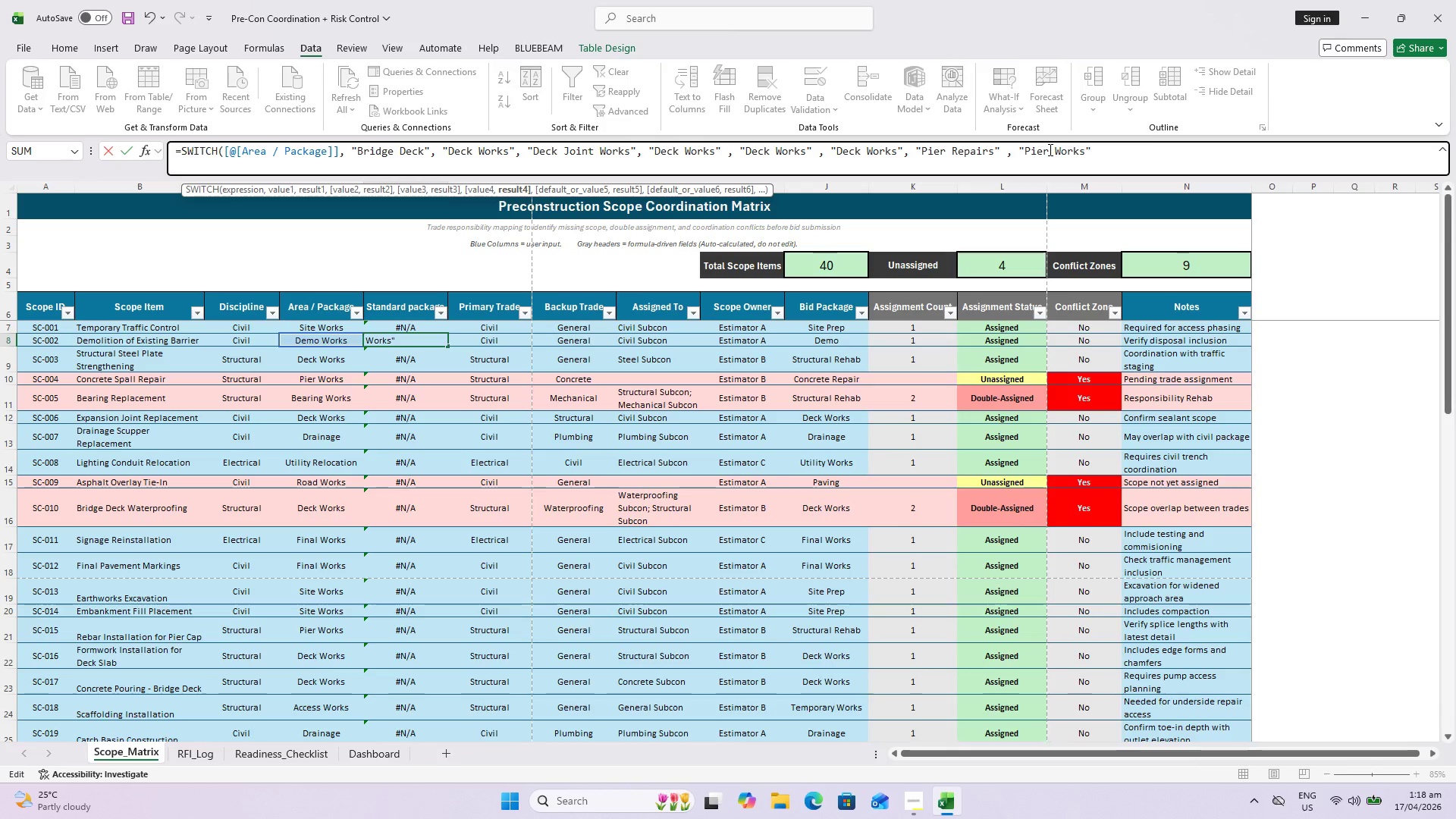 
key(Space)
 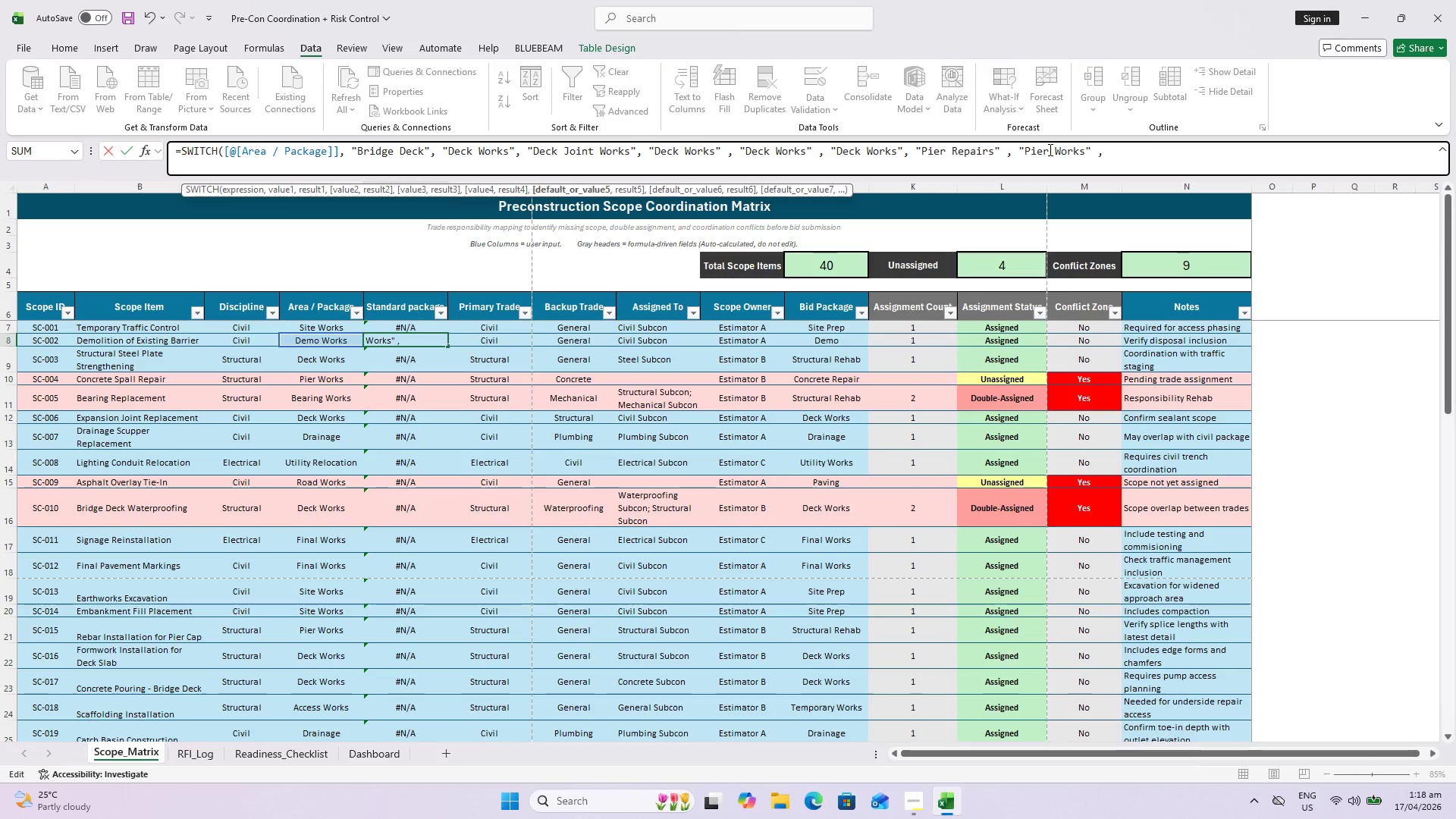 
key(Comma)
 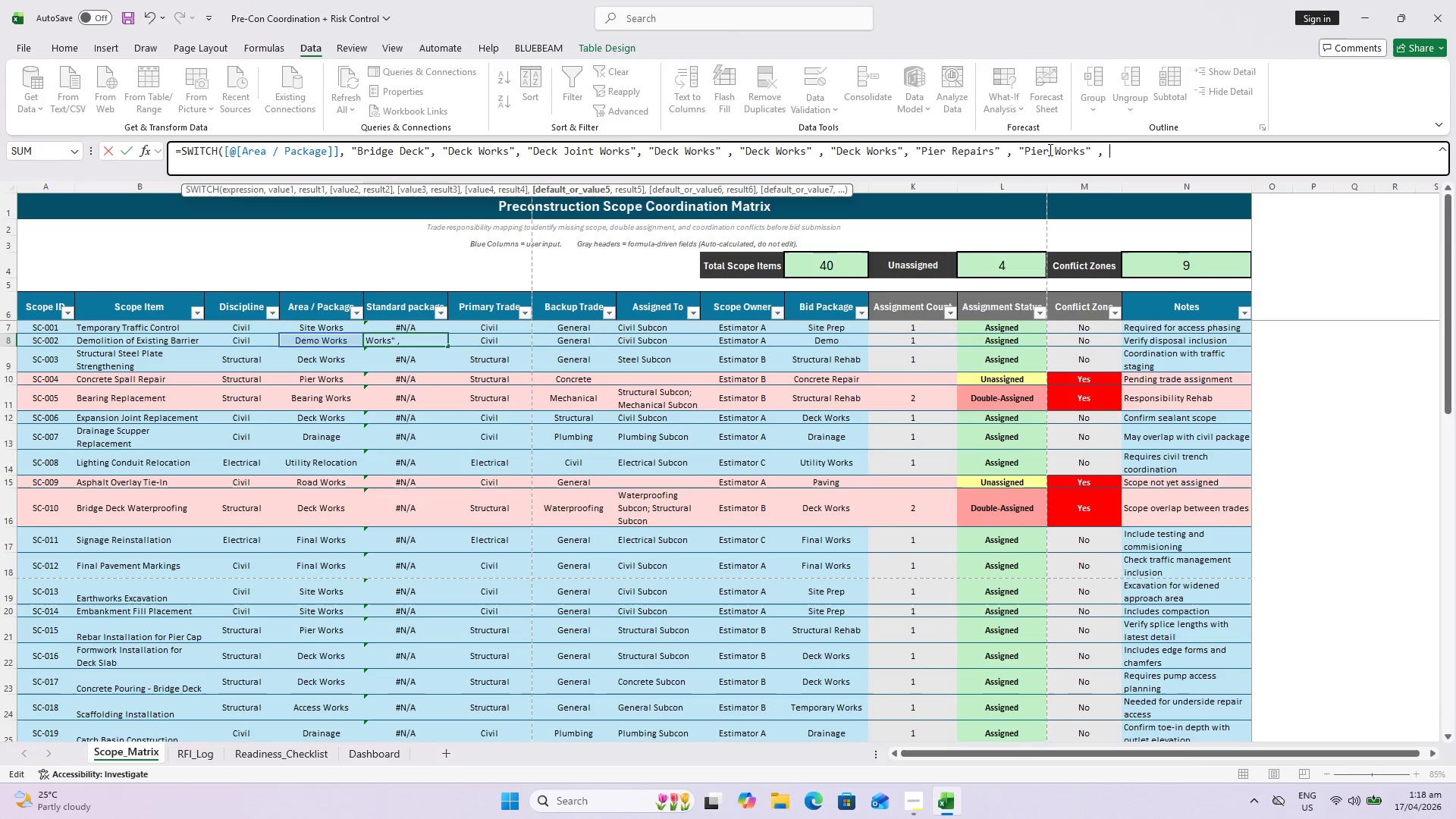 
key(Space)
 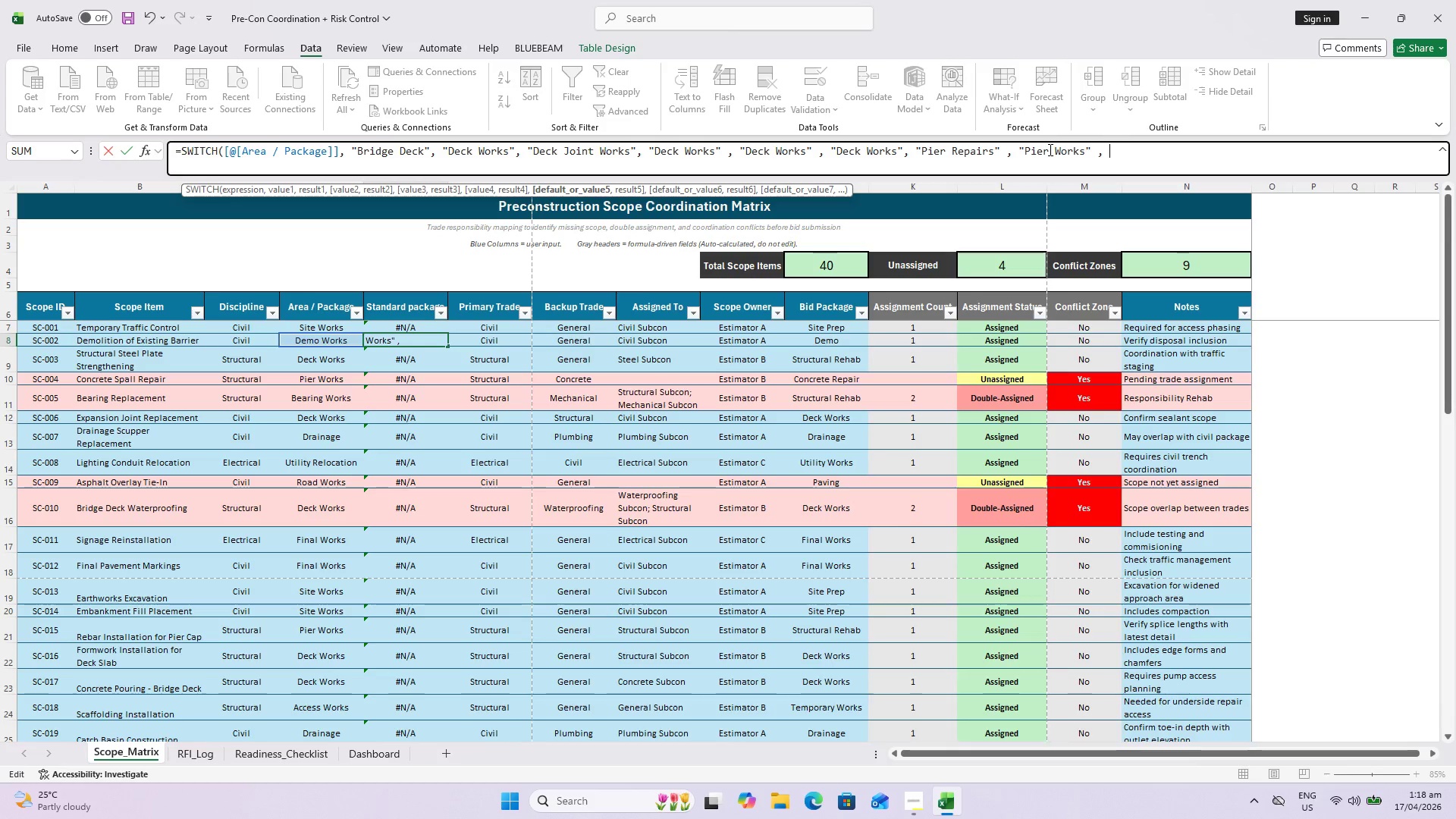 
type(Pier )
key(Backspace)
key(Backspace)
key(Backspace)
key(Backspace)
key(Backspace)
type("Pier Worek)
key(Backspace)
key(Backspace)
key(Backspace)
type(ers)
key(Backspace)
key(Backspace)
key(Backspace)
type(rs)
key(Backspace)
type(ks" , "Bridge Bearings" , "Bridge)
key(Backspace)
key(Backspace)
key(Backspace)
key(Backspace)
key(Backspace)
type(earing Works")
 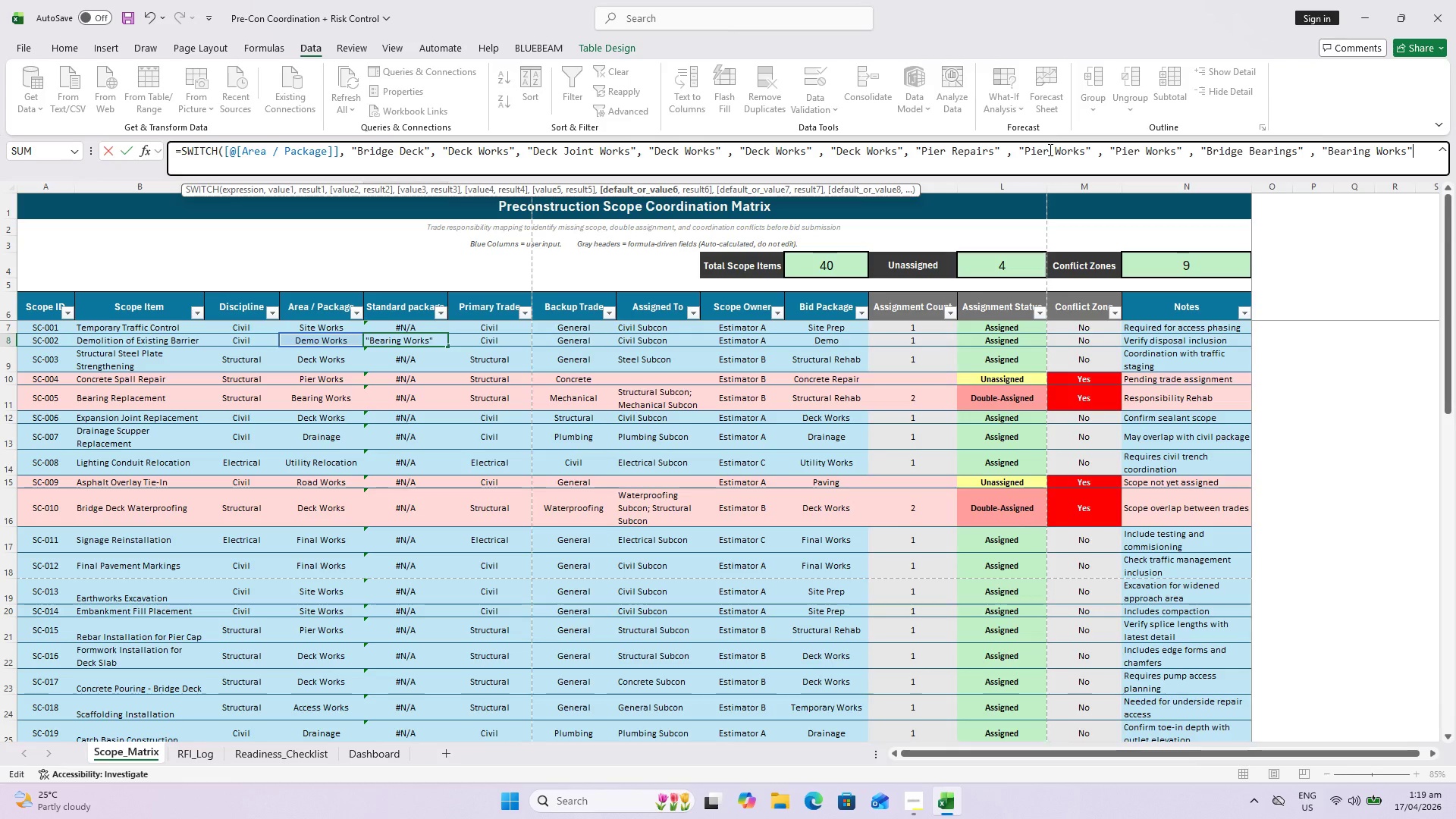 
type( , "Bearing Works" , "Bearing Works" , )
 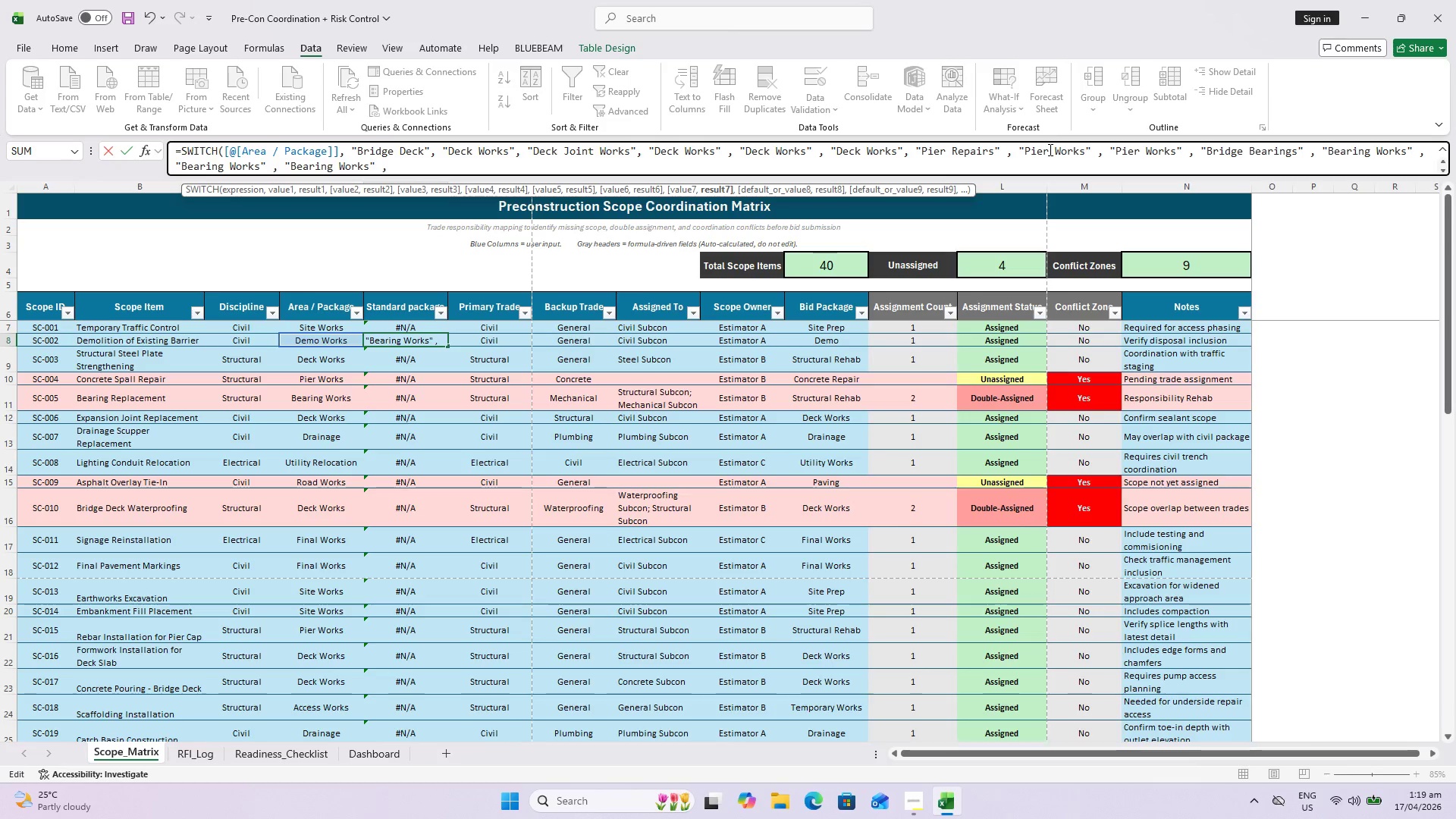 
type("Utility Works" , "Utility Relocva)
key(Backspace)
key(Backspace)
type(ation" , )
 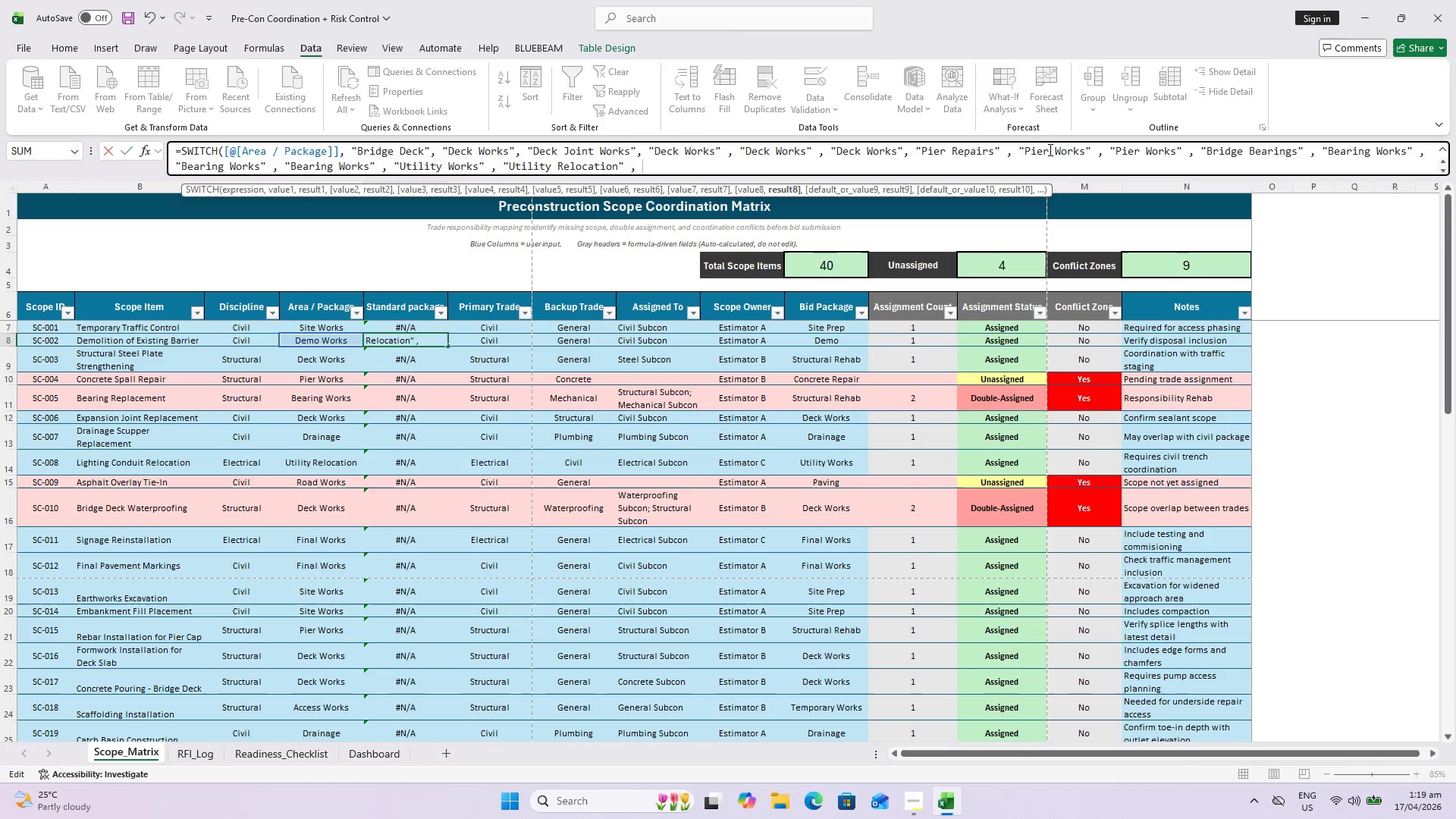 
type(Uti)
 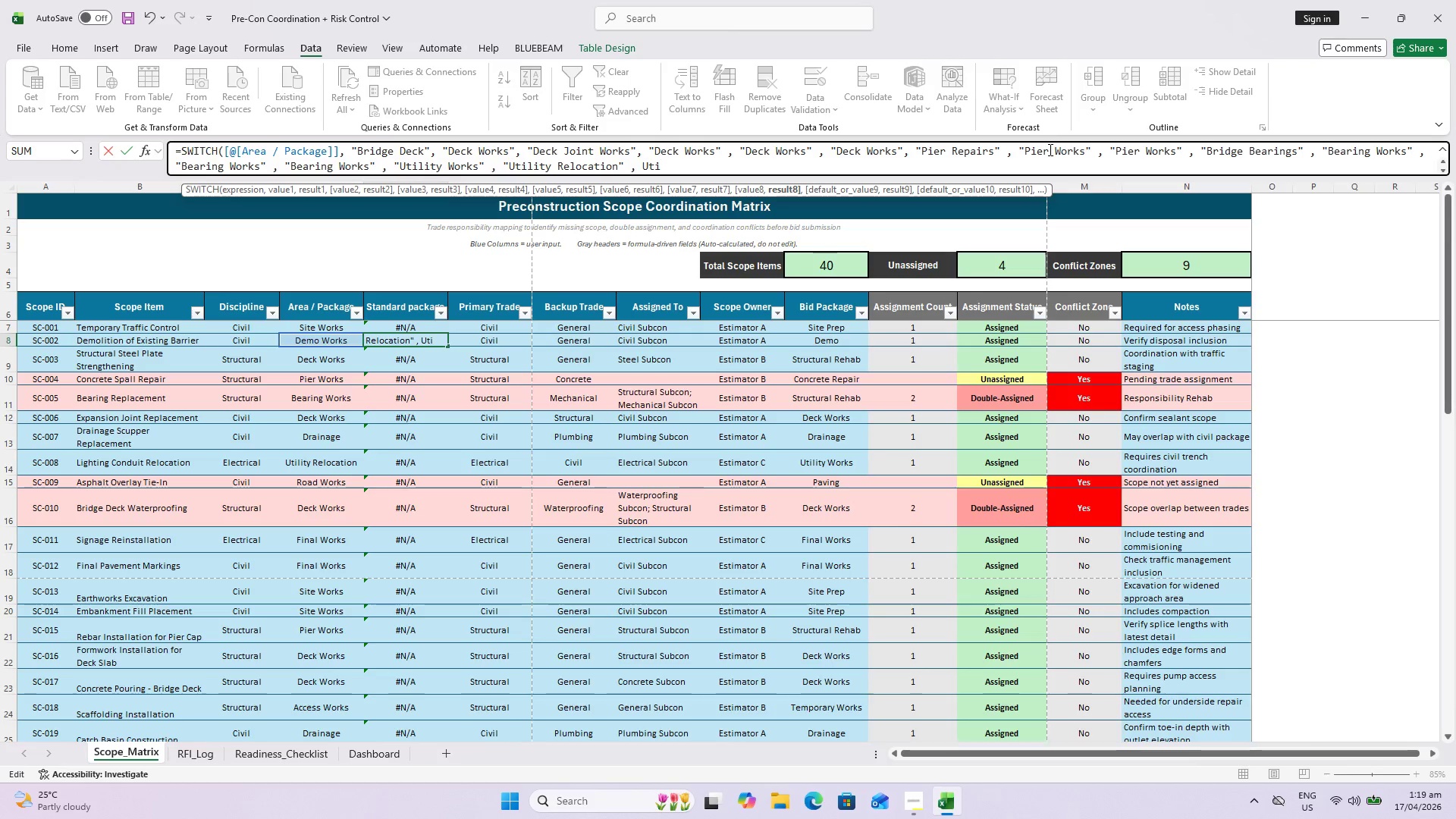 
type(lity)
key(Backspace)
key(Backspace)
key(Backspace)
key(Backspace)
key(Backspace)
key(Backspace)
key(Backspace)
type("Utiliy)
key(Backspace)
type(ty Relocation" , "Utility Relocation")
 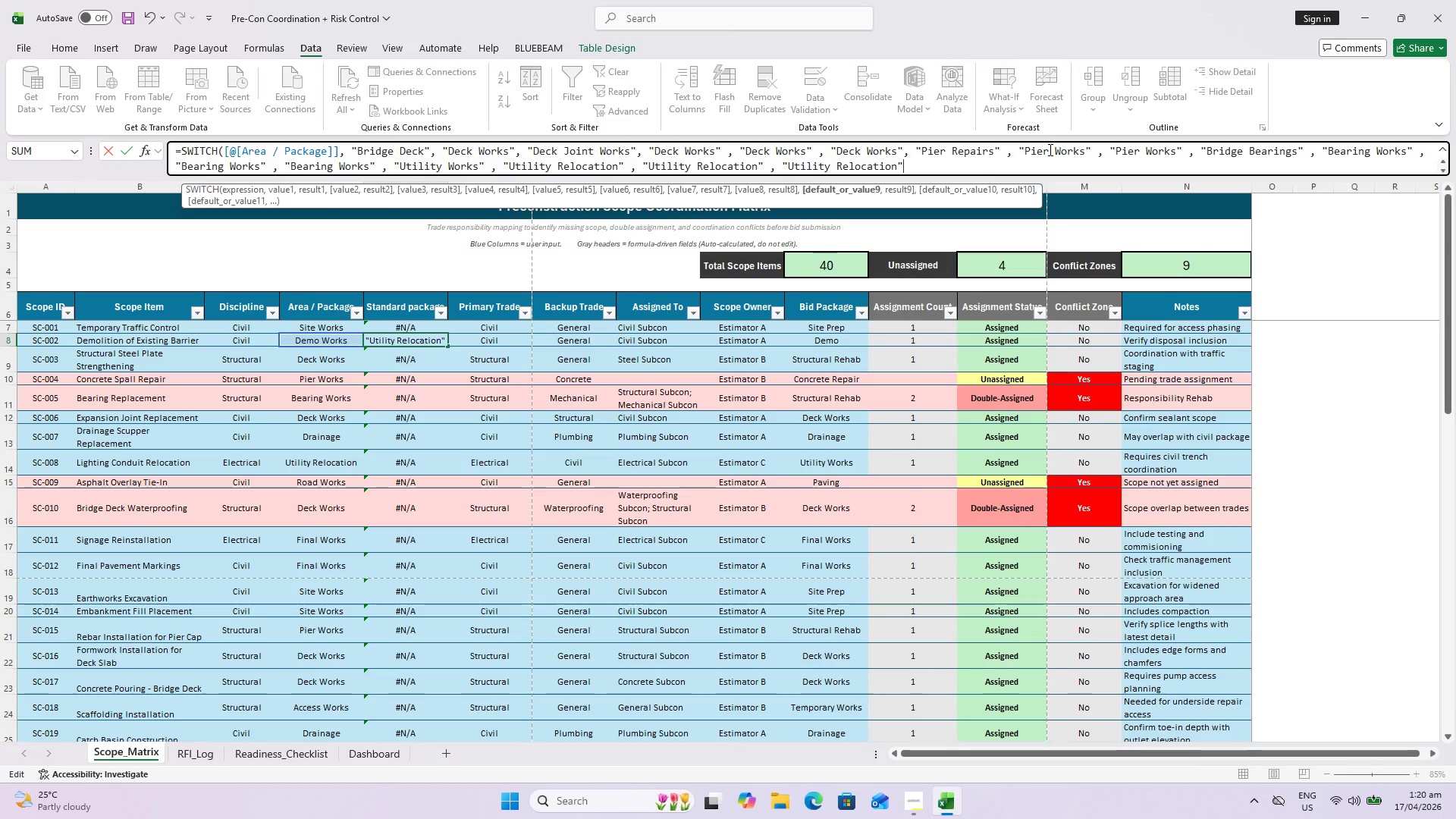 
type( , "Support Works" , te)
key(Backspace)
key(Backspace)
type(Te)
key(Backspace)
key(Backspace)
type("Temporary )
 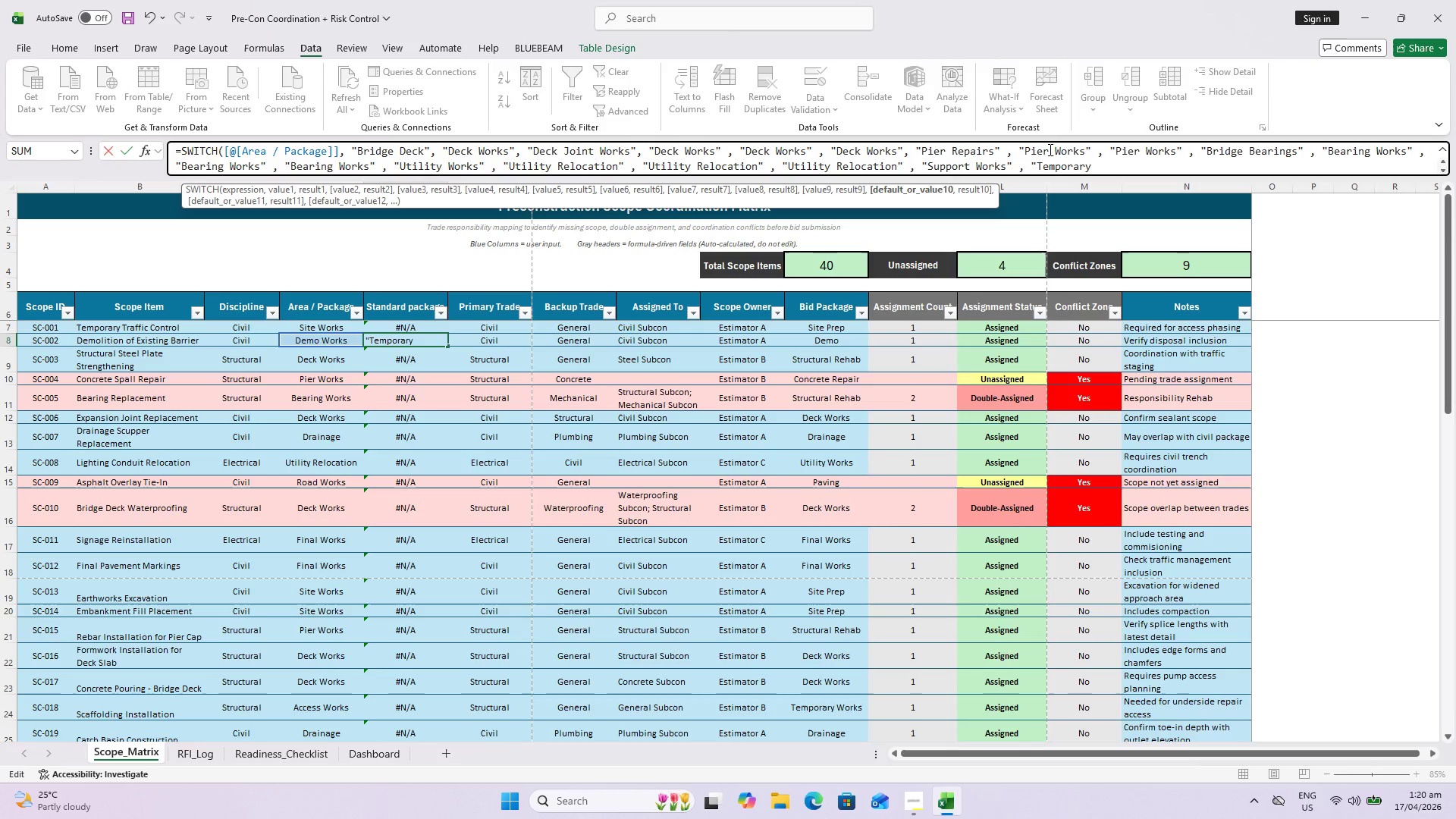 
wait(11.11)
 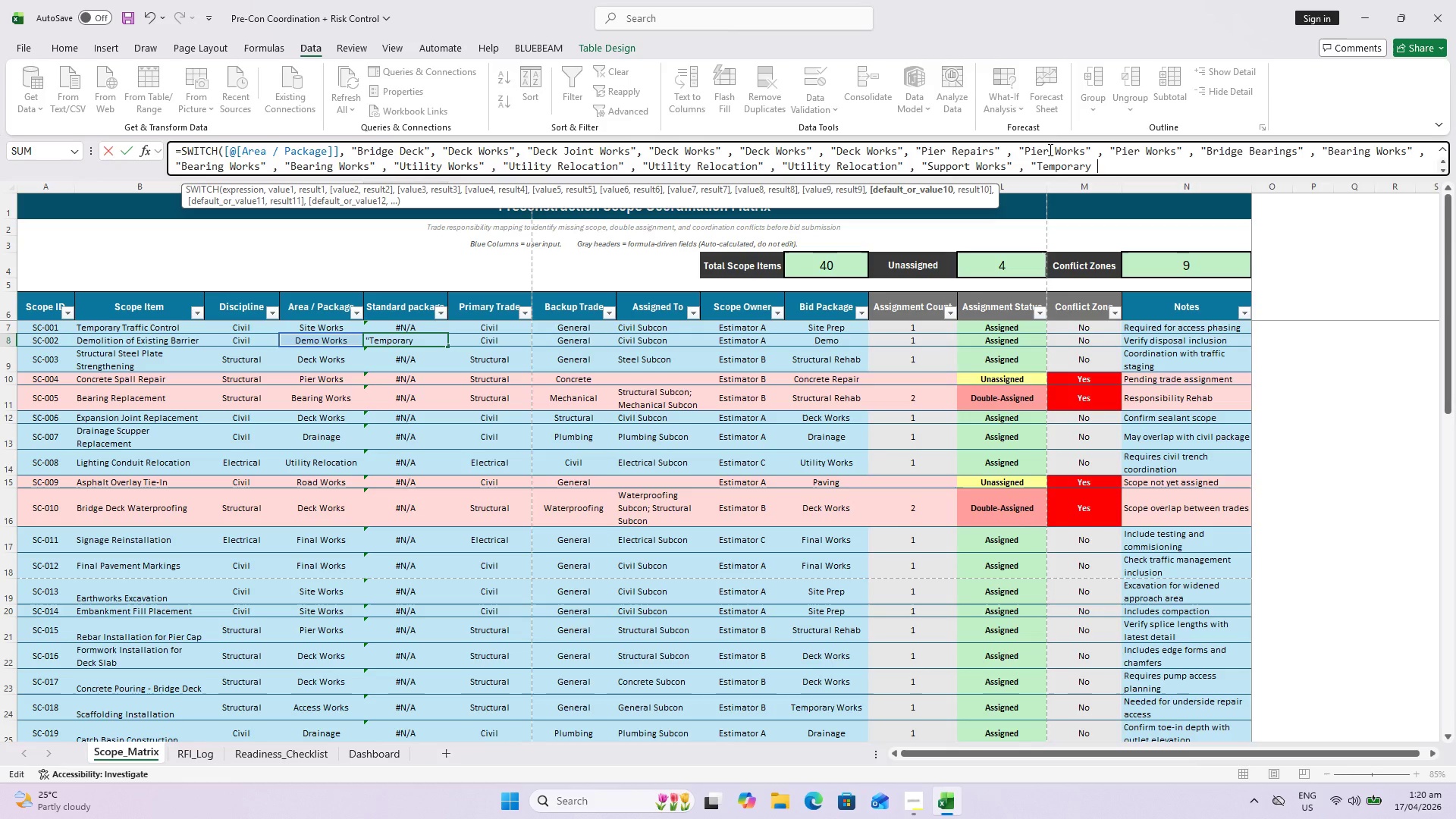 
type(O)
key(Backspace)
type(Works)
 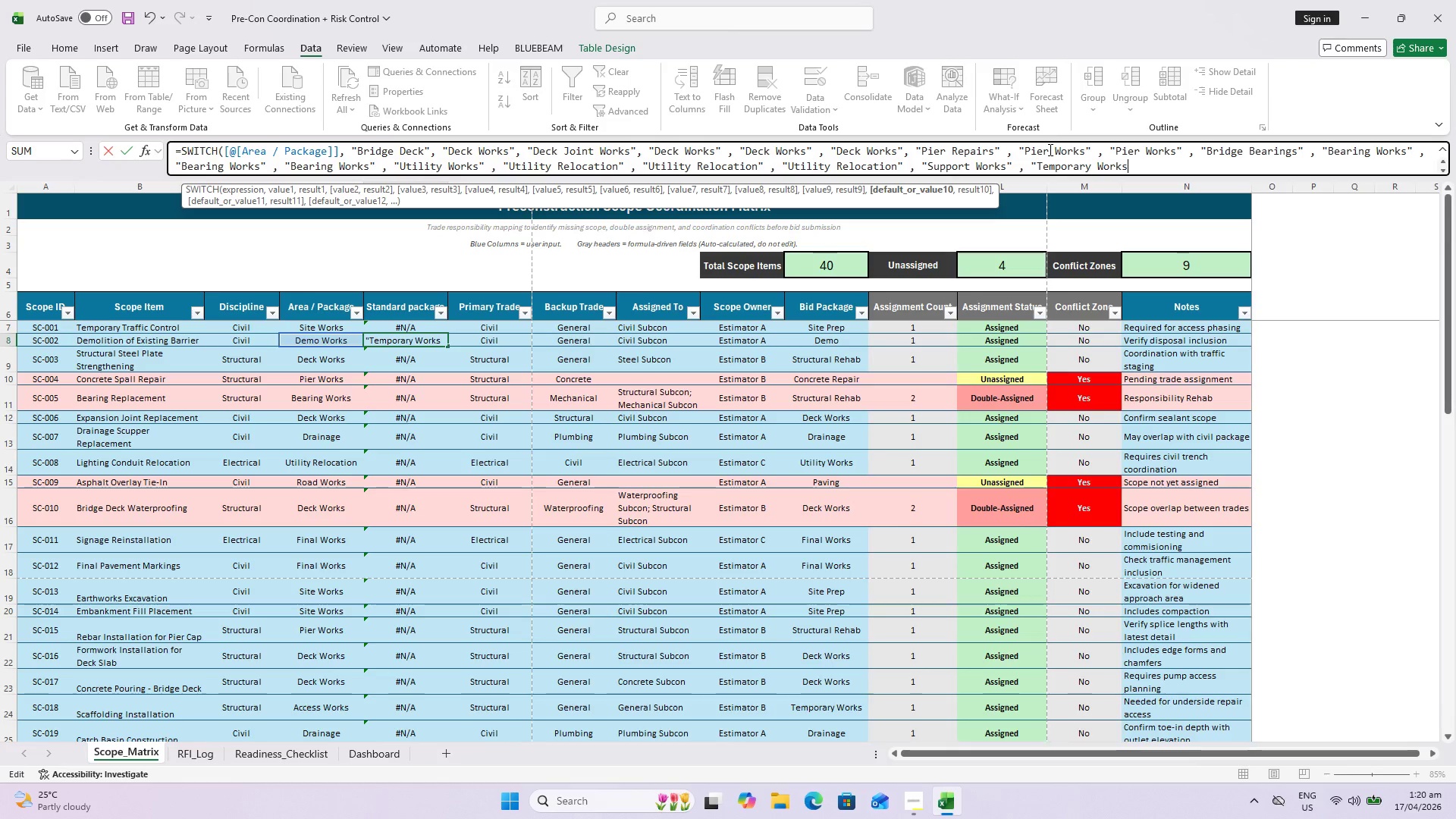 
wait(7.69)
 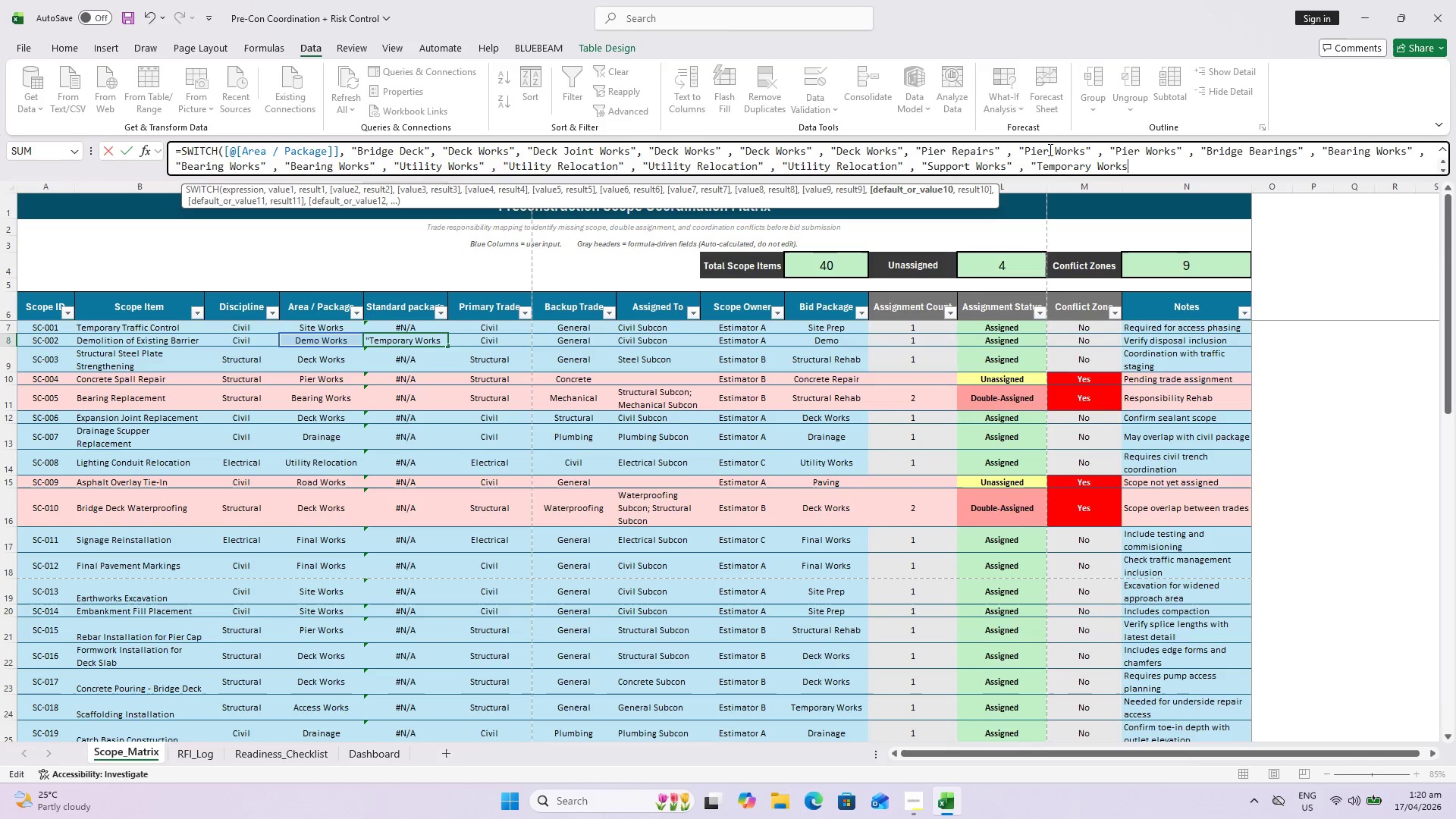 
key(Shift+Quote)
 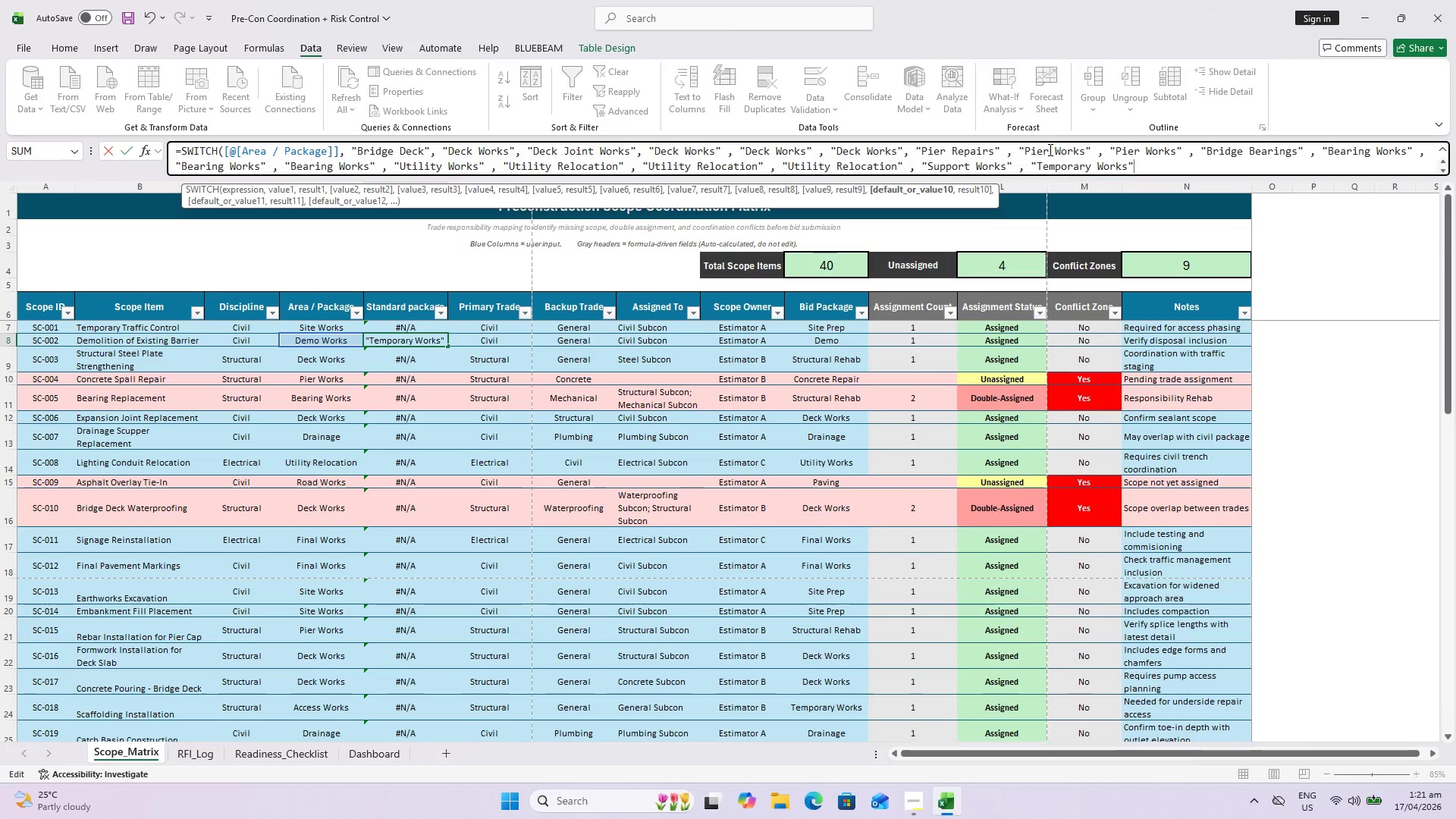 
key(Space)
 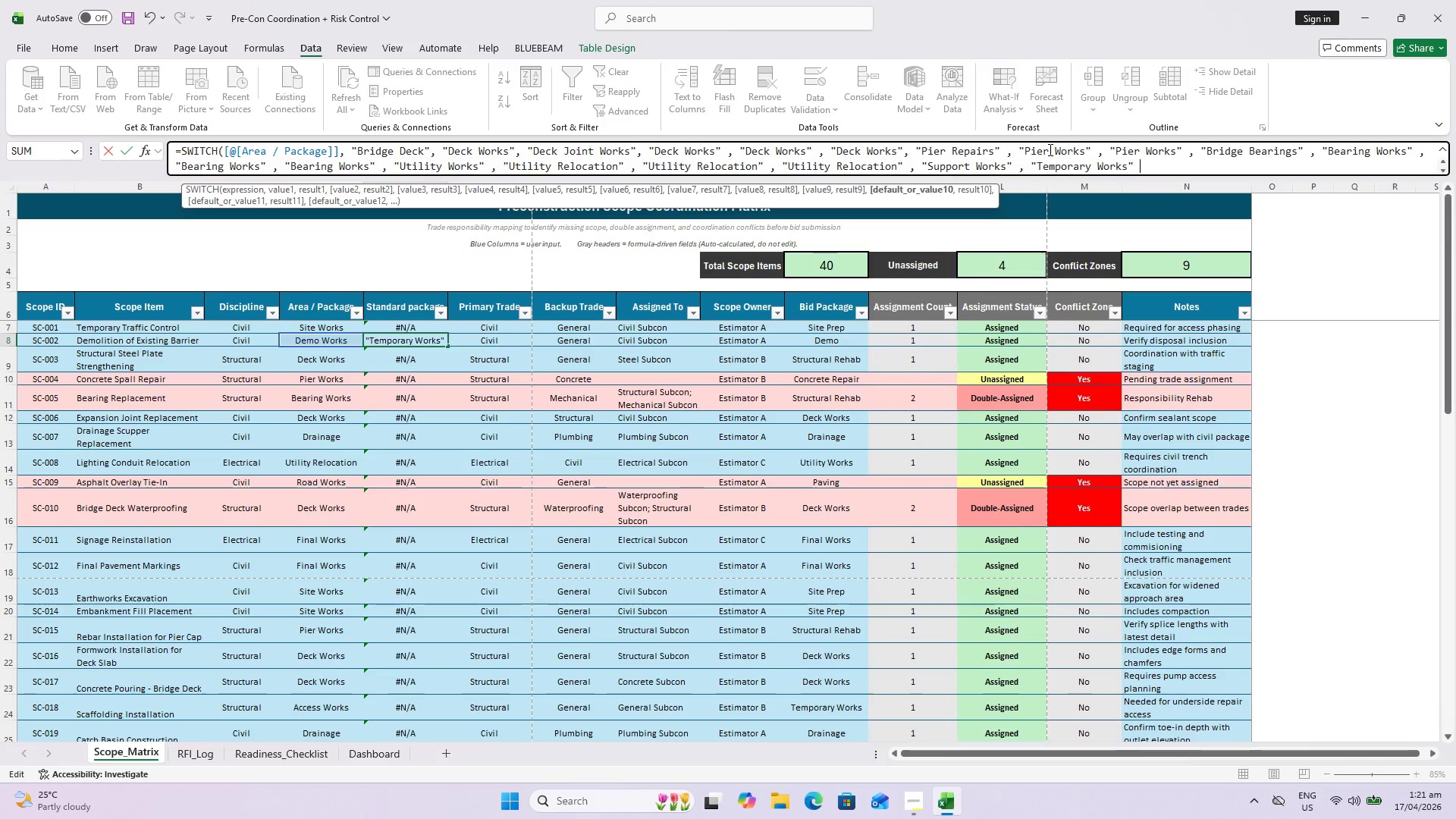 
key(Comma)
 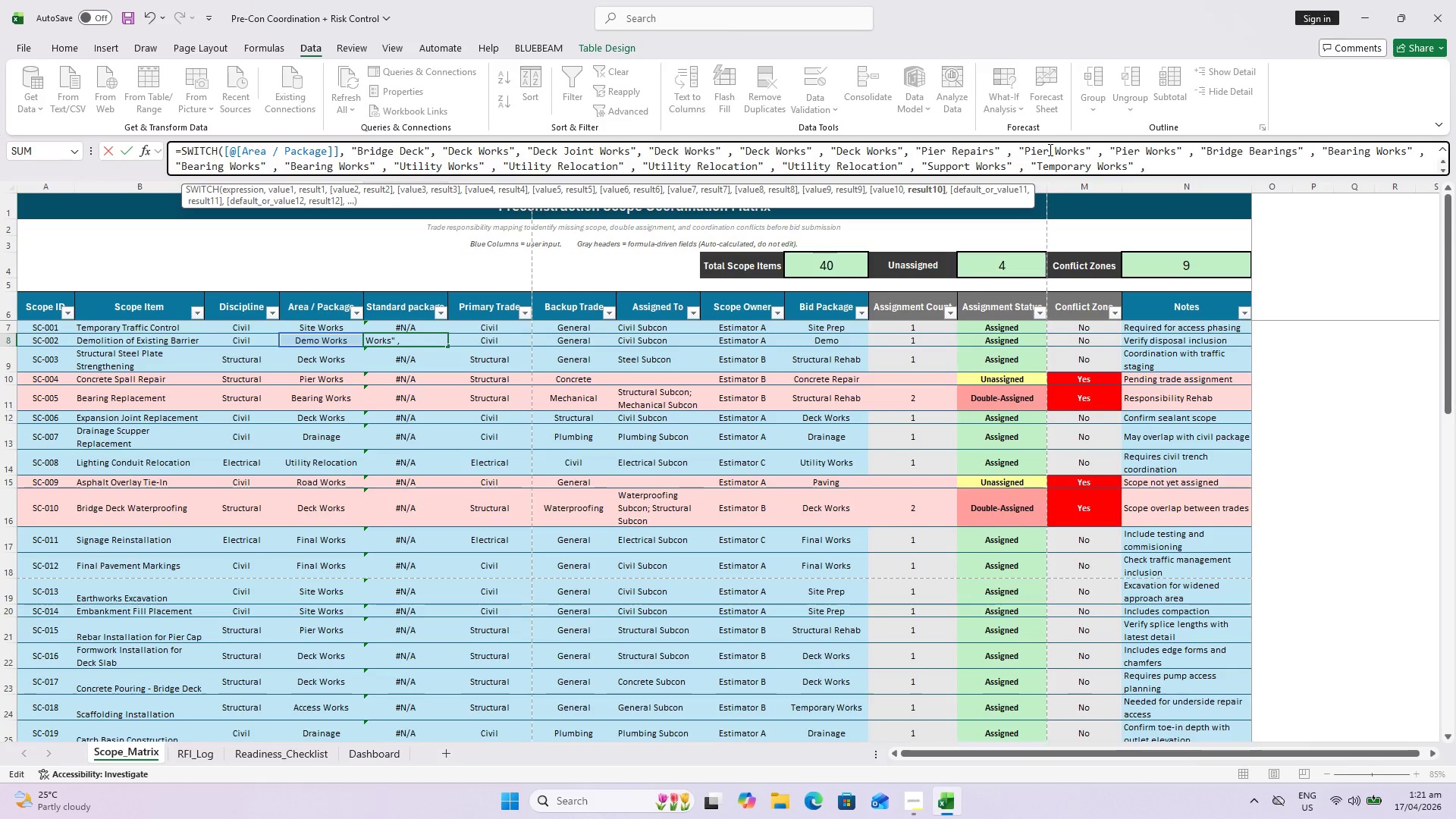 
key(Space)
 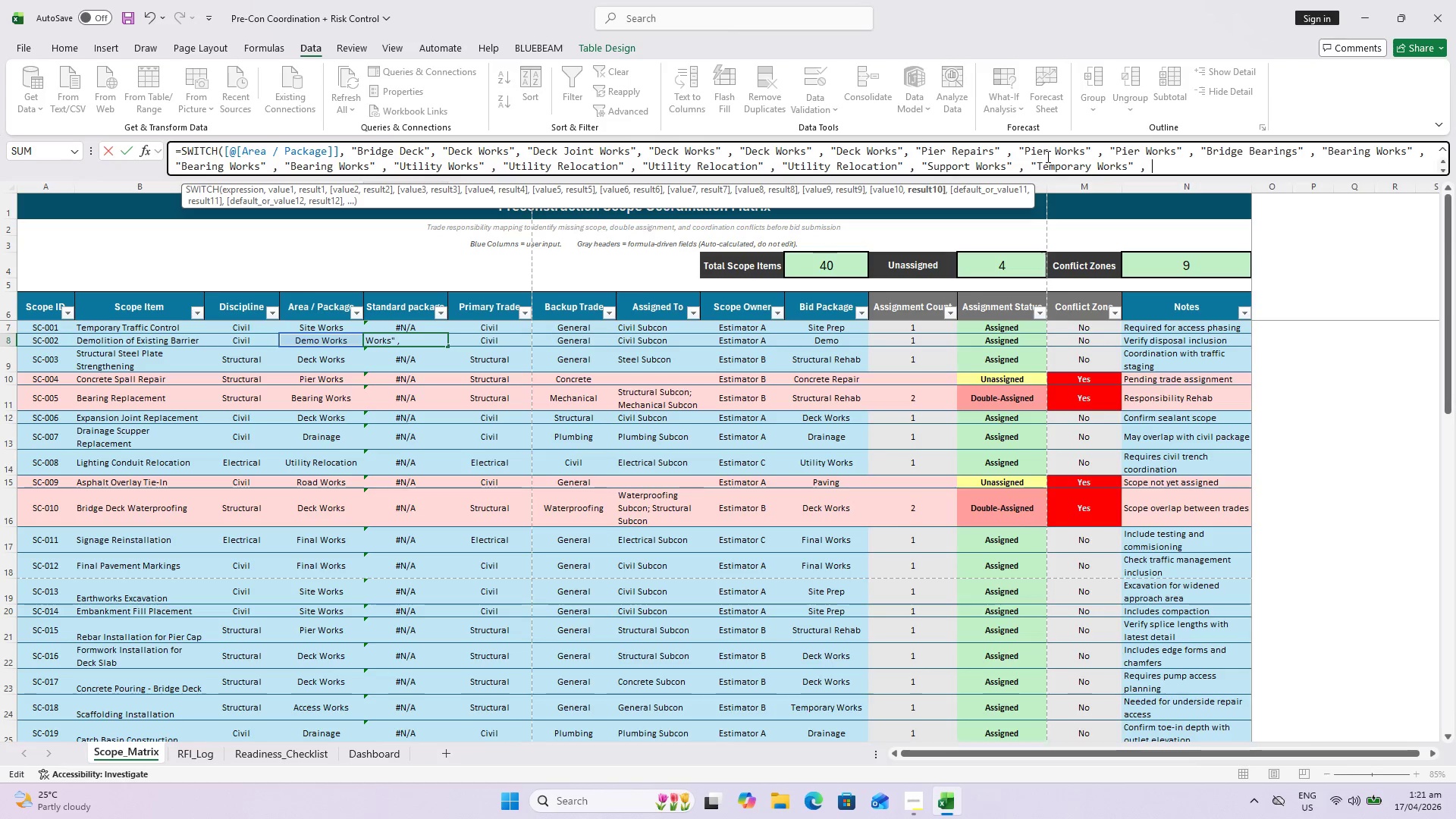 
wait(33.61)
 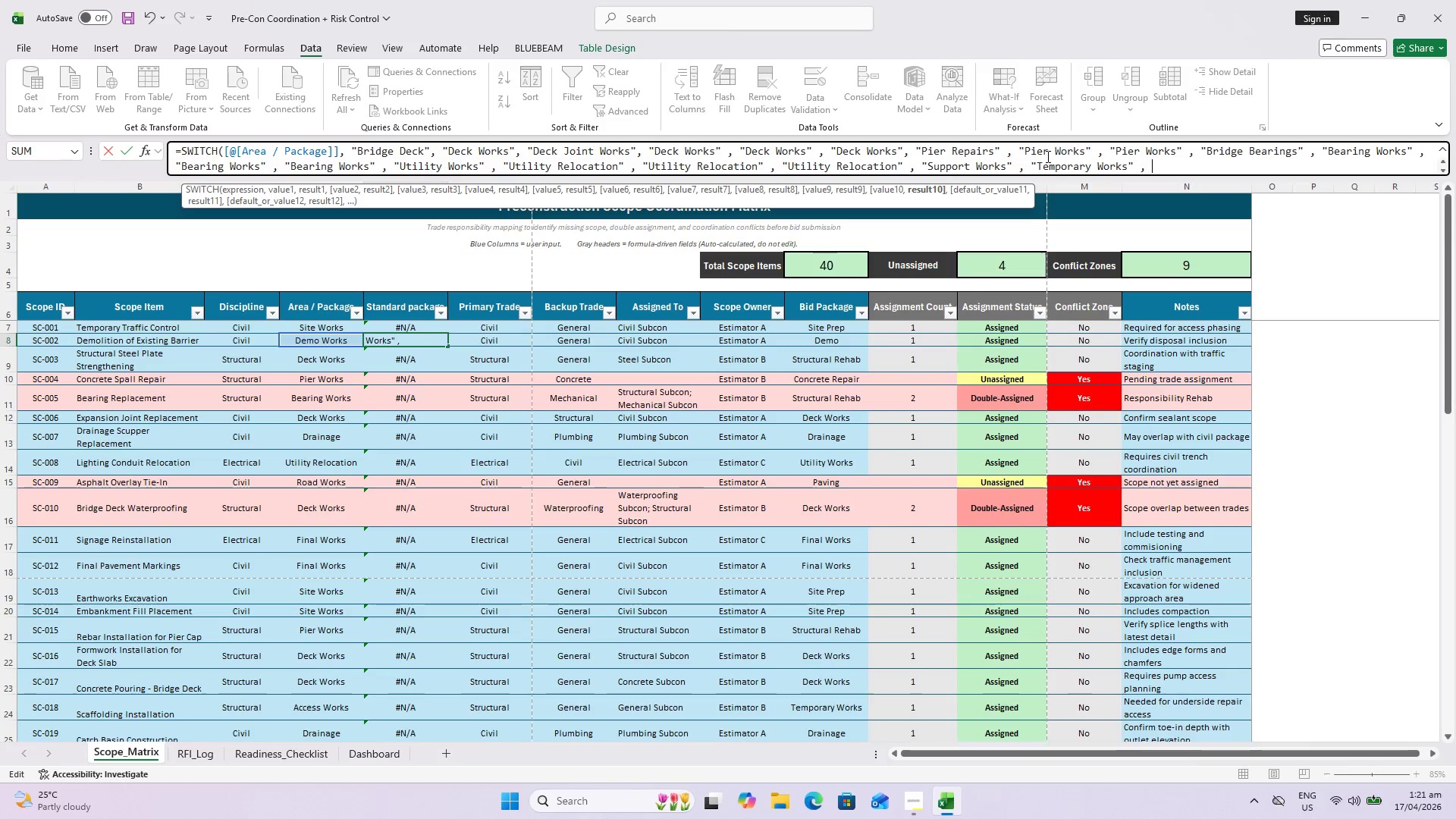 
left_click([1194, 150])
 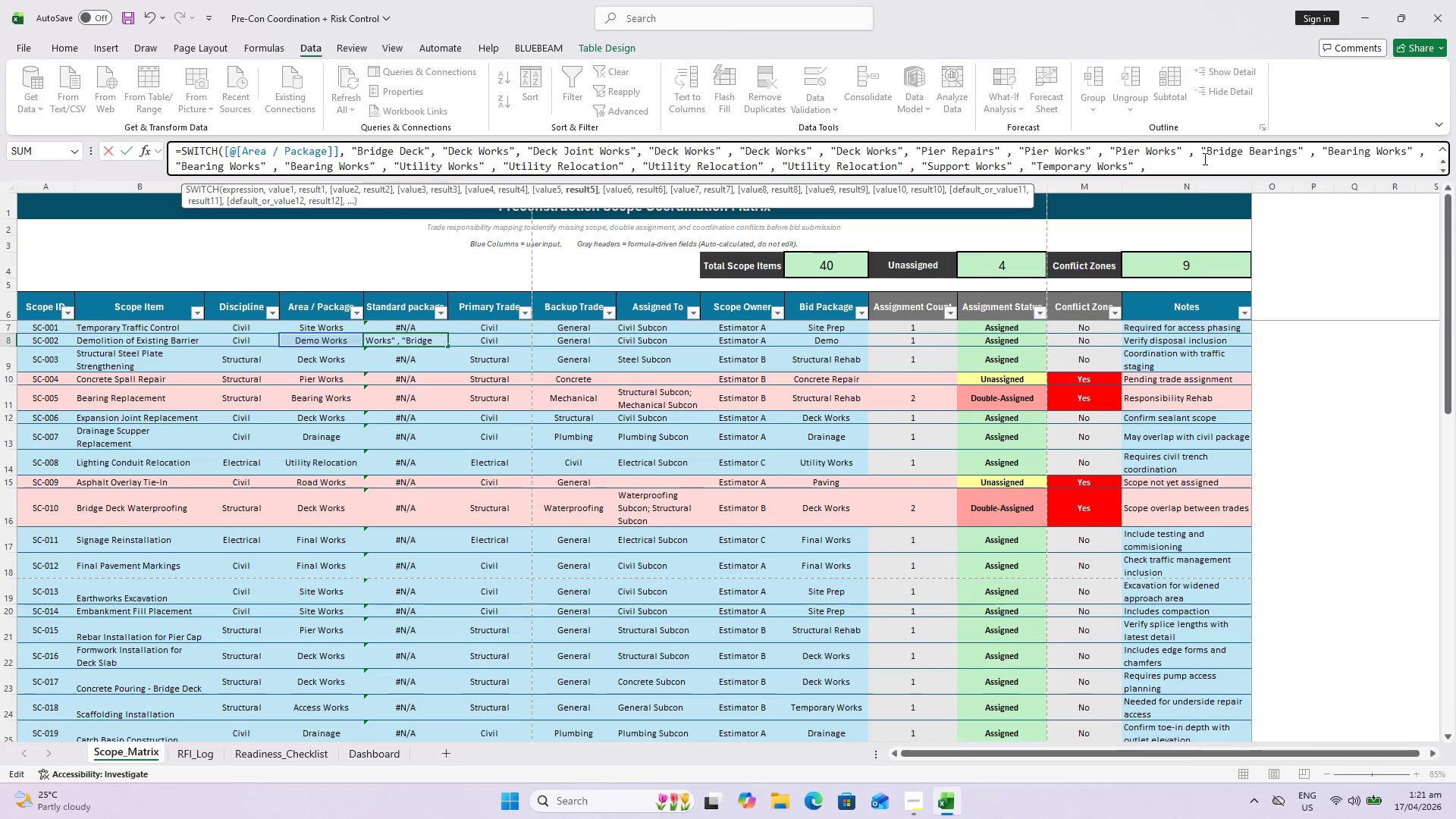 
type( "Pier Works" , )
key(Backspace)
 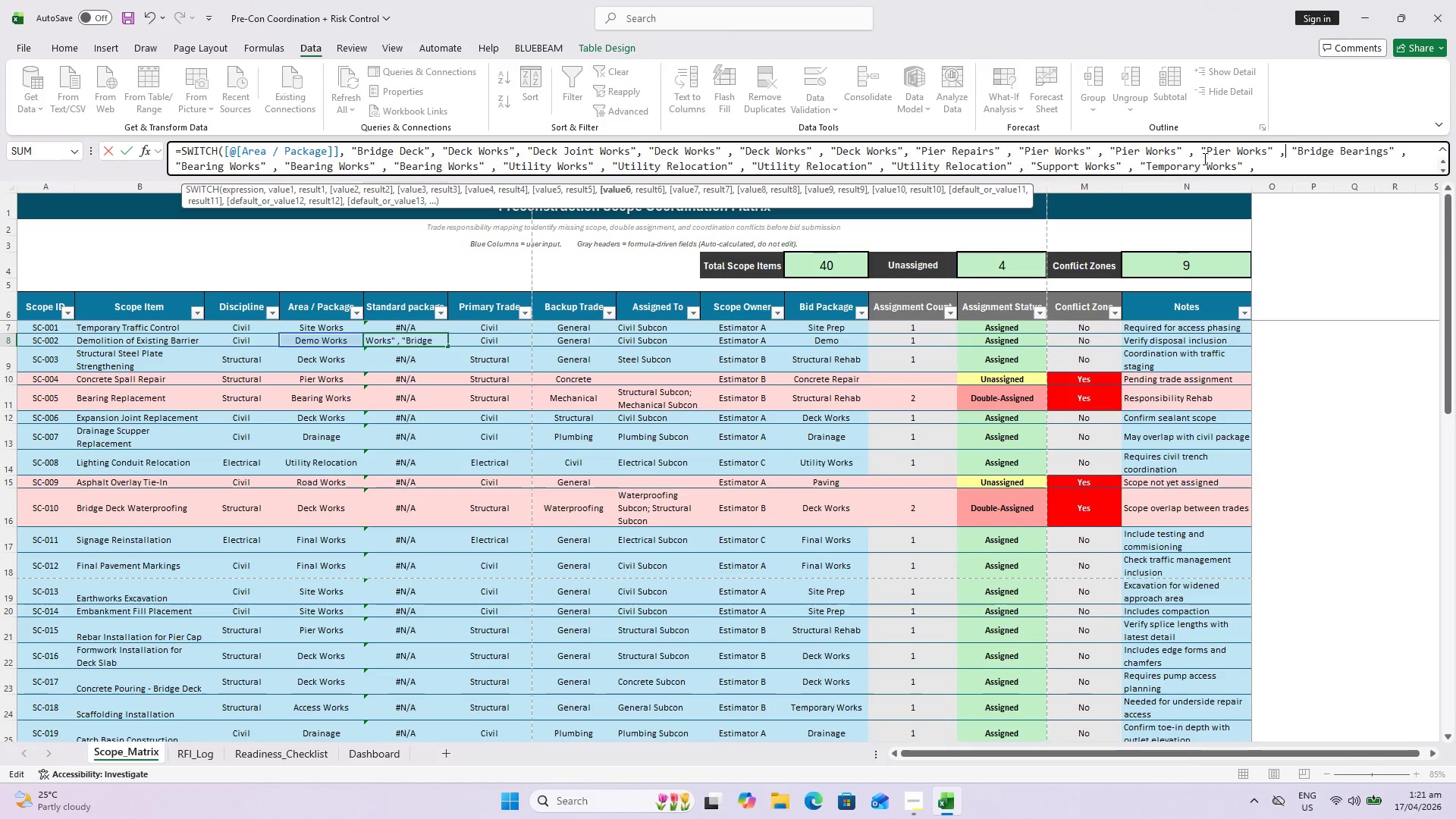 
wait(6.59)
 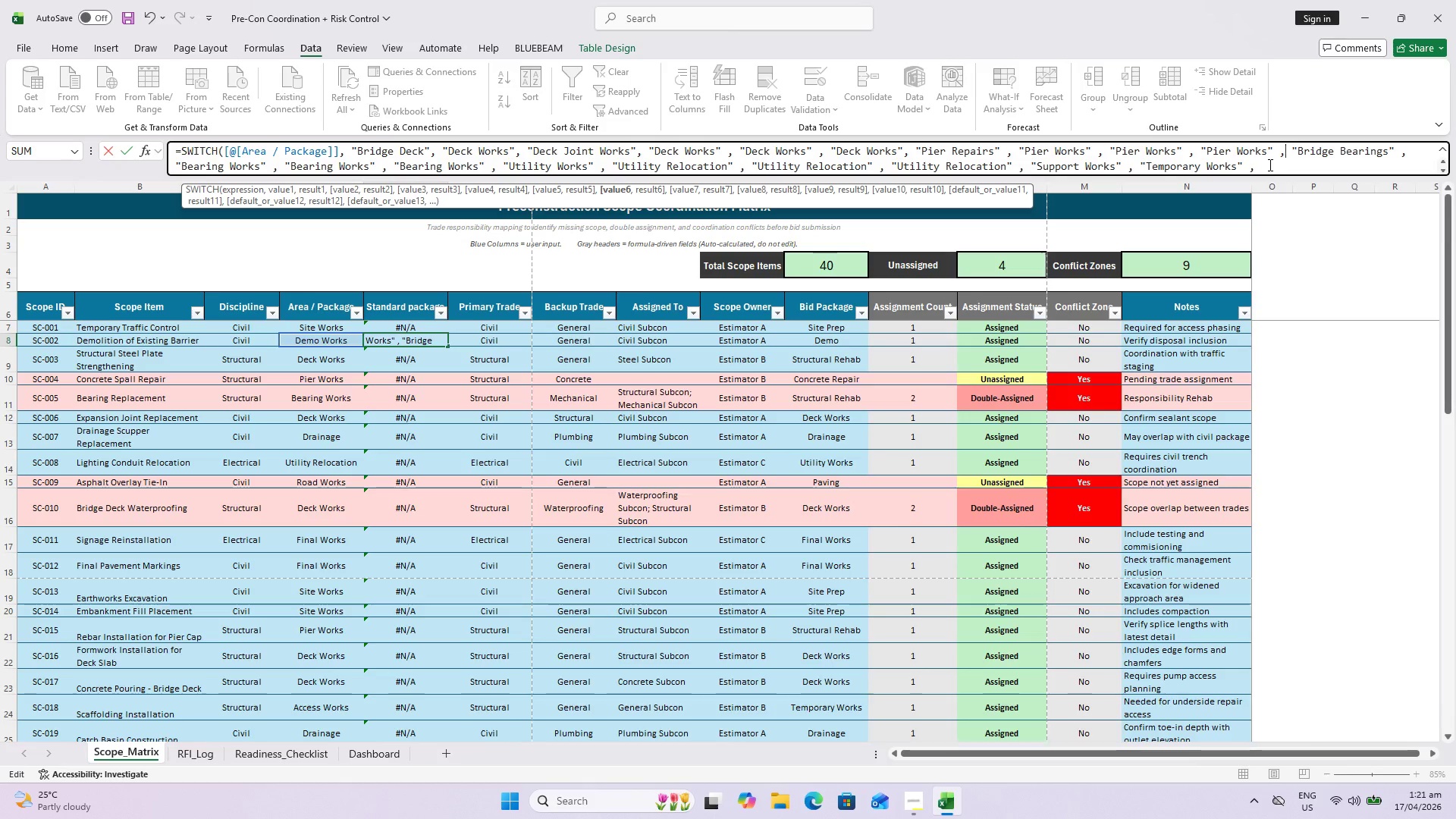 
type("Finishing Works)
 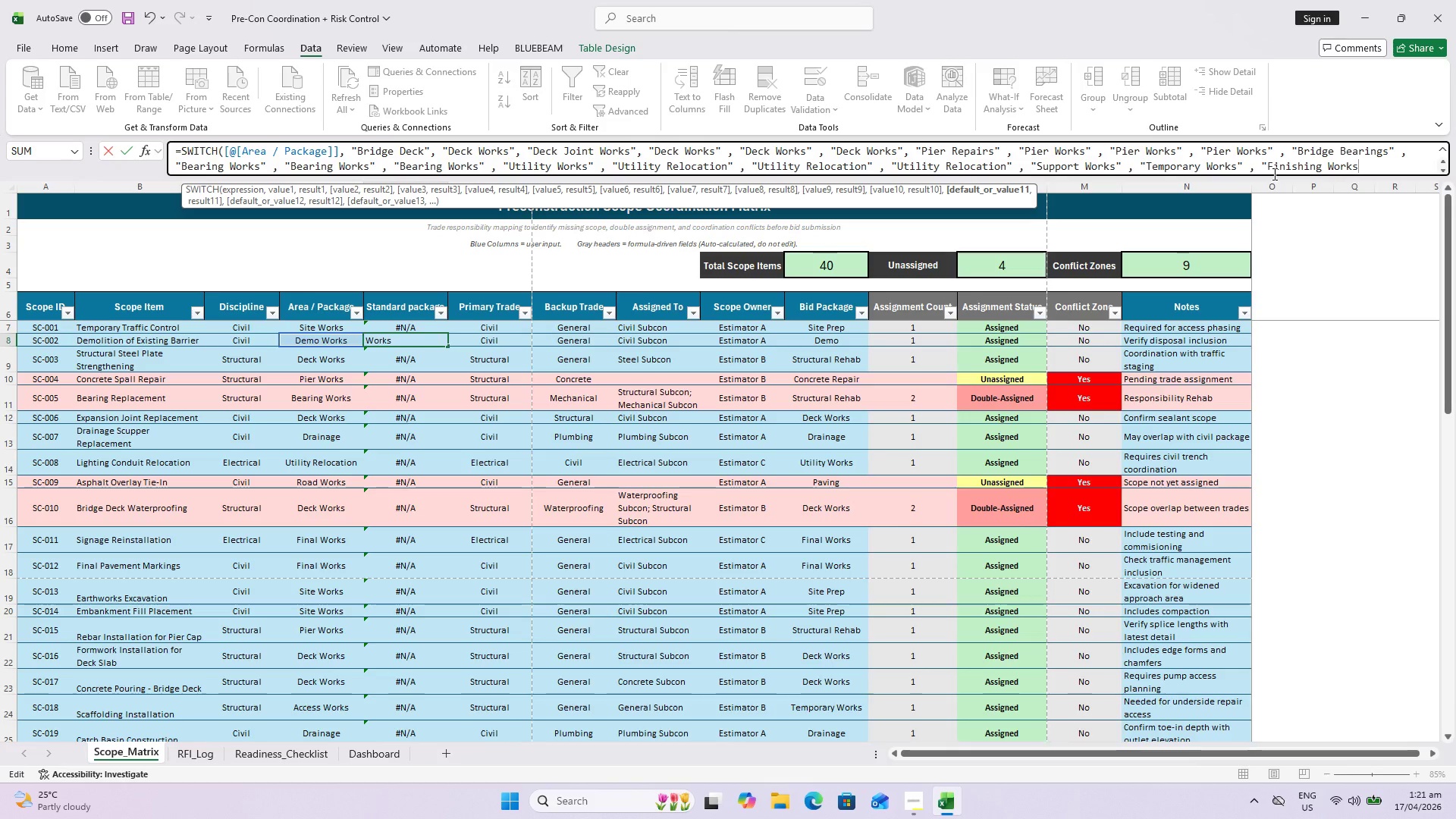 
key(Backspace)
 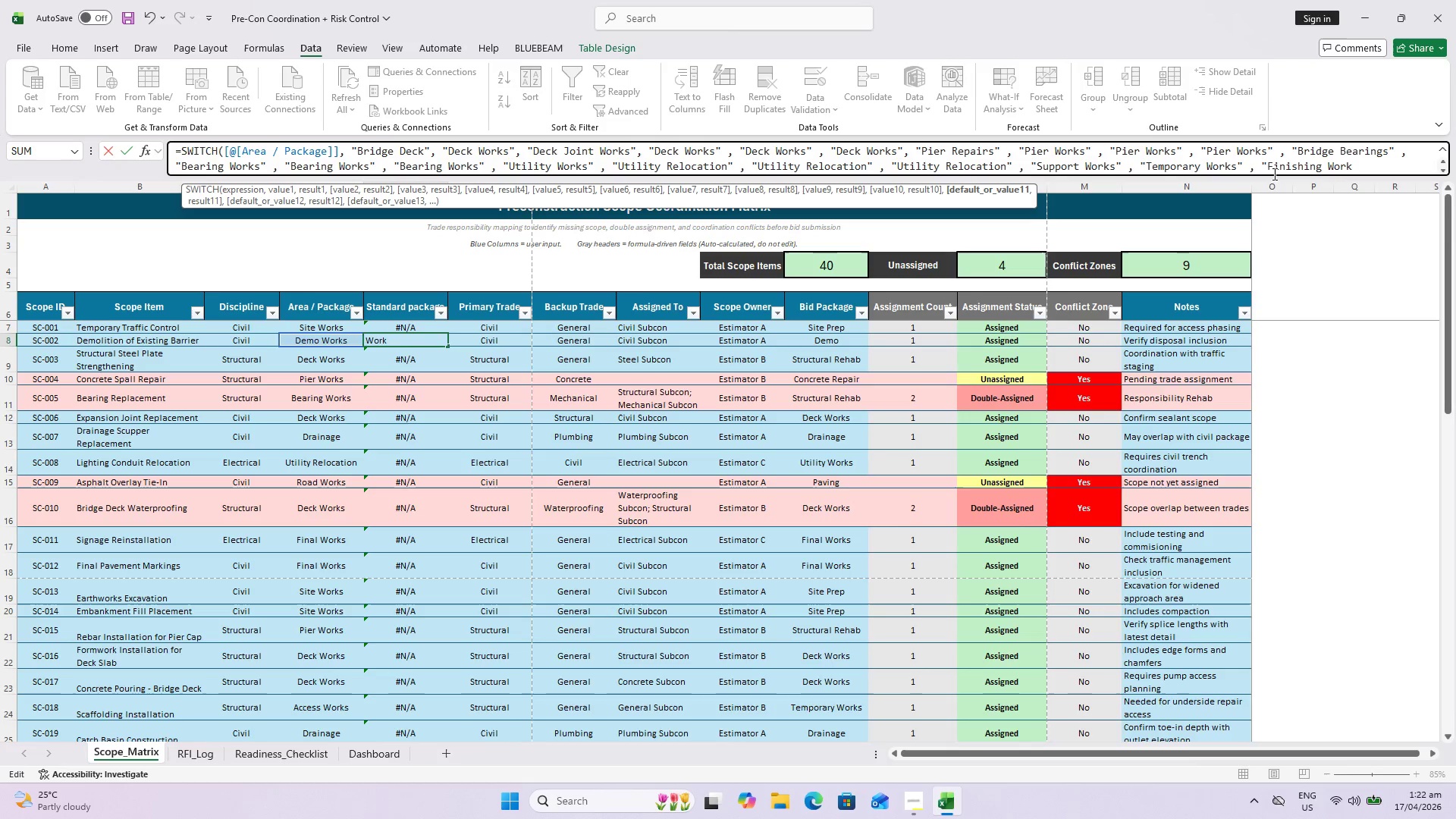 
key(Backspace)
 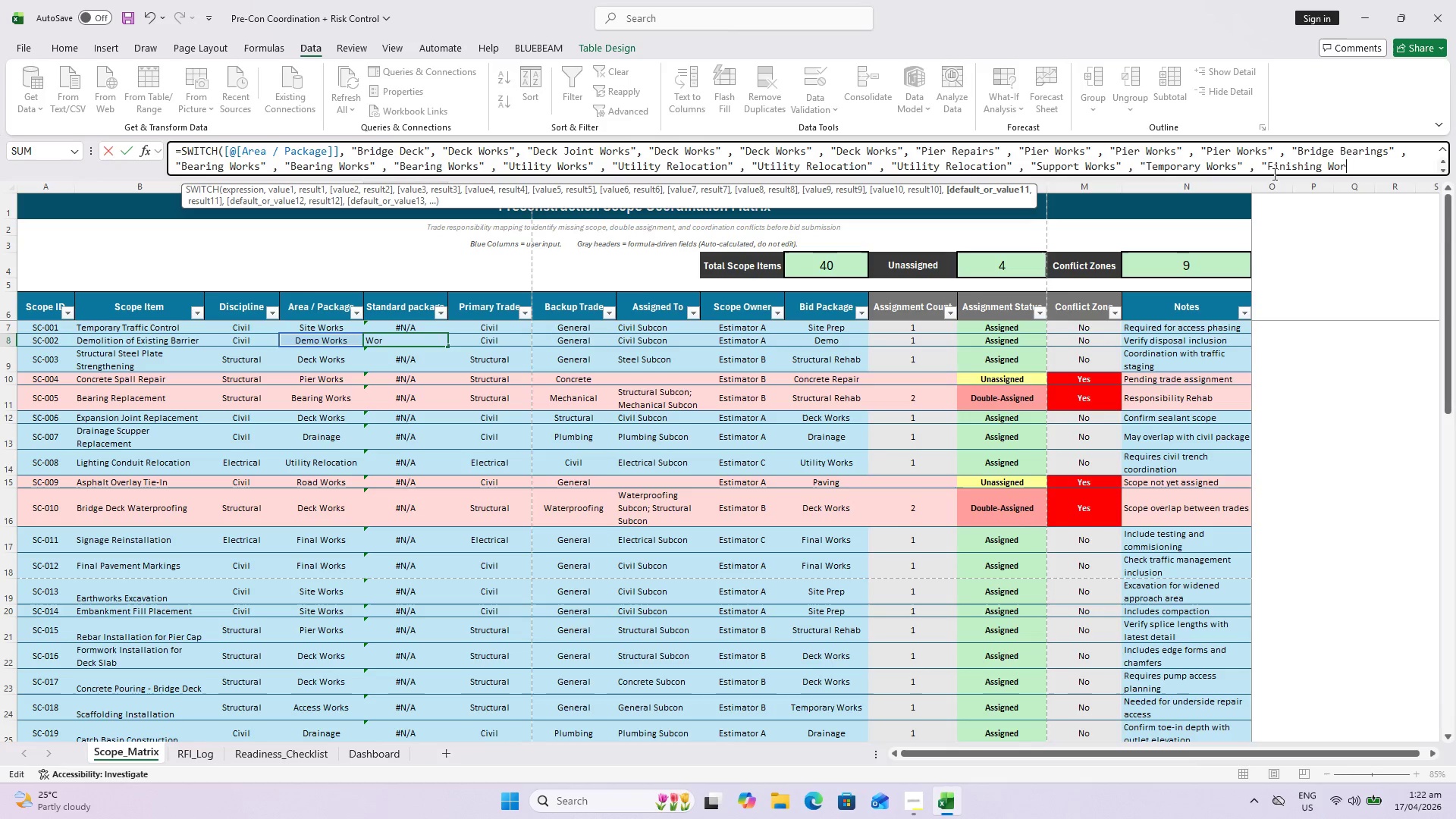 
key(Backspace)
 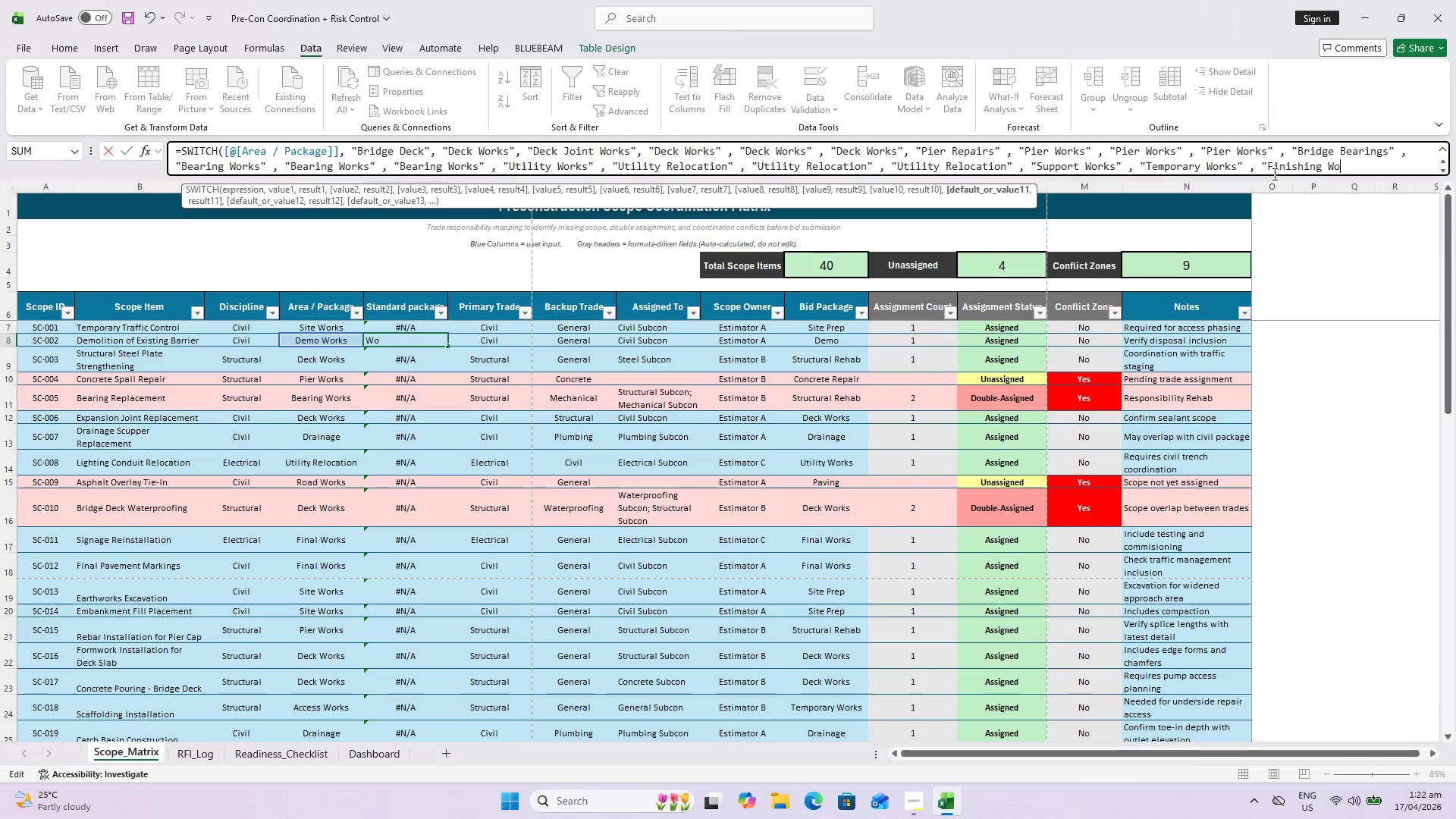 
key(Backspace)
 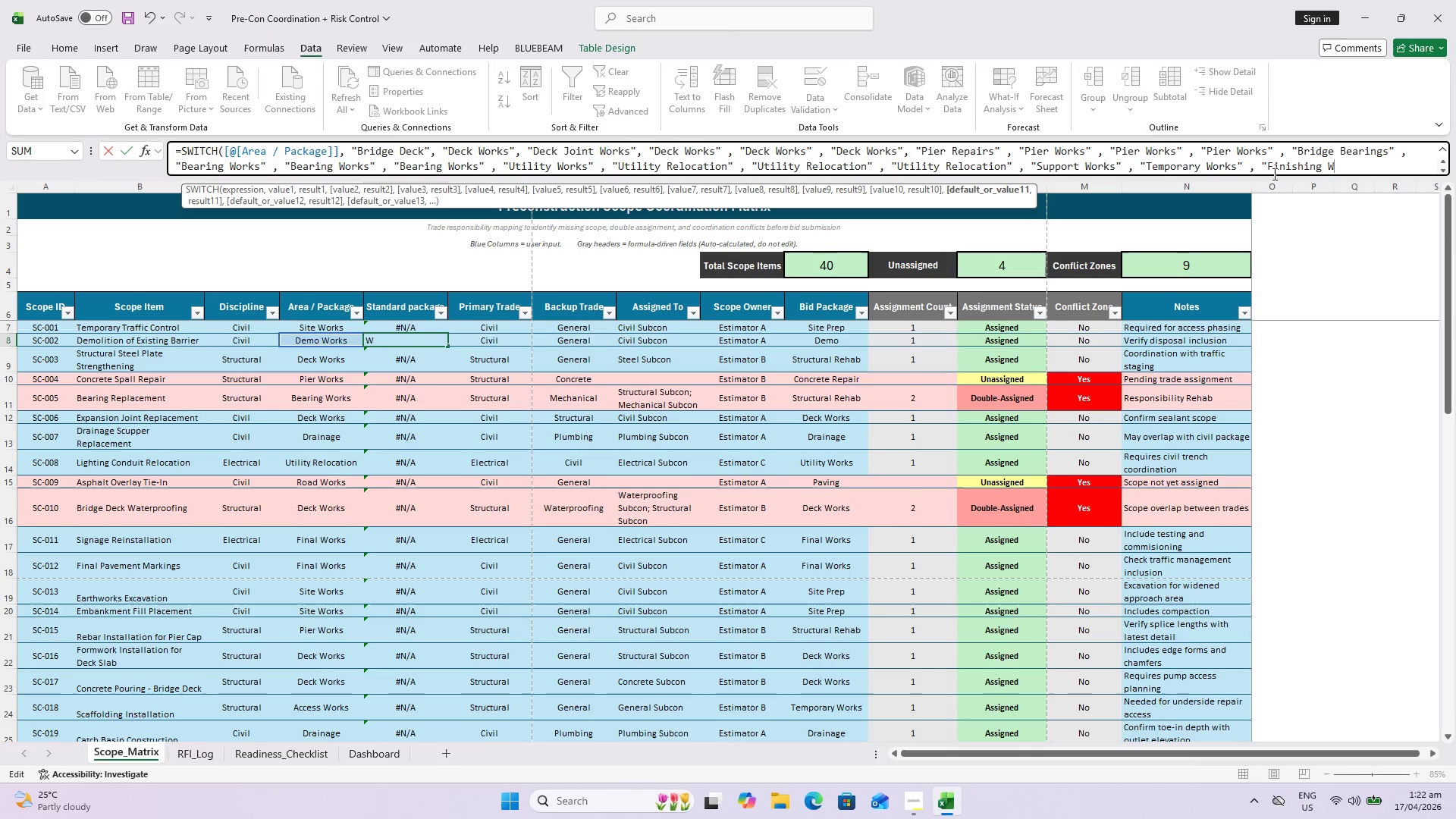 
key(Backspace)
 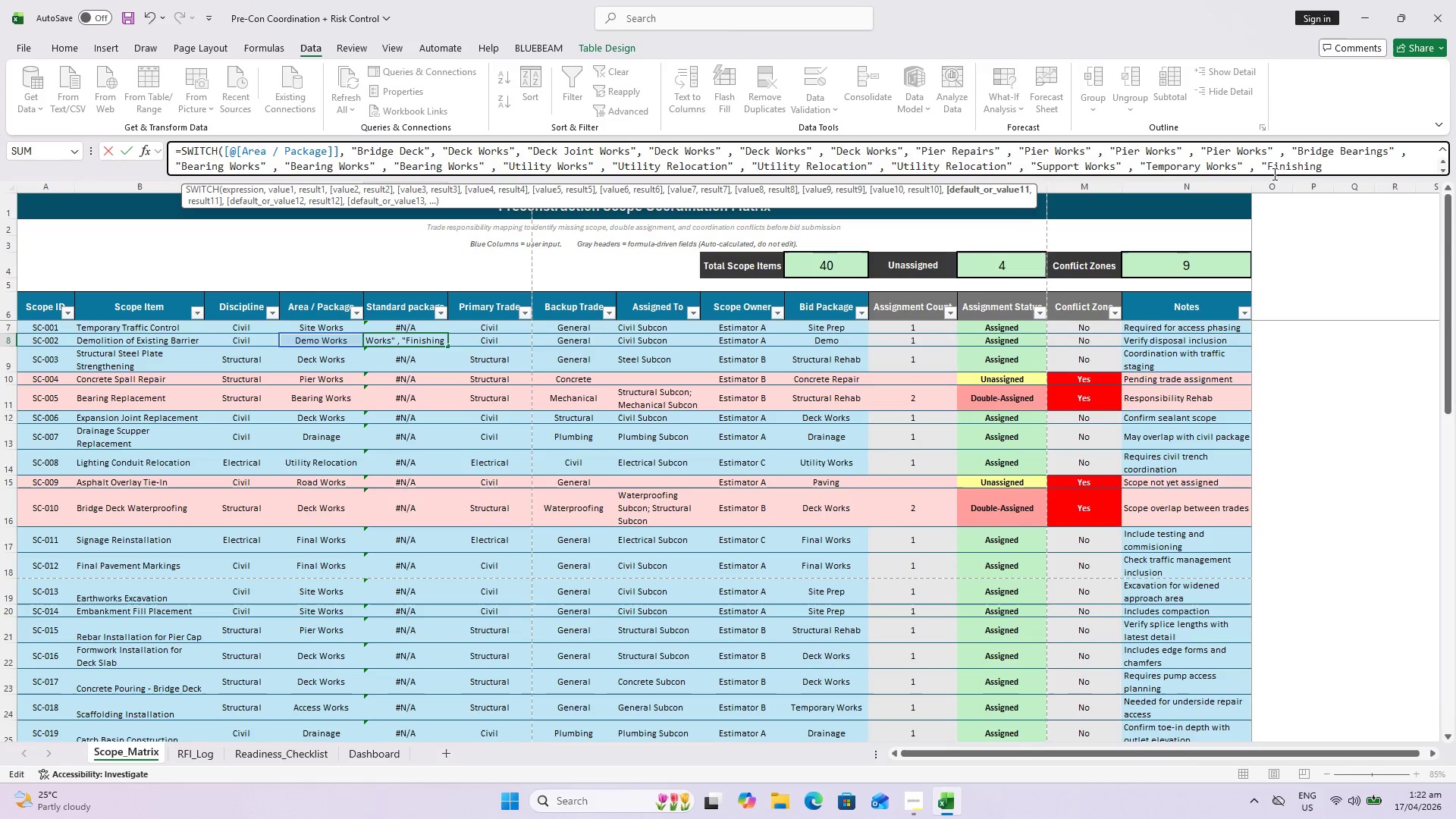 
key(Backspace)
 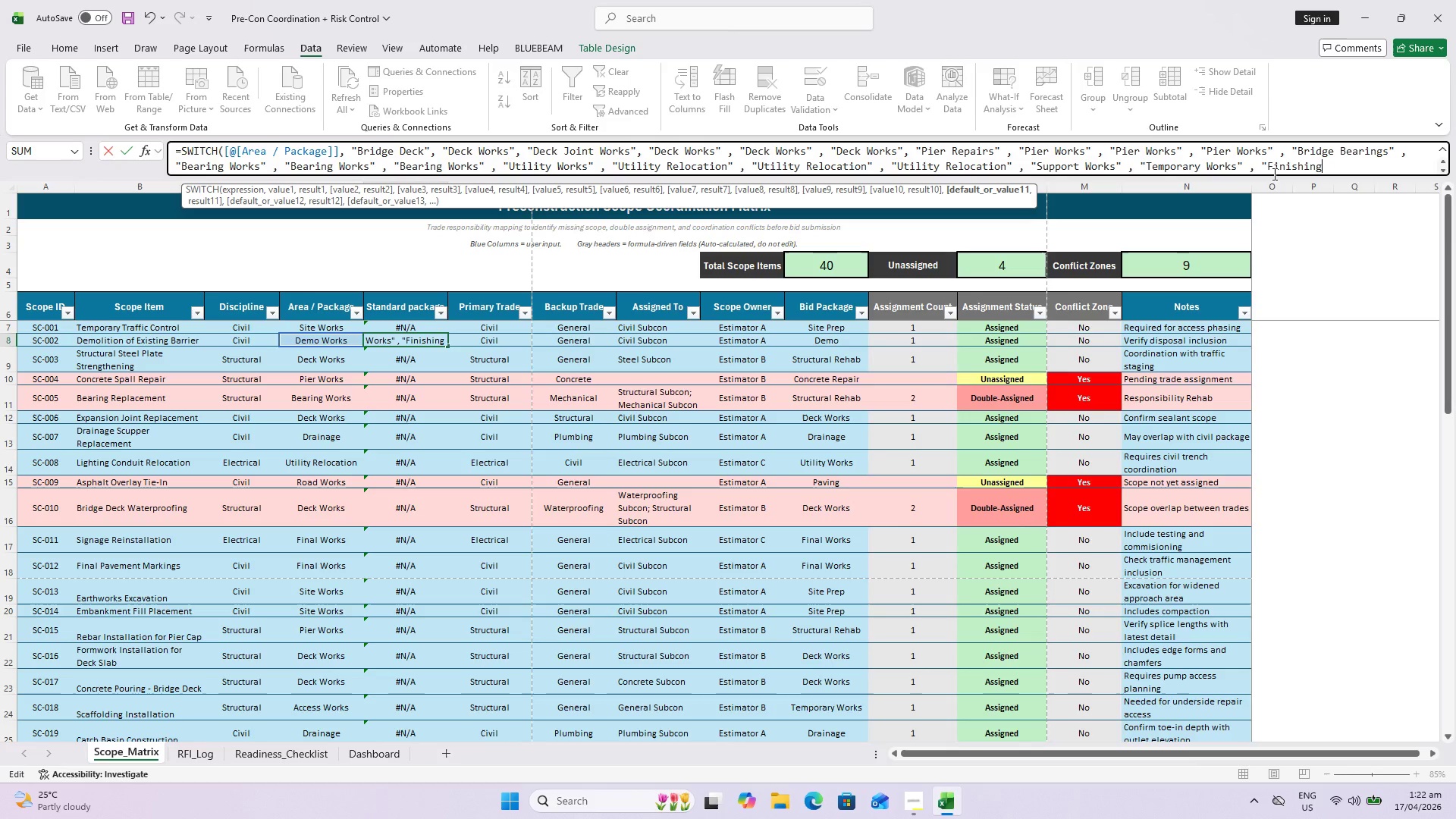 
key(Shift+Quote)
 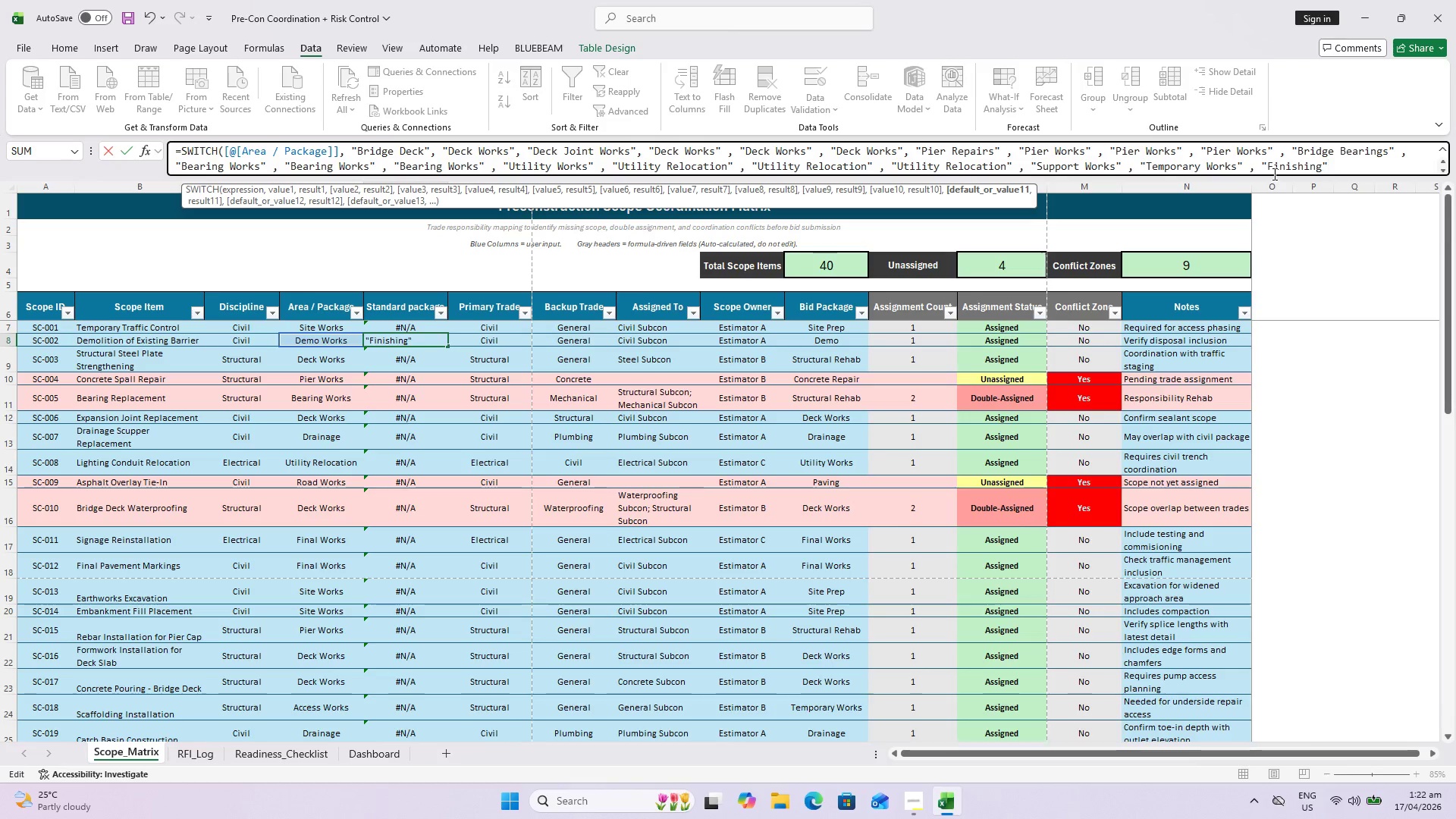 
type( , "Finishing Works)
 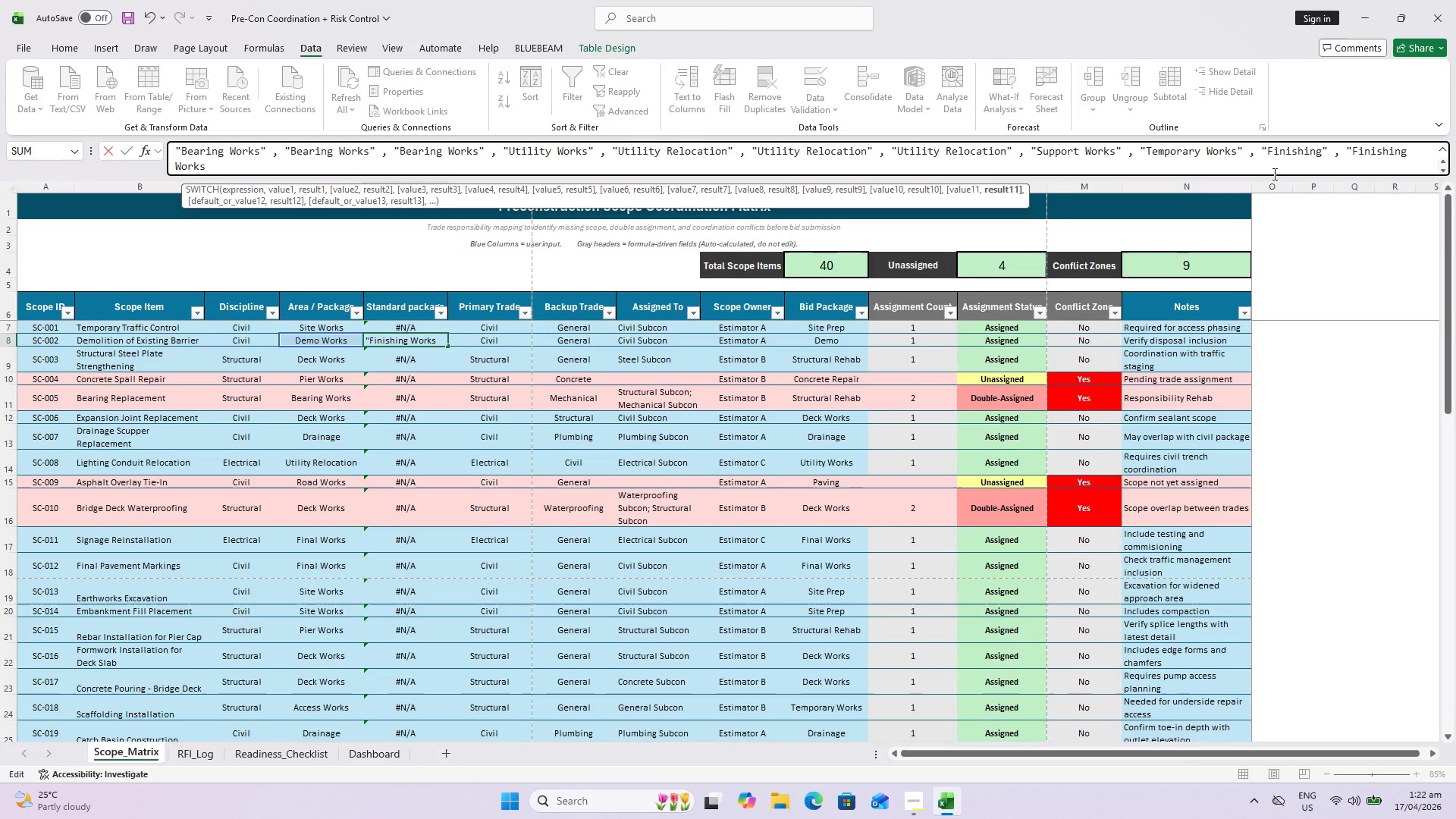 
key(Shift+Quote)
 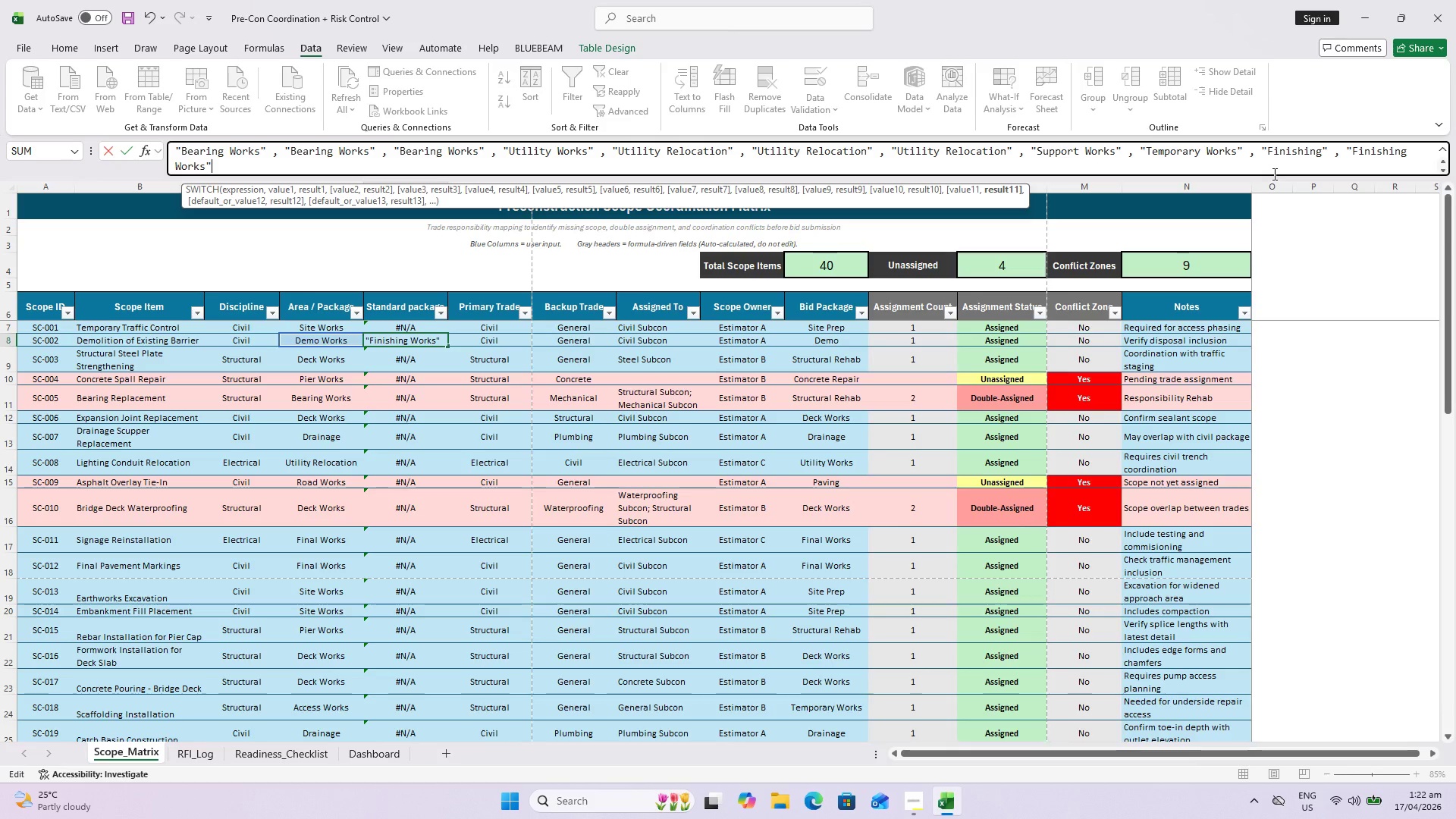 
key(Space)
 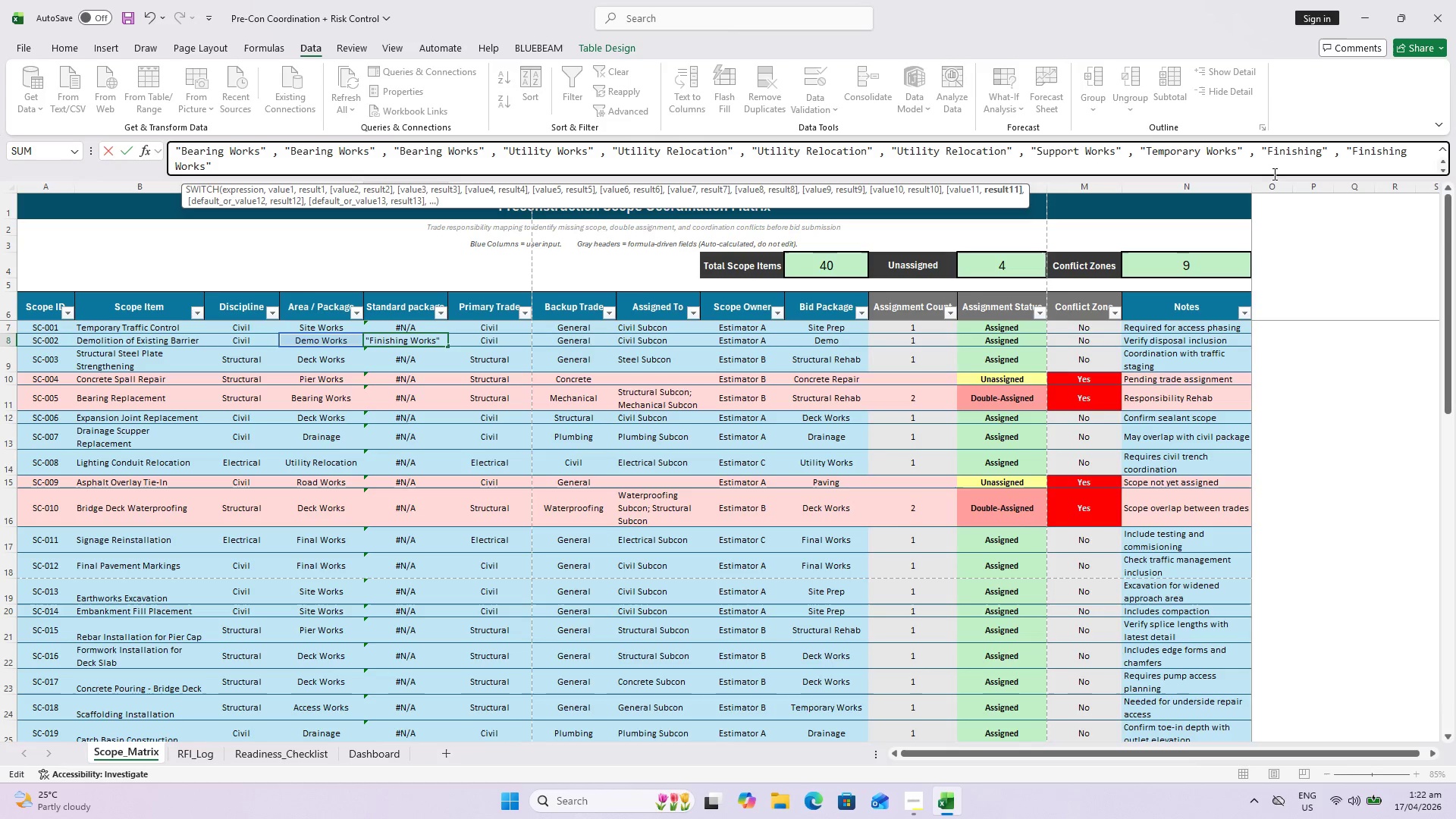 
key(Comma)
 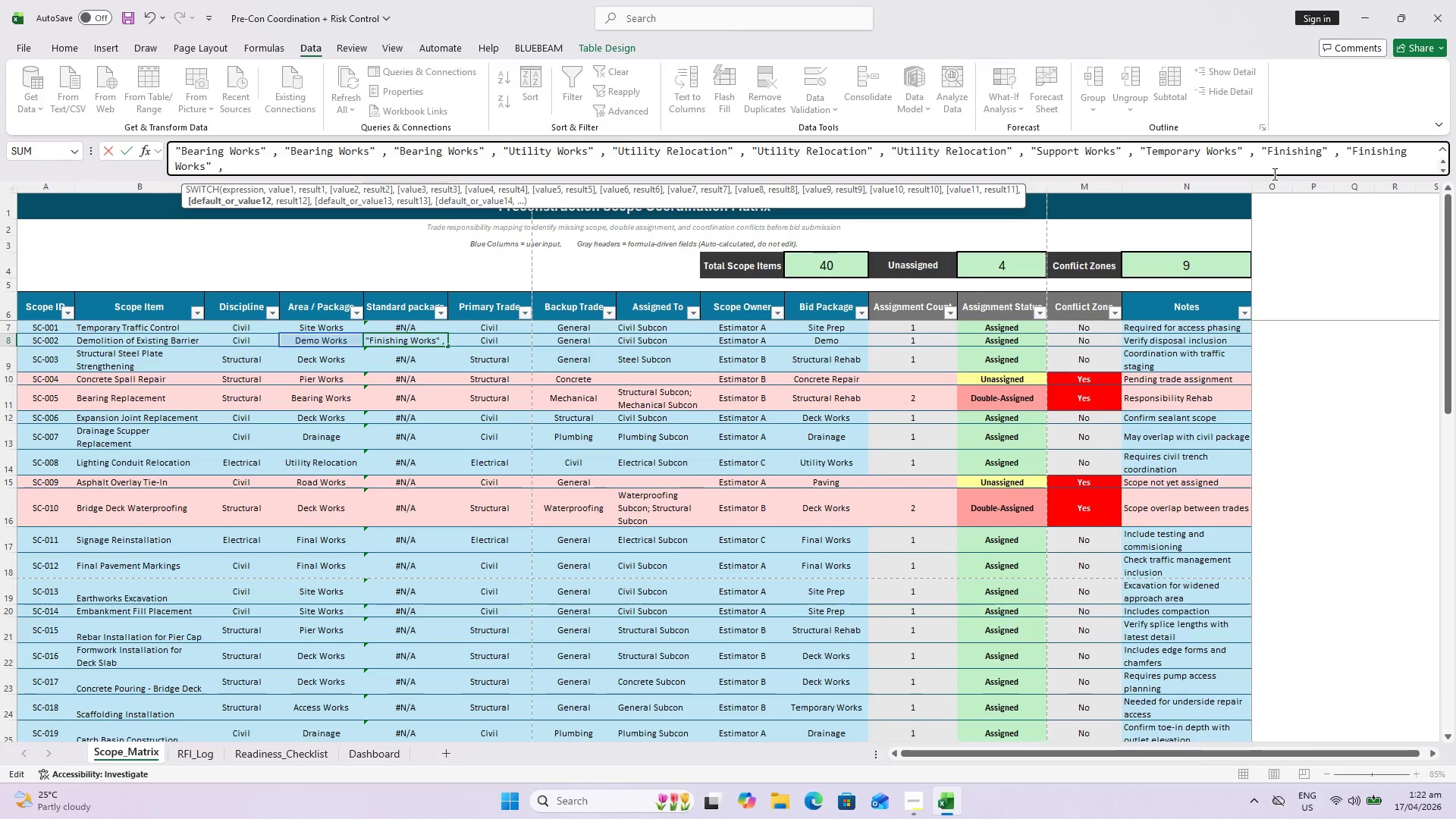 
key(Space)
 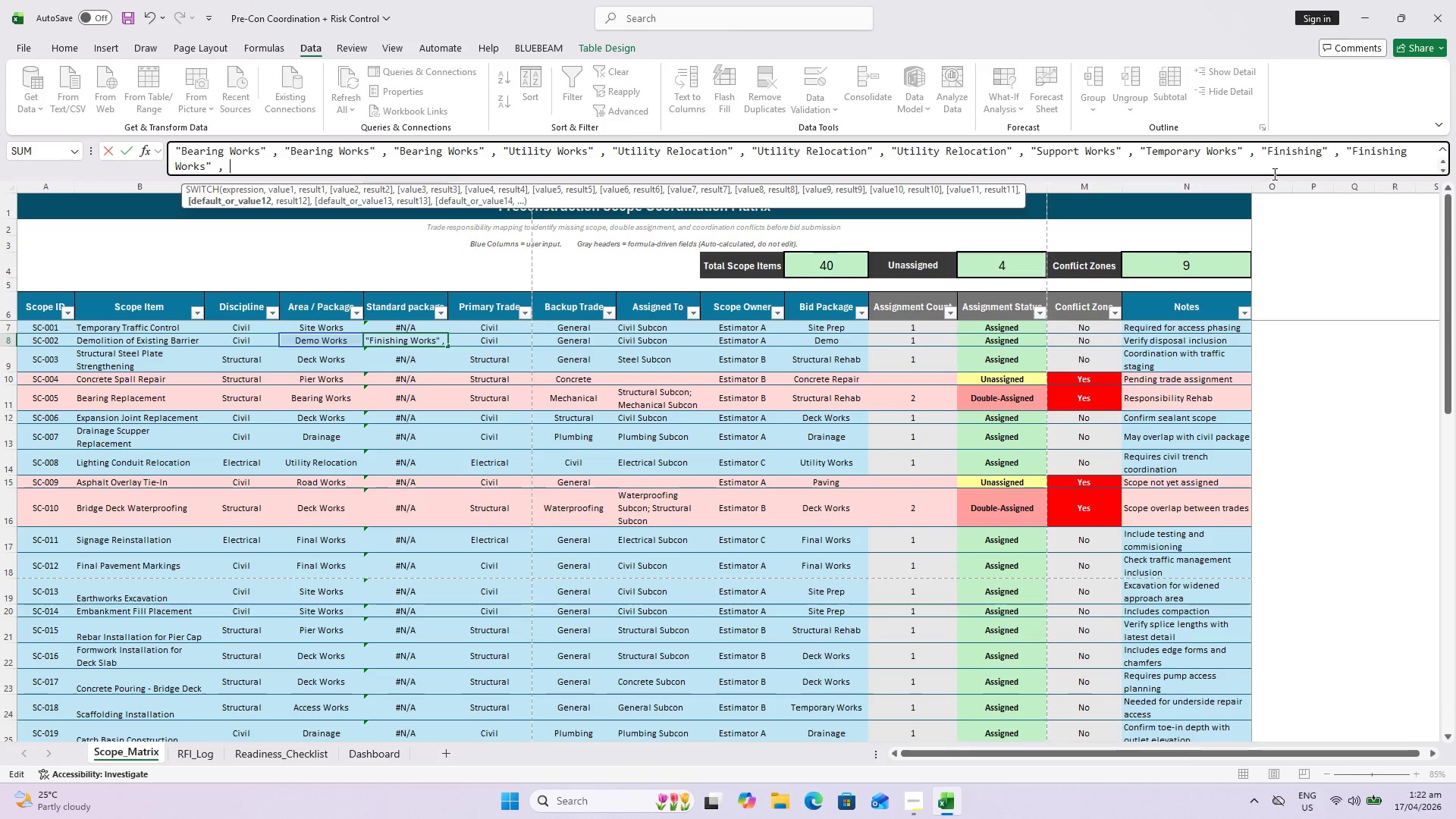 
wait(6.02)
 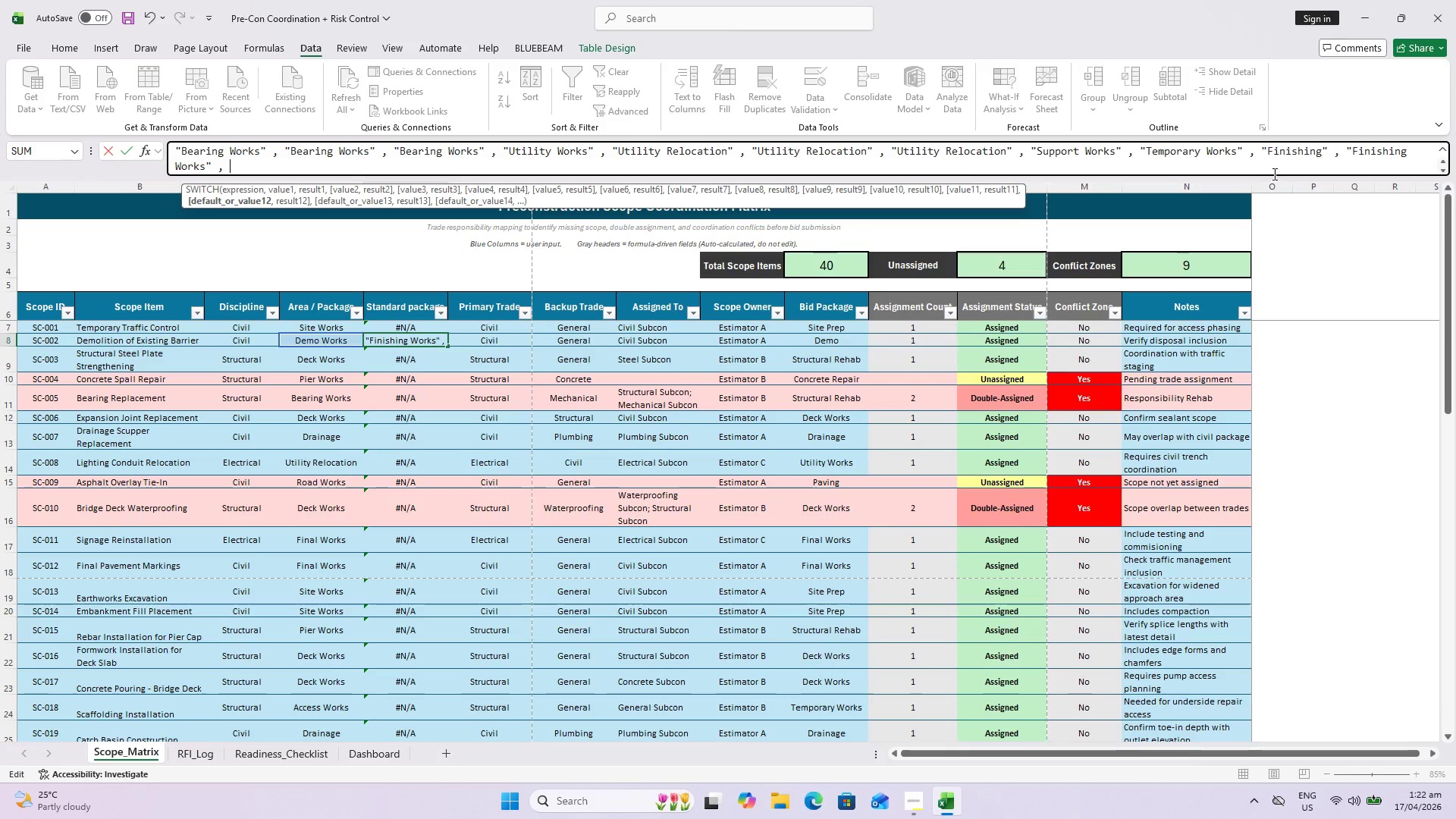 
hold_key(key=Backspace, duration=0.44)
 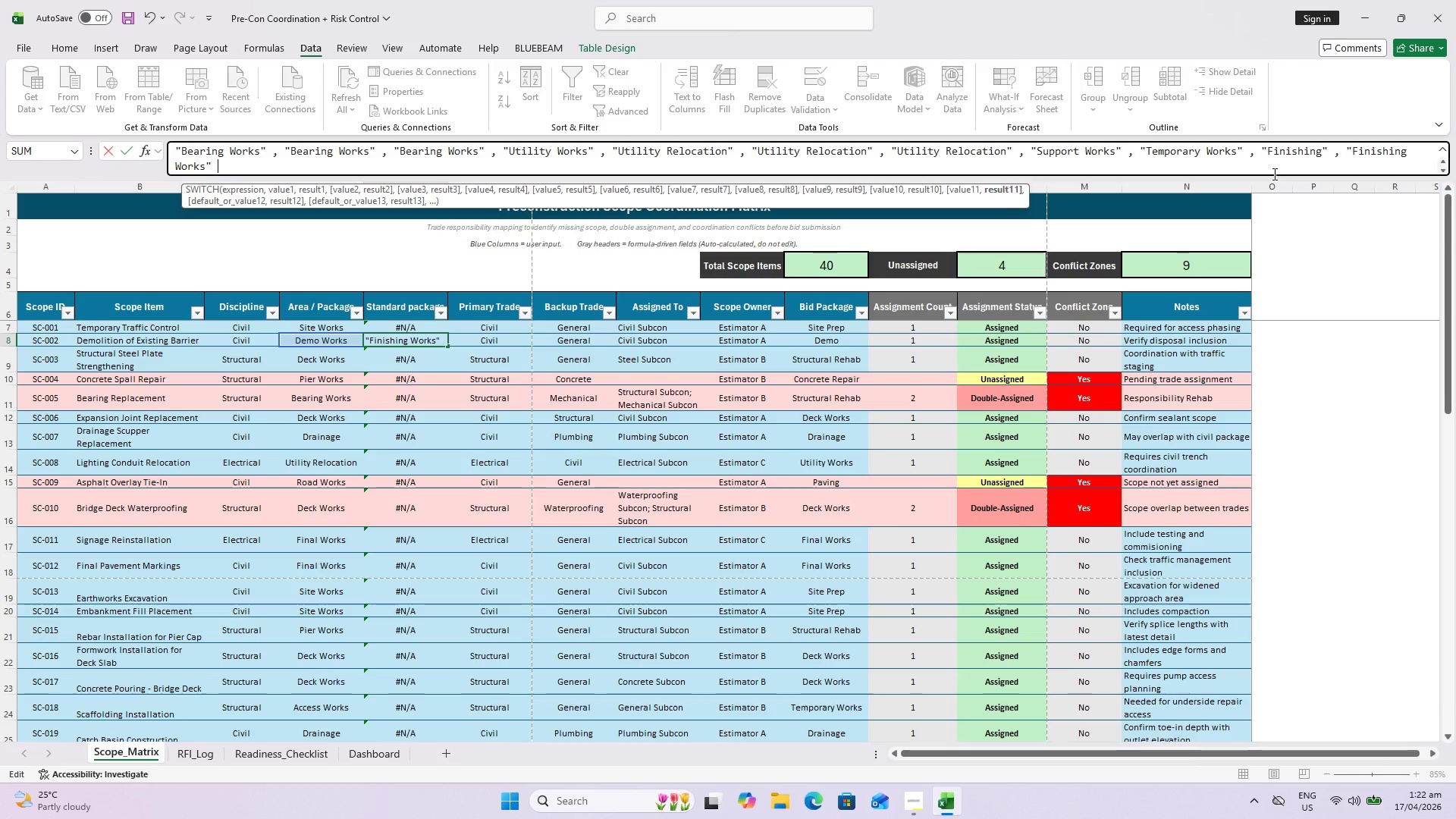 
key(Backspace)
key(Backspace)
key(Backspace)
key(Backspace)
key(Backspace)
key(Backspace)
key(Backspace)
key(Backspace)
key(Backspace)
key(Backspace)
key(Backspace)
key(Backspace)
key(Backspace)
key(Backspace)
type(al Wi)
key(Backspace)
type(opr)
key(Backspace)
key(Backspace)
type(roks)
key(Backspace)
key(Backspace)
key(Backspace)
type(ks" , )
 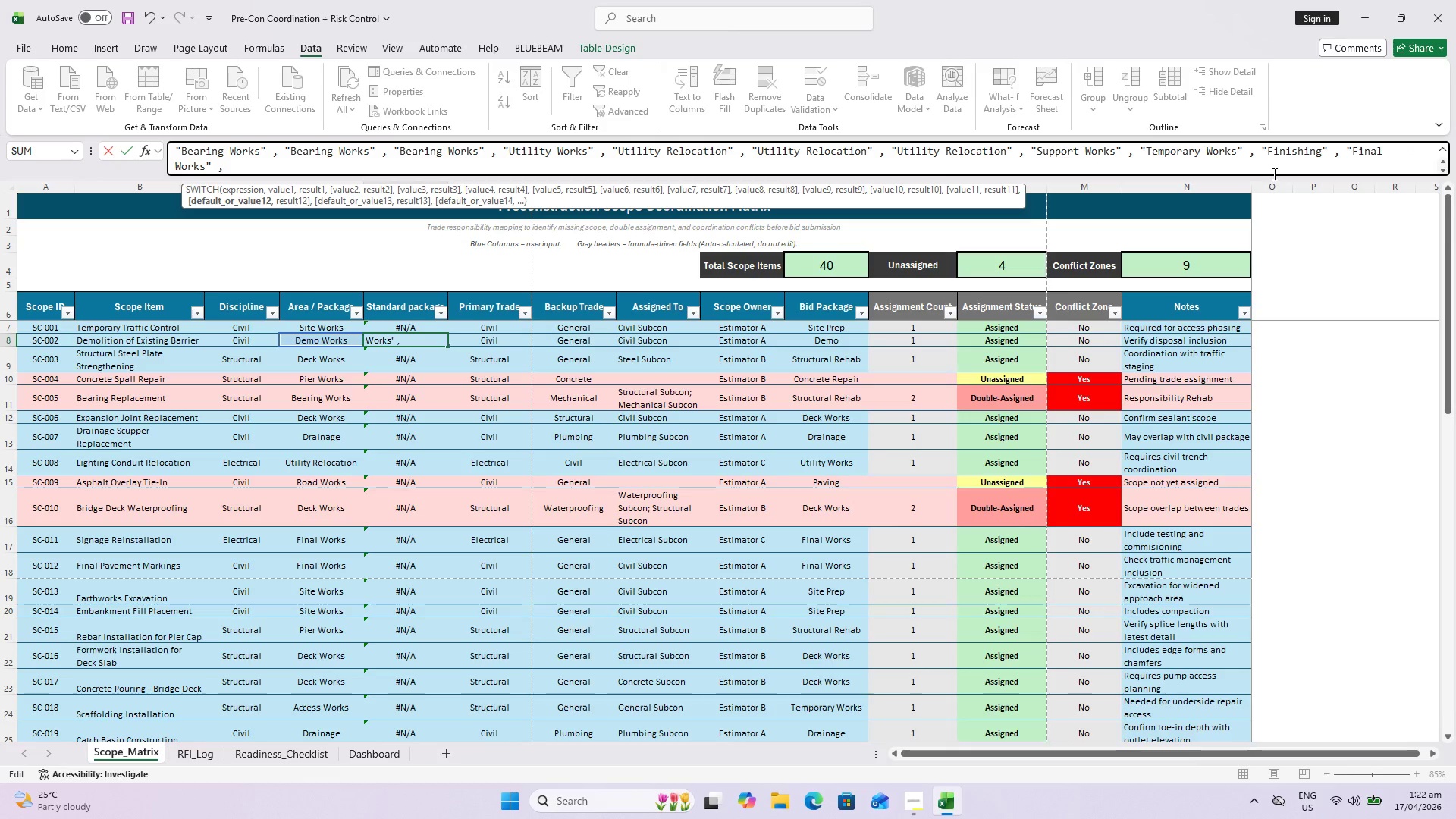 
type("Roadway Works" , Road)
 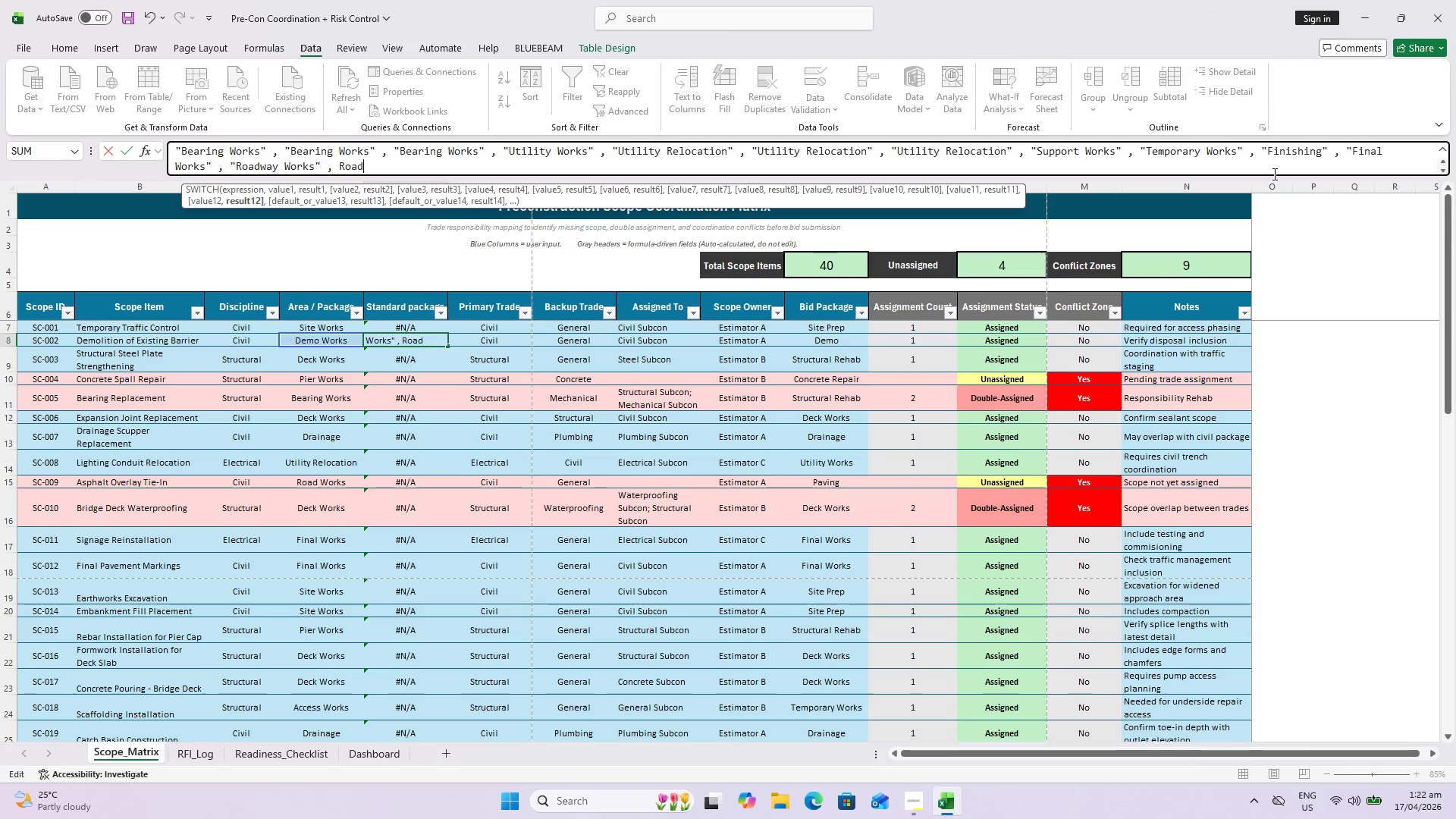 
type( Works)
 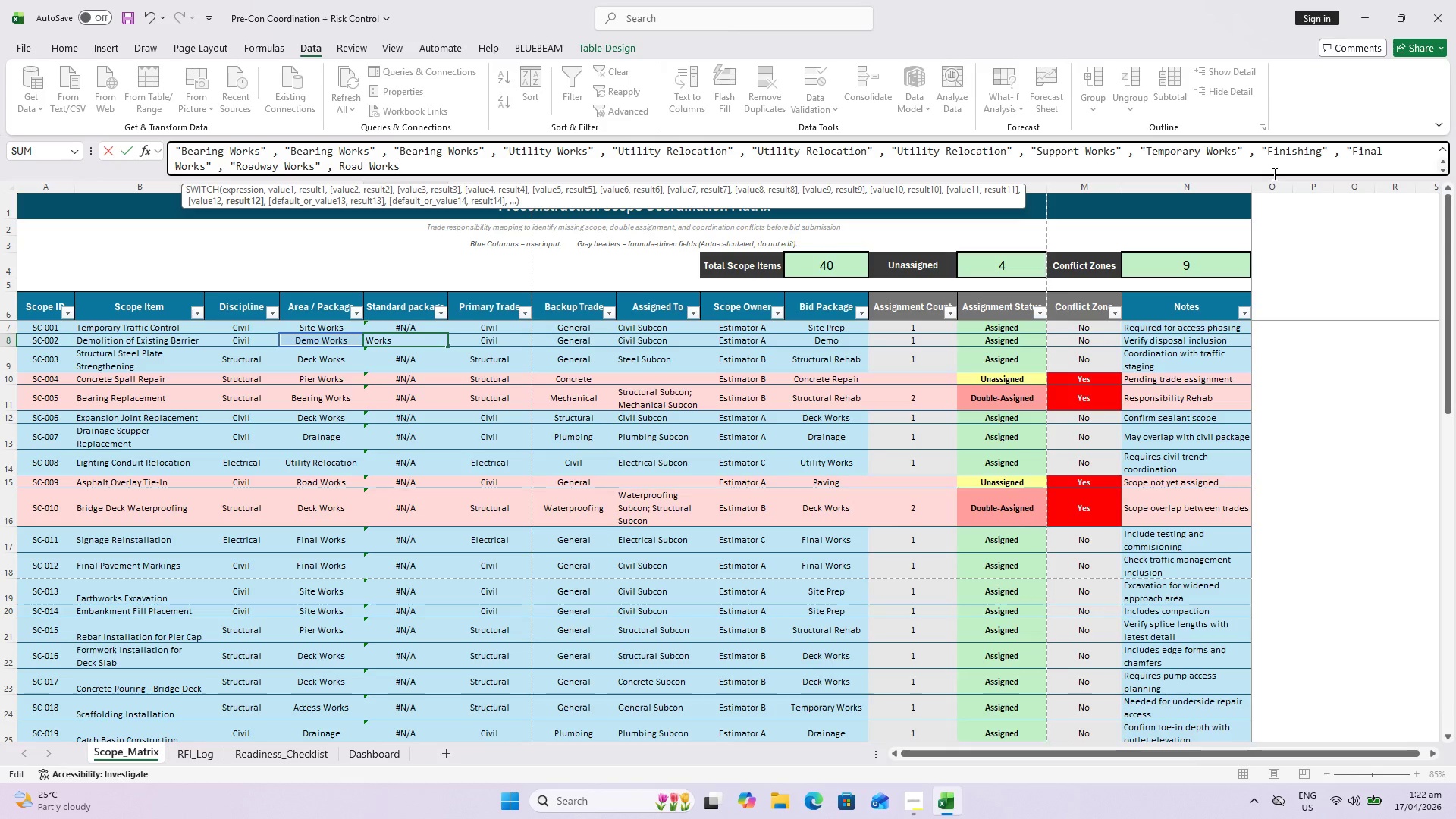 
key(Shift+Quote)
 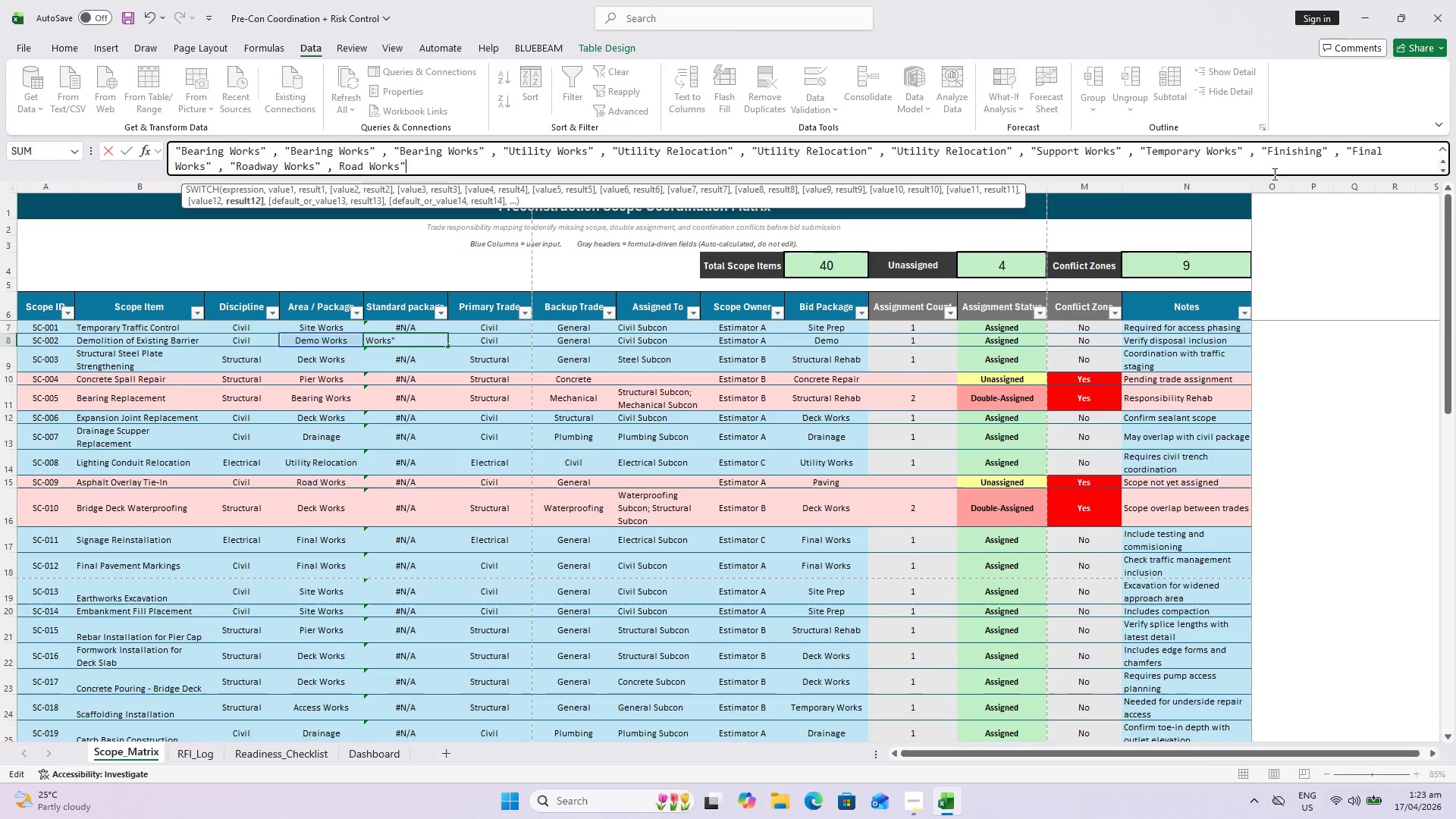 
key(Space)
 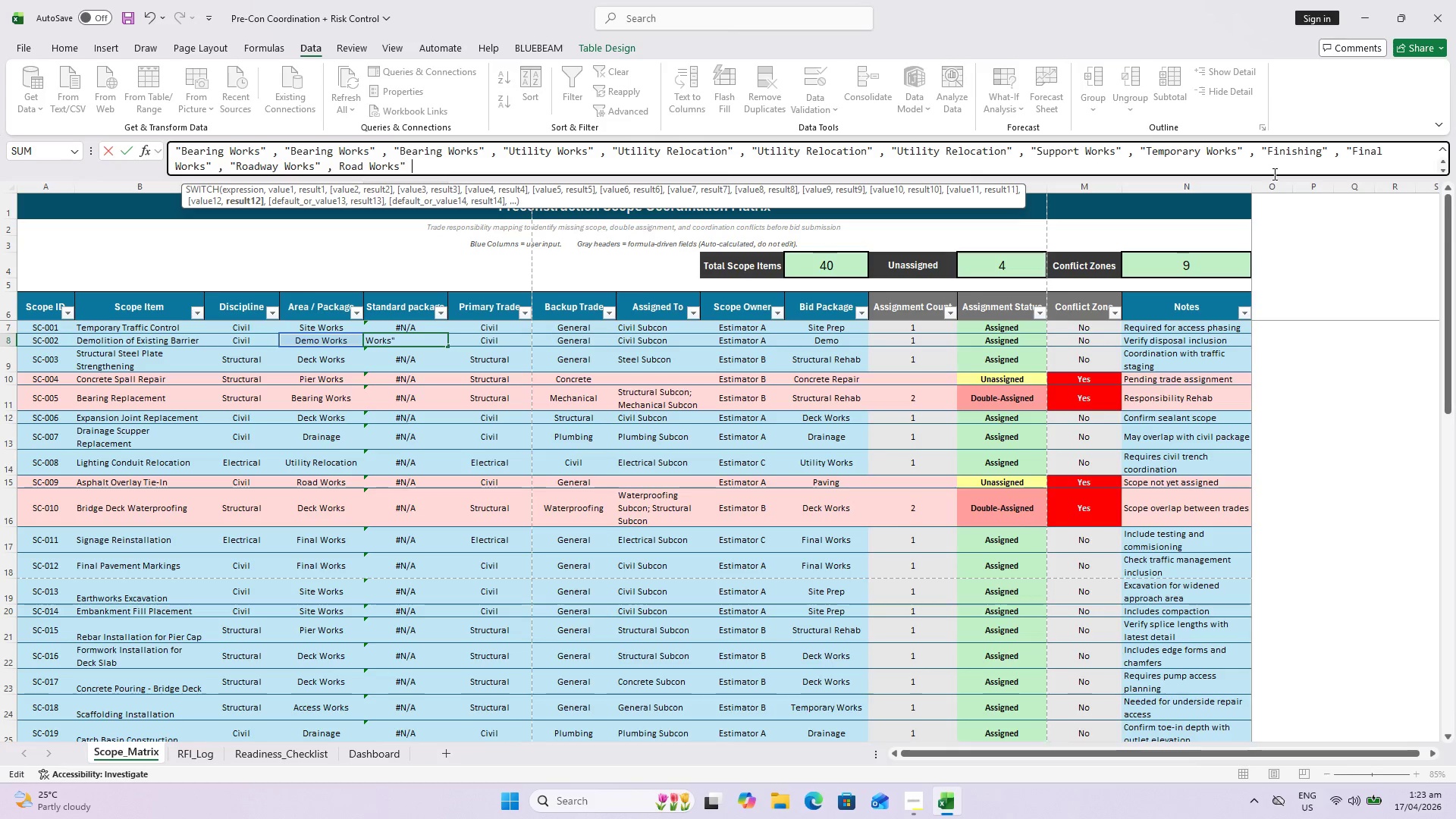 
key(Comma)
 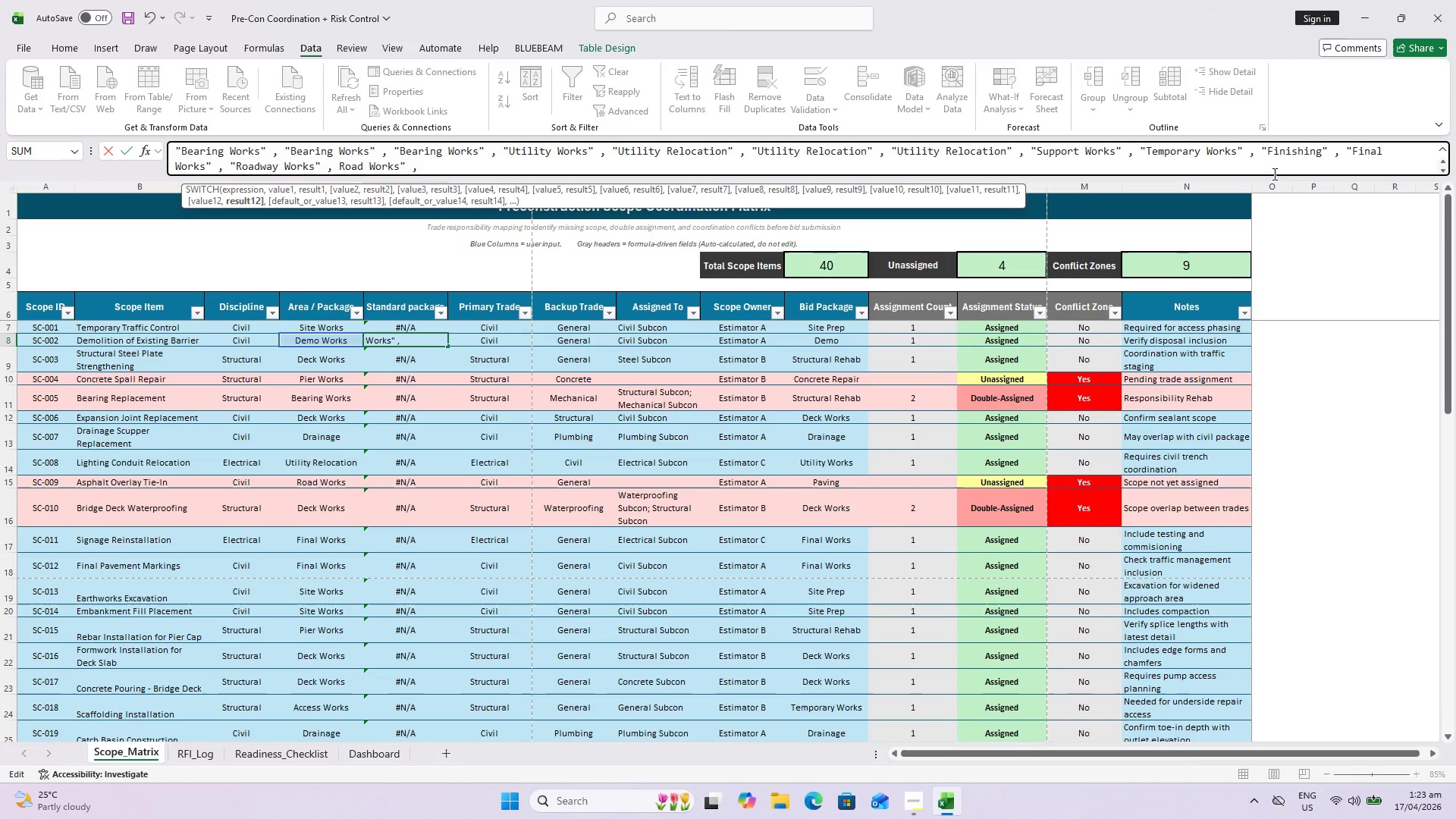 
key(Space)
 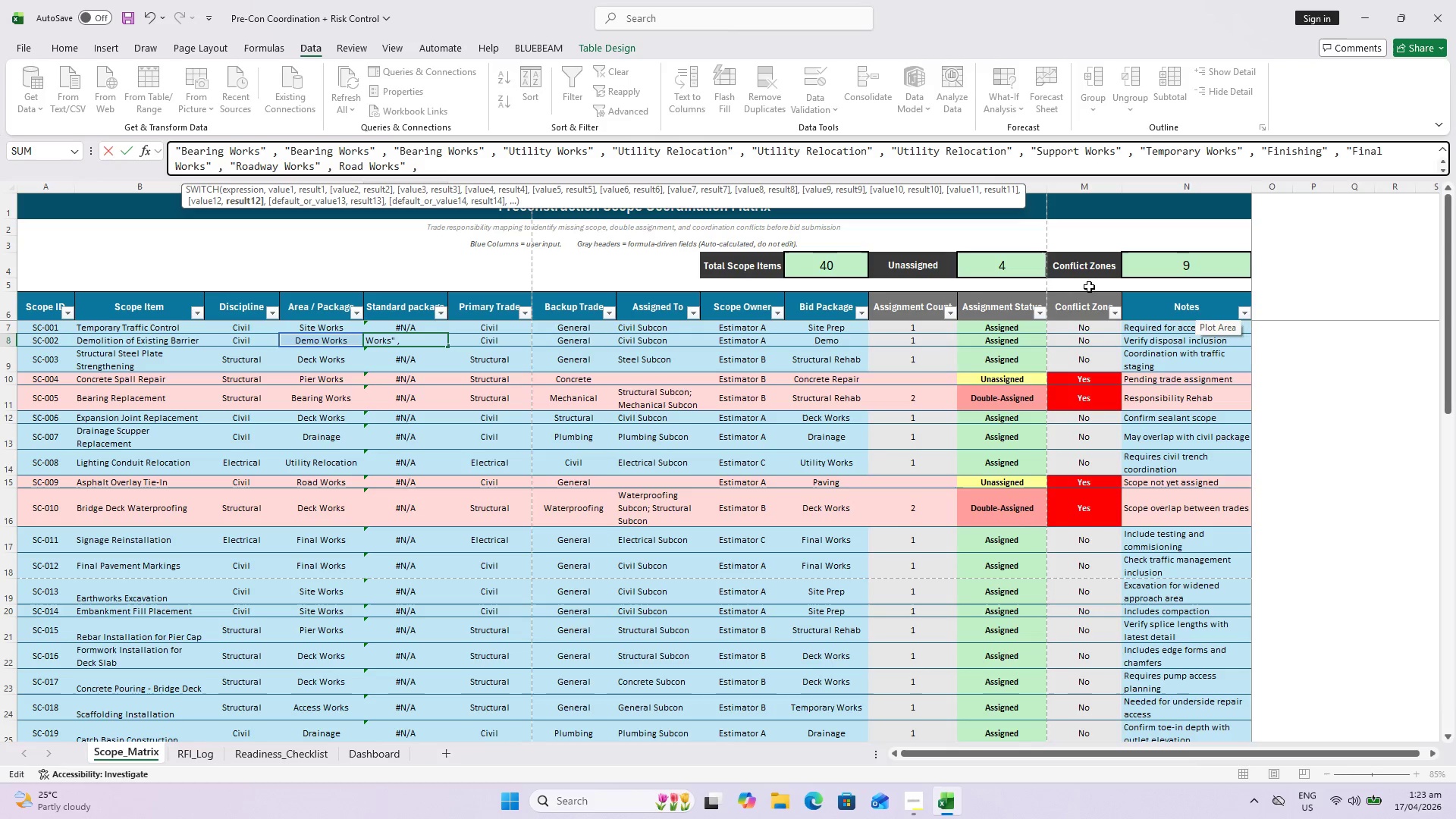 
wait(12.03)
 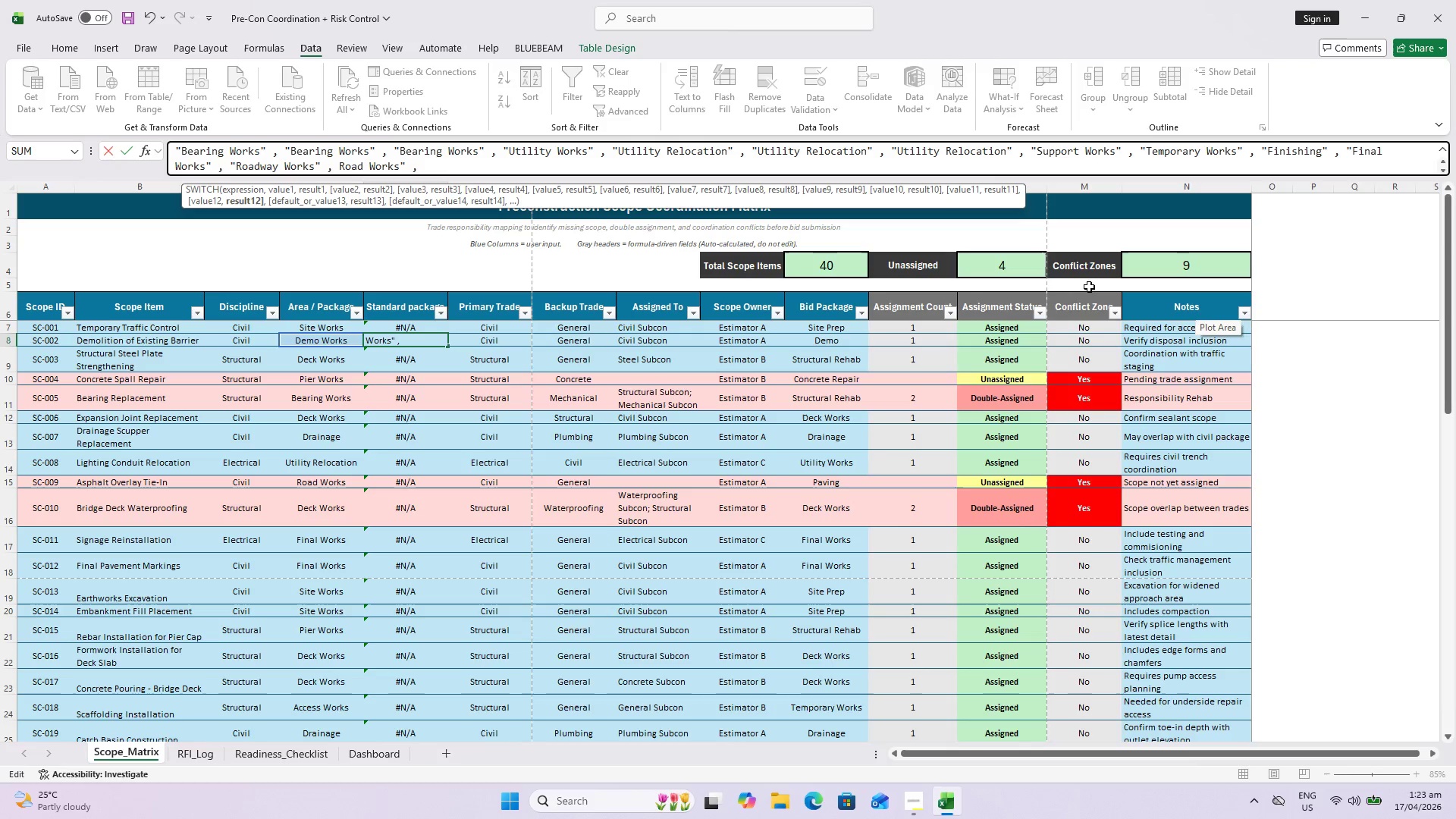 
scroll: coordinate [321, 361], scroll_direction: up, amount: 5.0
 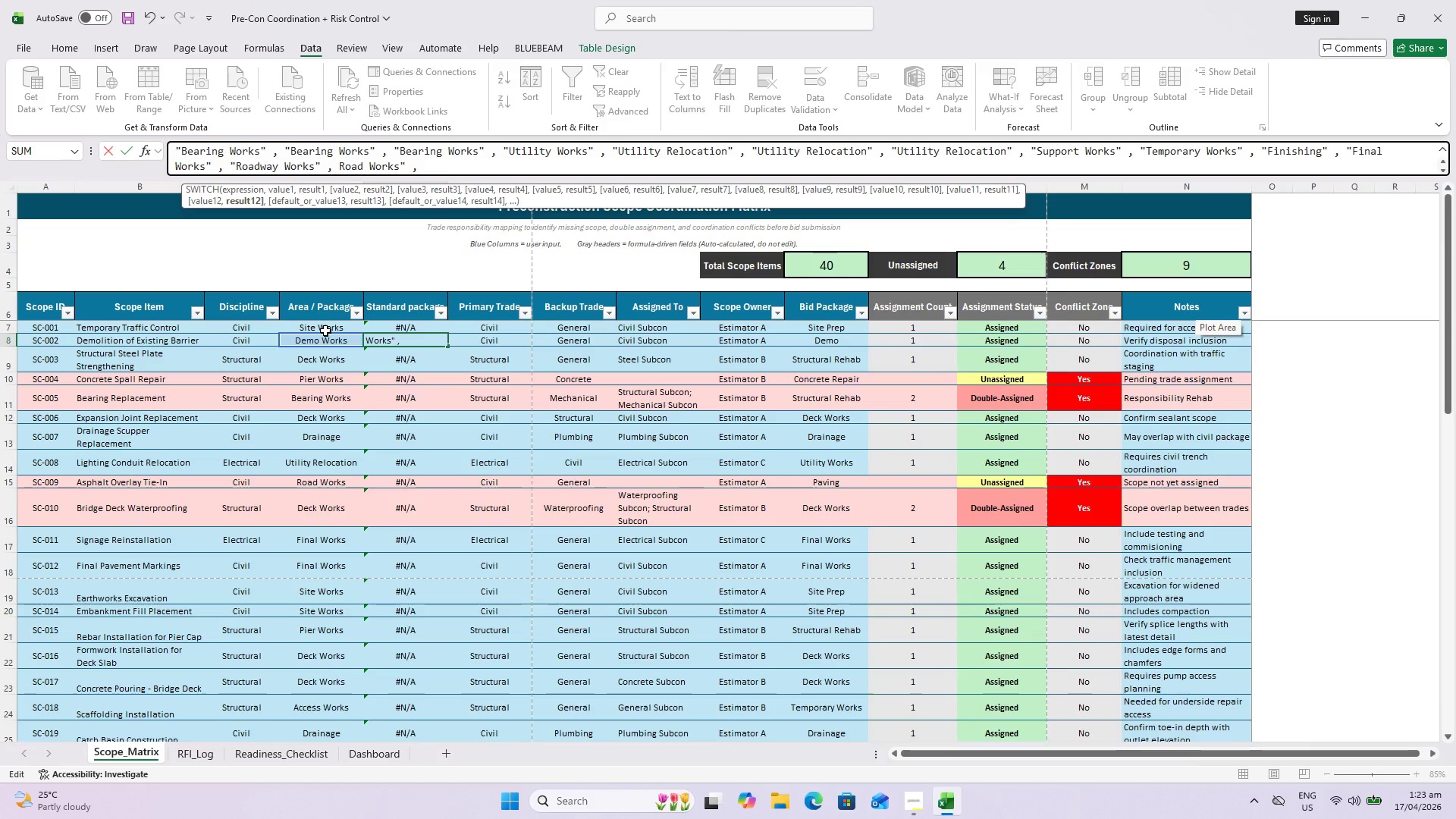 
wait(5.95)
 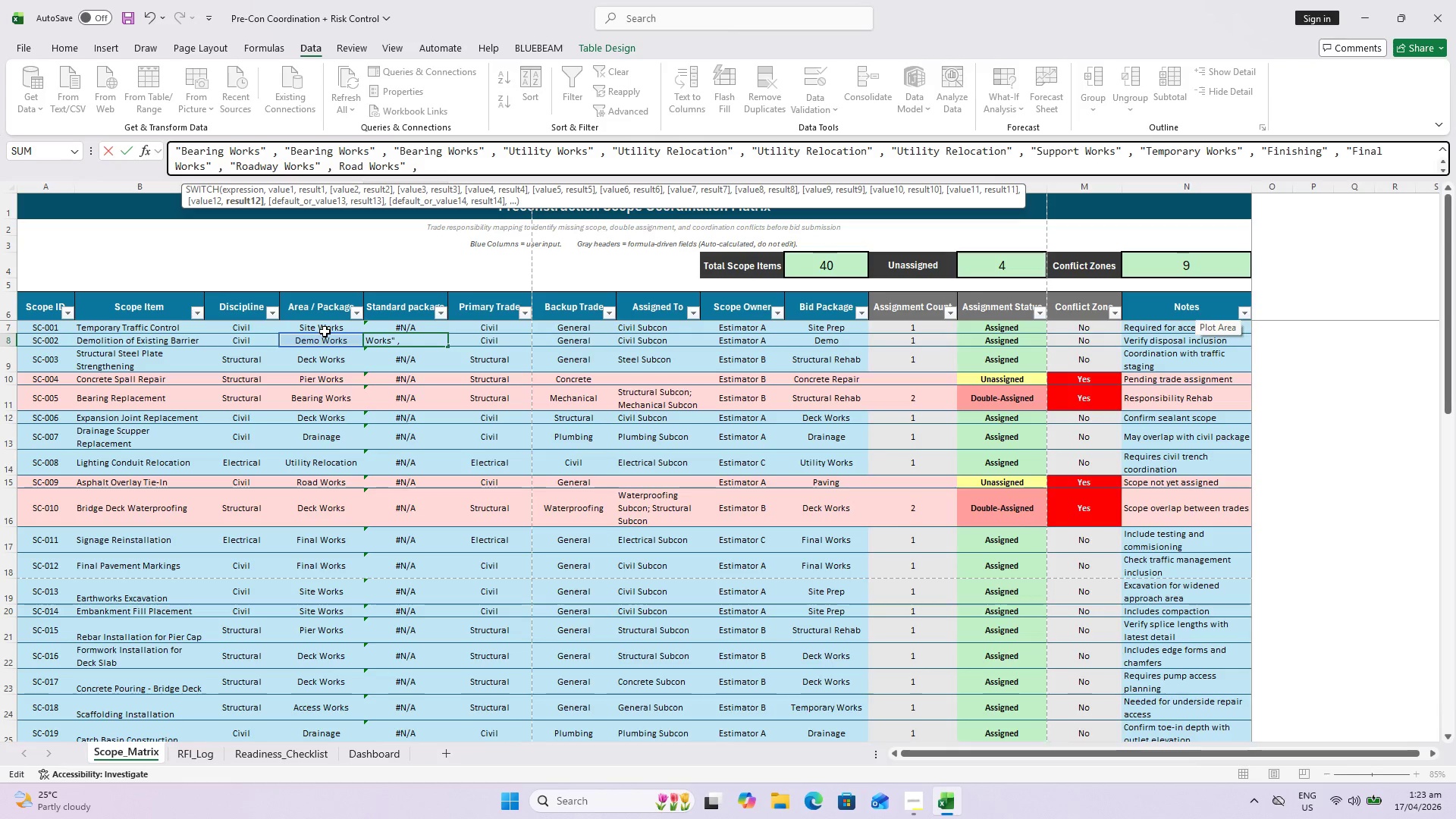 
left_click([327, 325])
 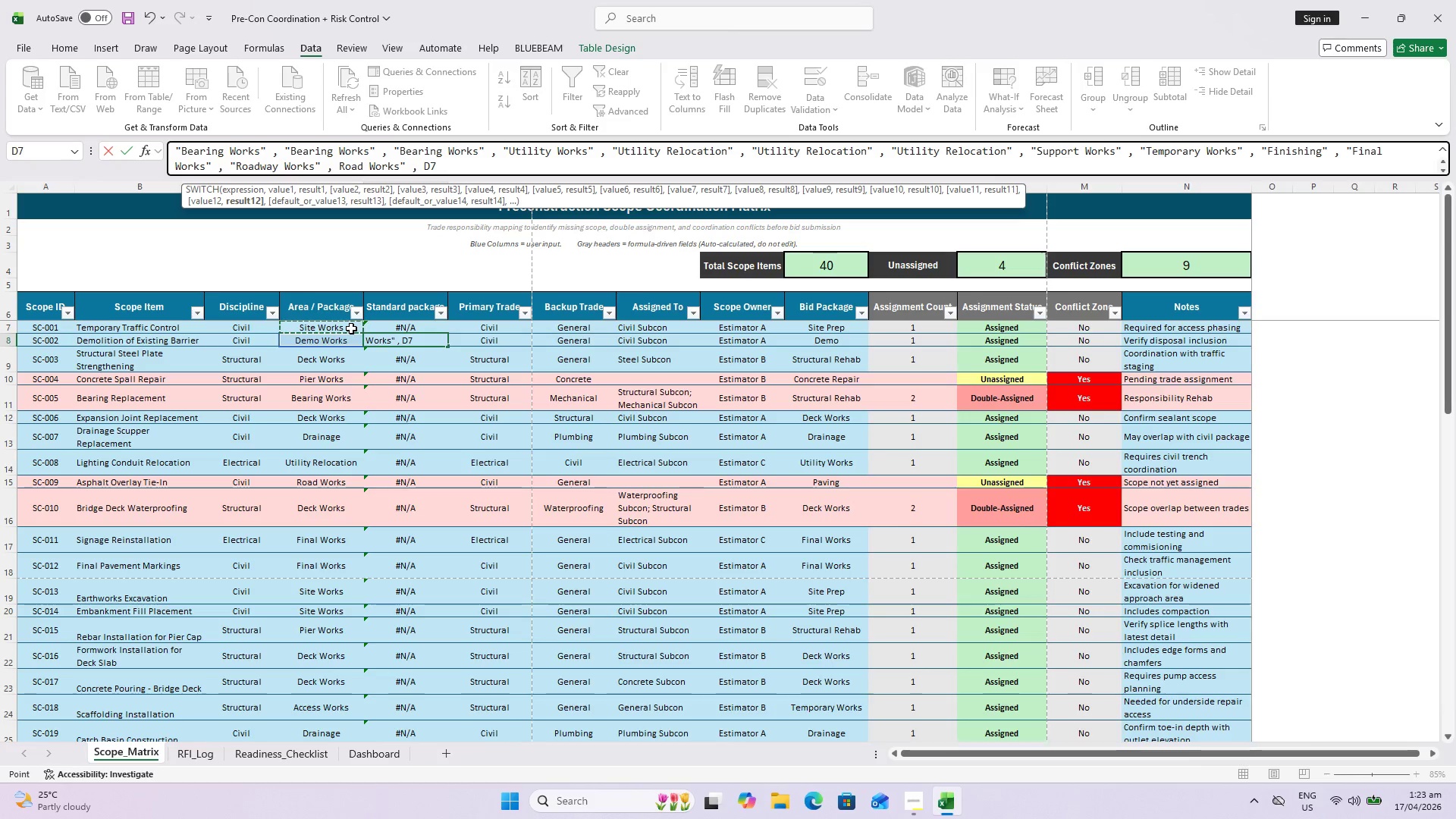 
scroll: coordinate [338, 347], scroll_direction: up, amount: 1.0
 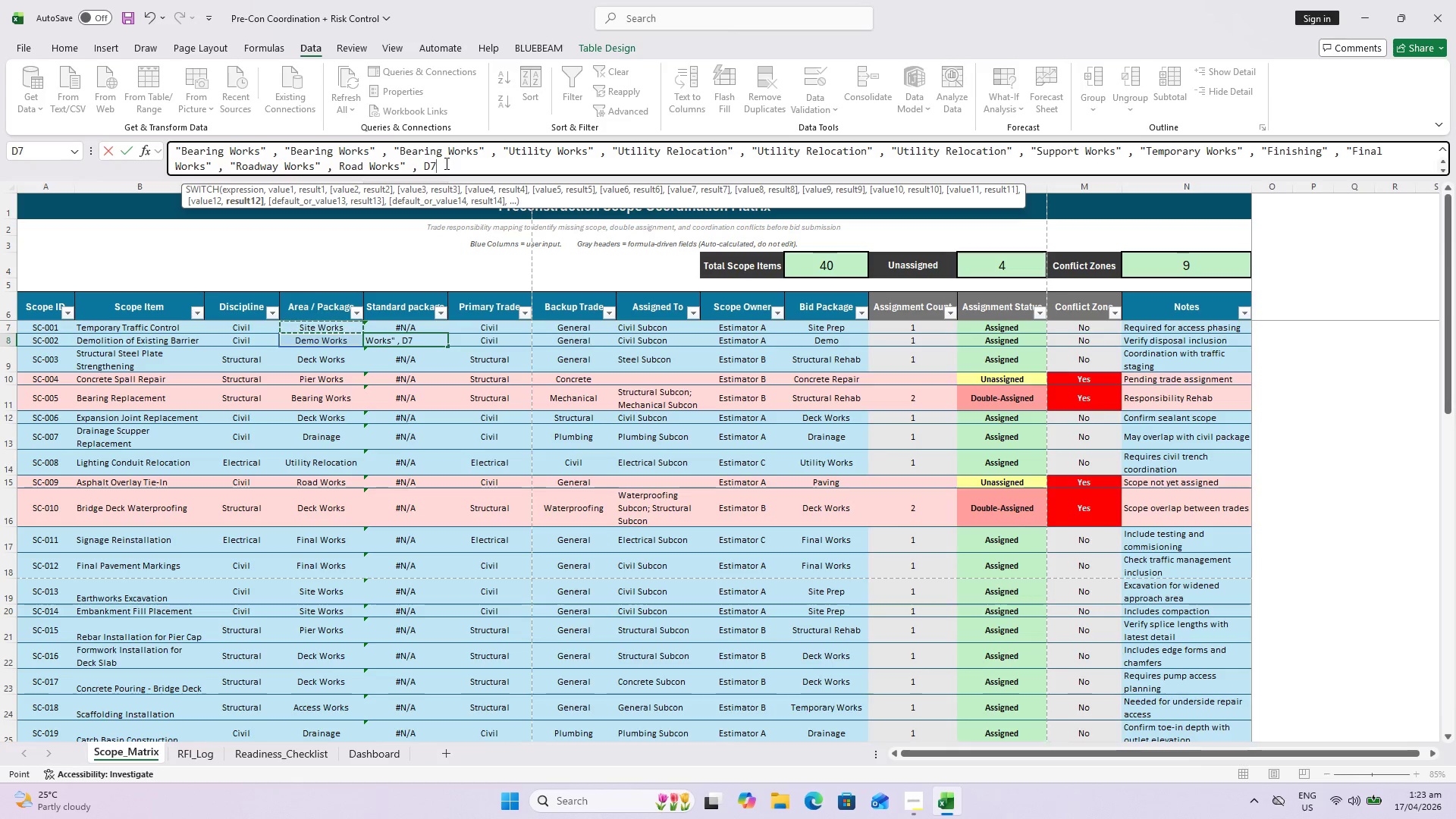 
key(Backspace)
 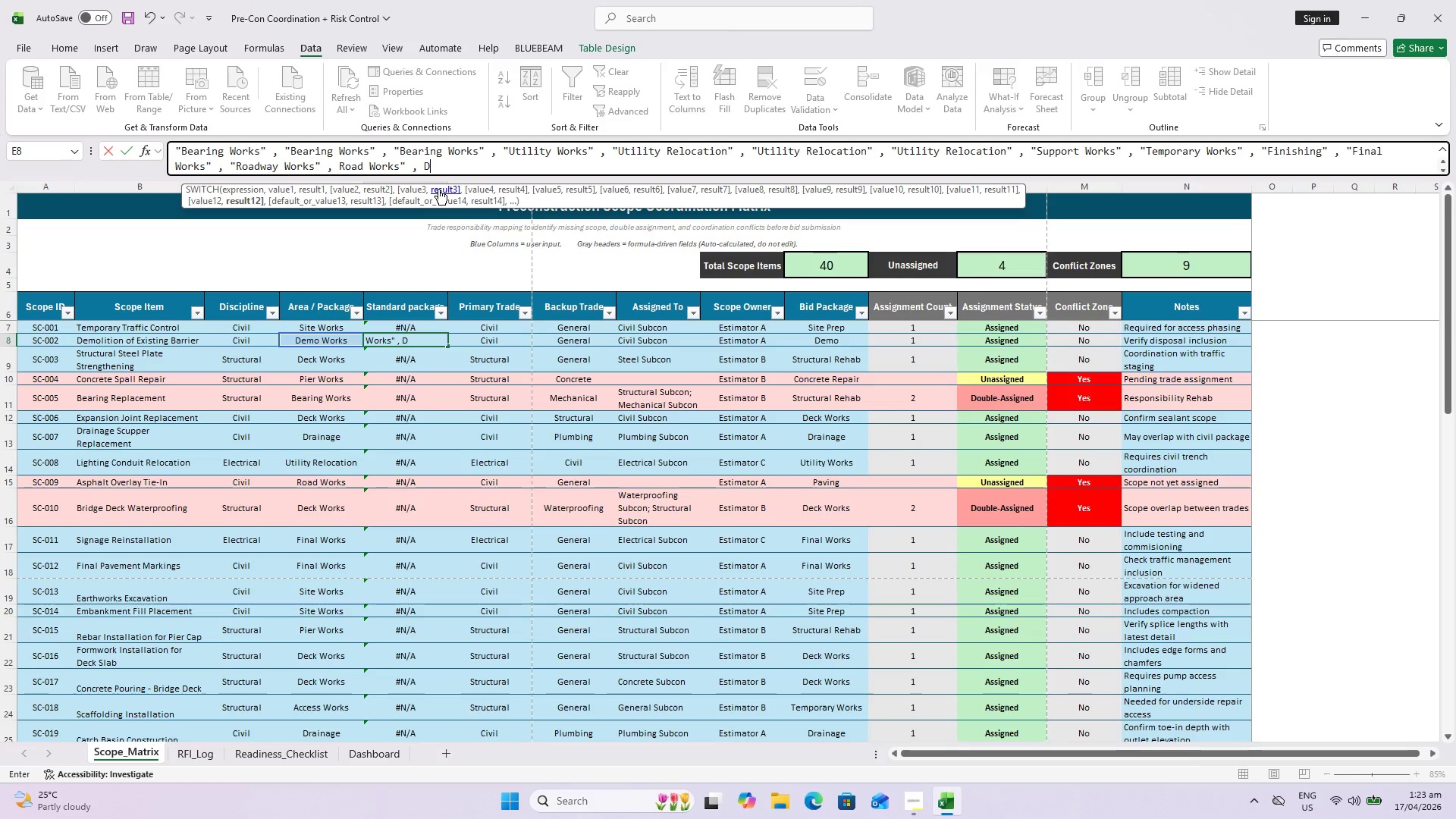 
key(Backspace)
 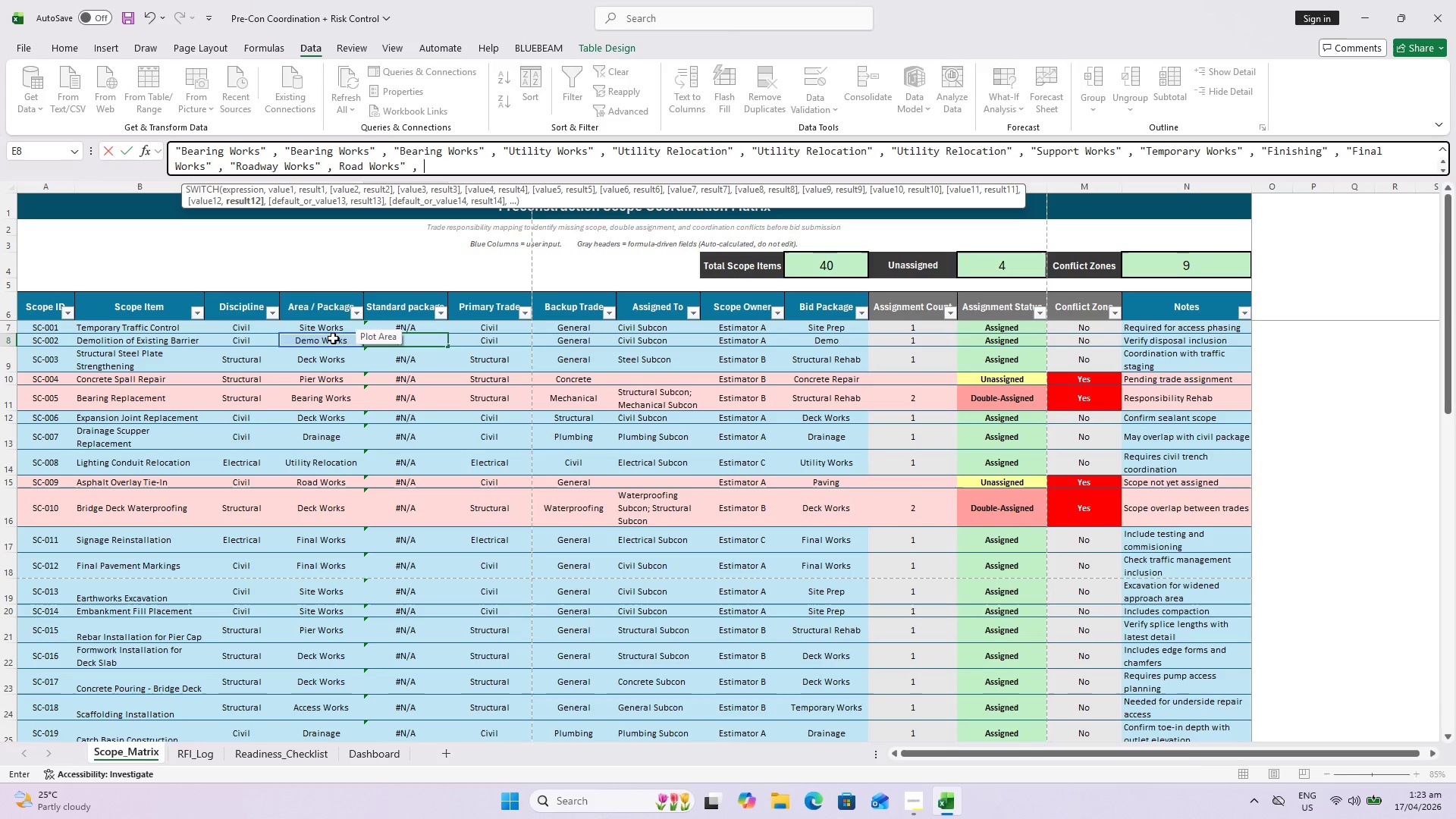 
left_click([331, 340])
 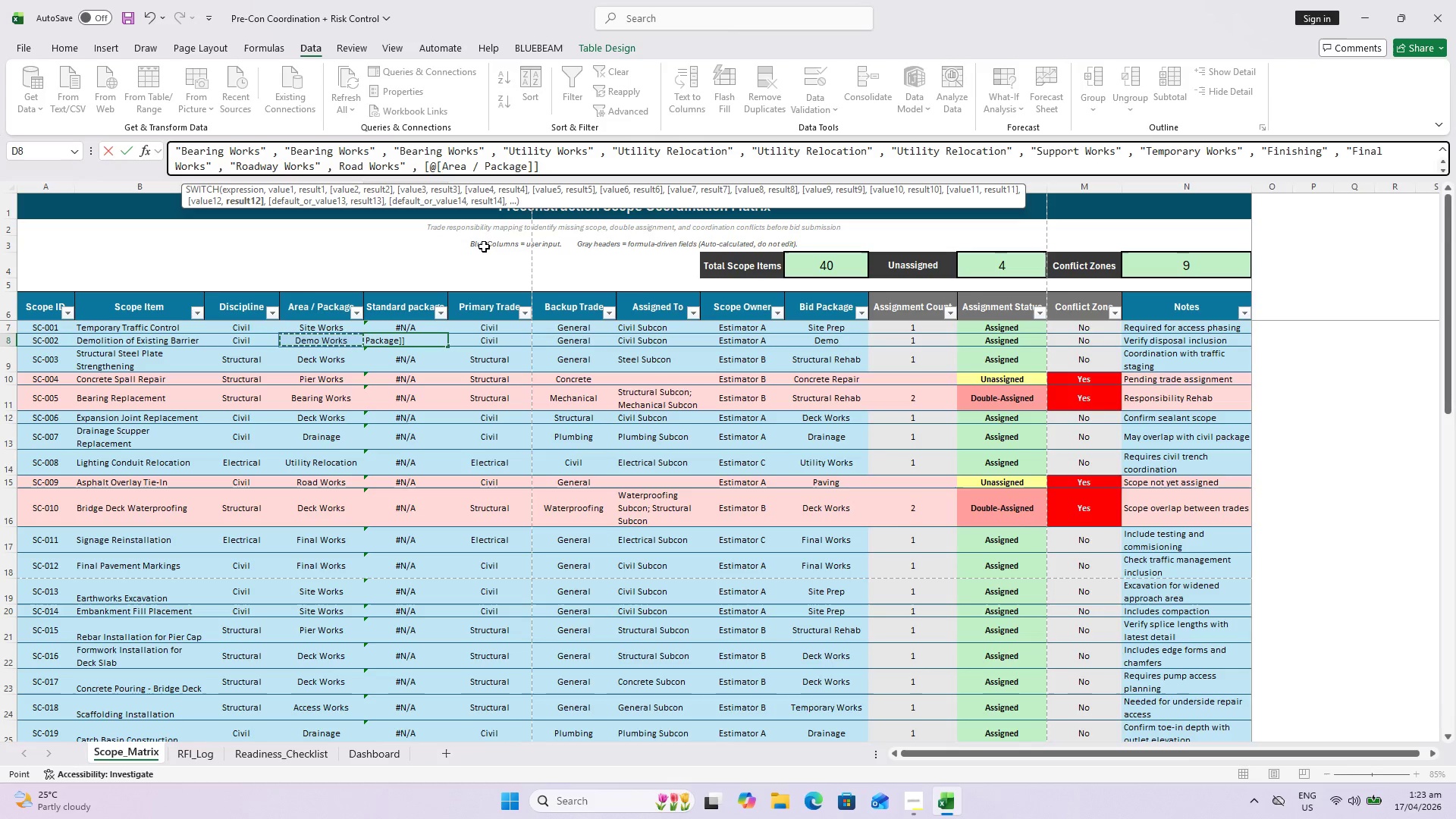 
scroll: coordinate [483, 249], scroll_direction: up, amount: 1.0
 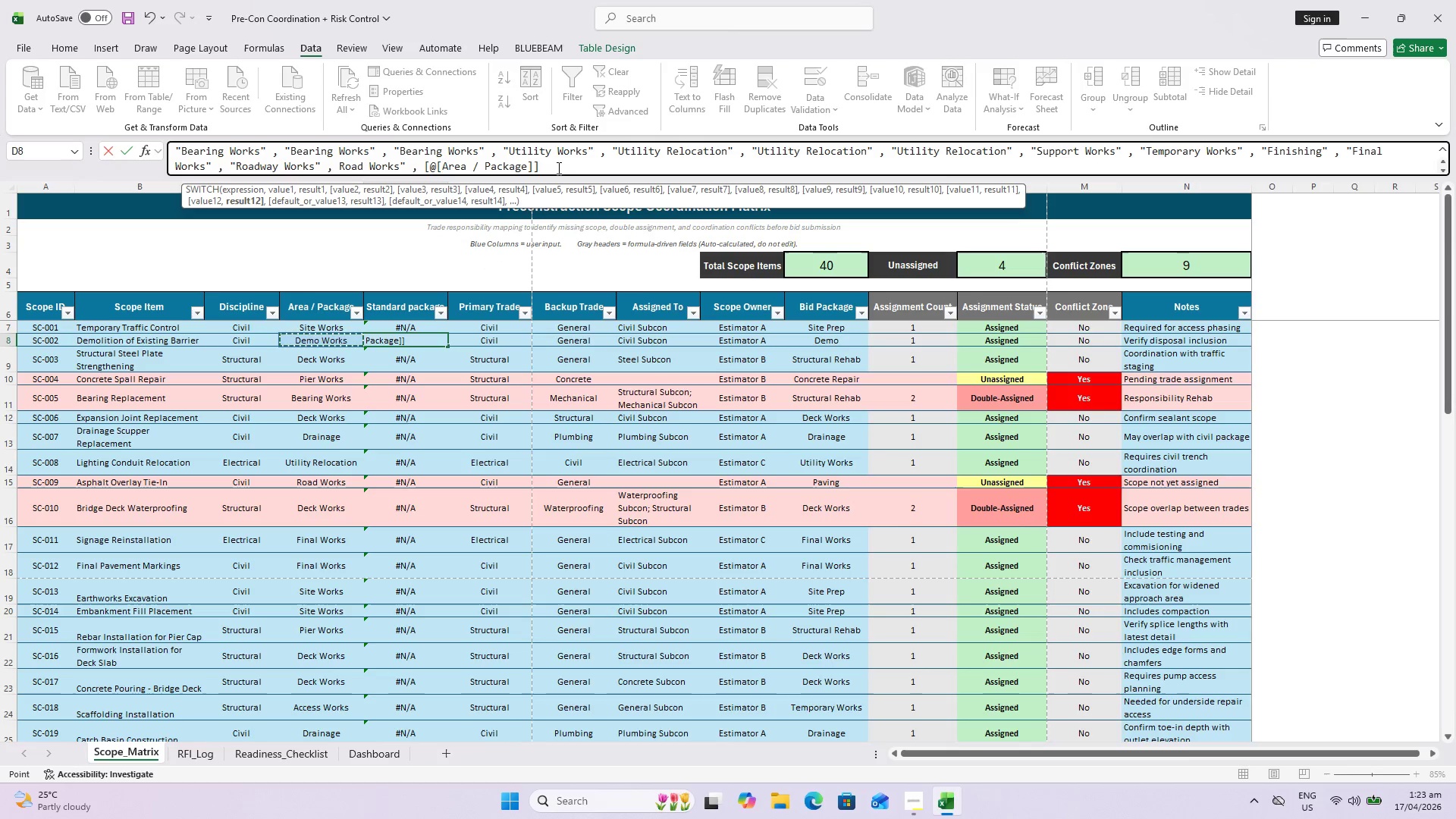 
key(Shift+0)
 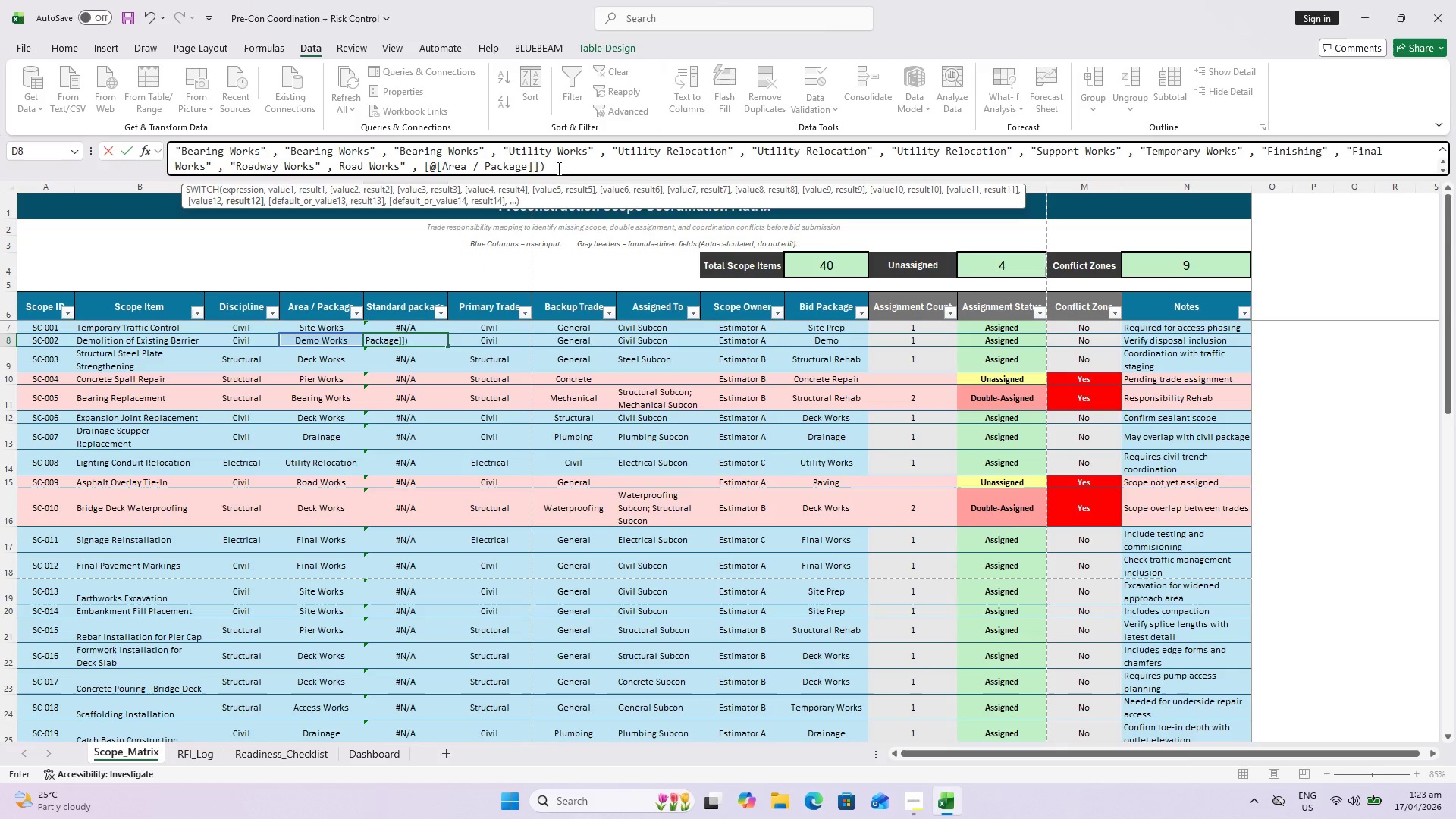 
key(Enter)
 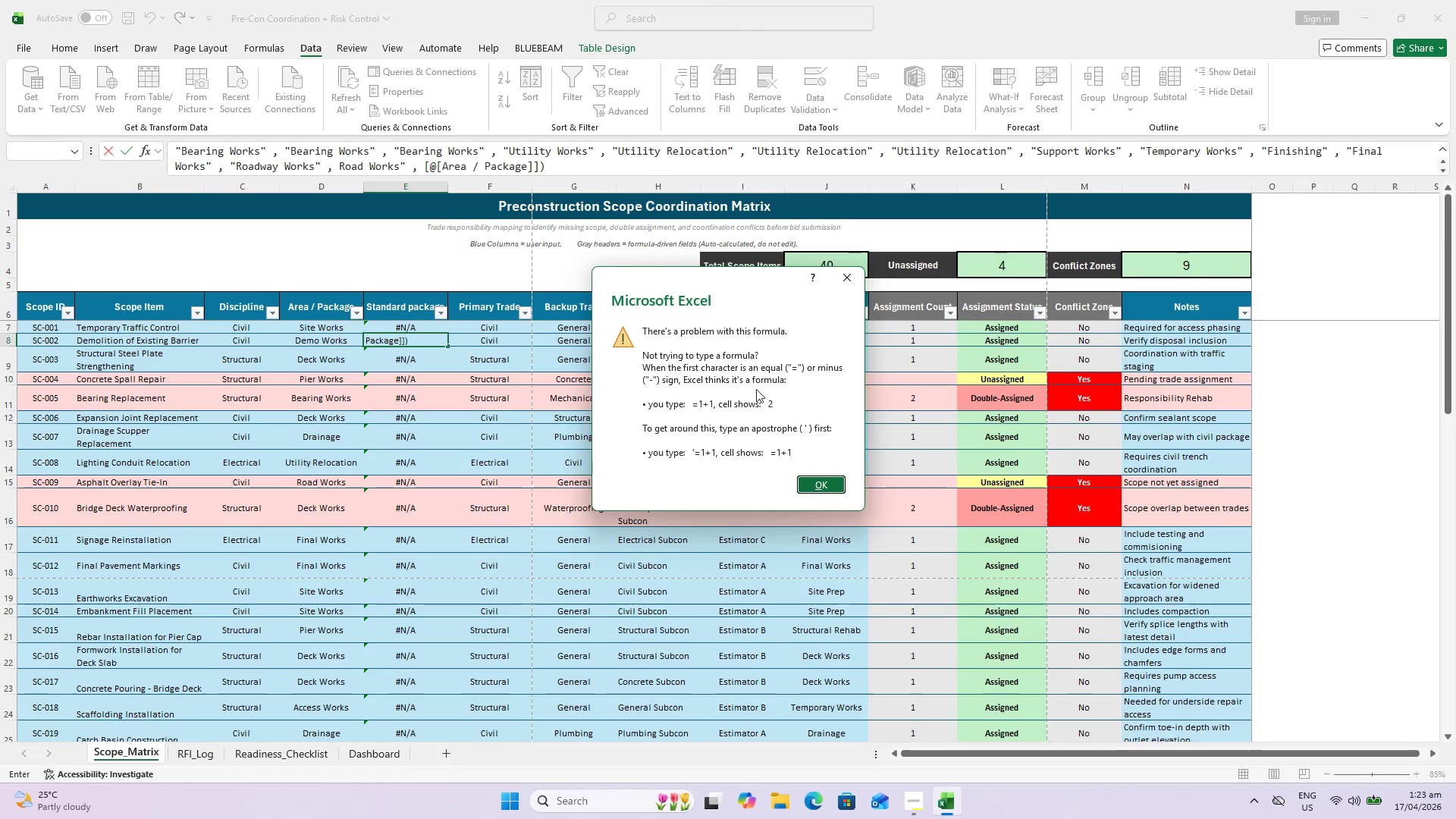 
left_click([844, 275])
 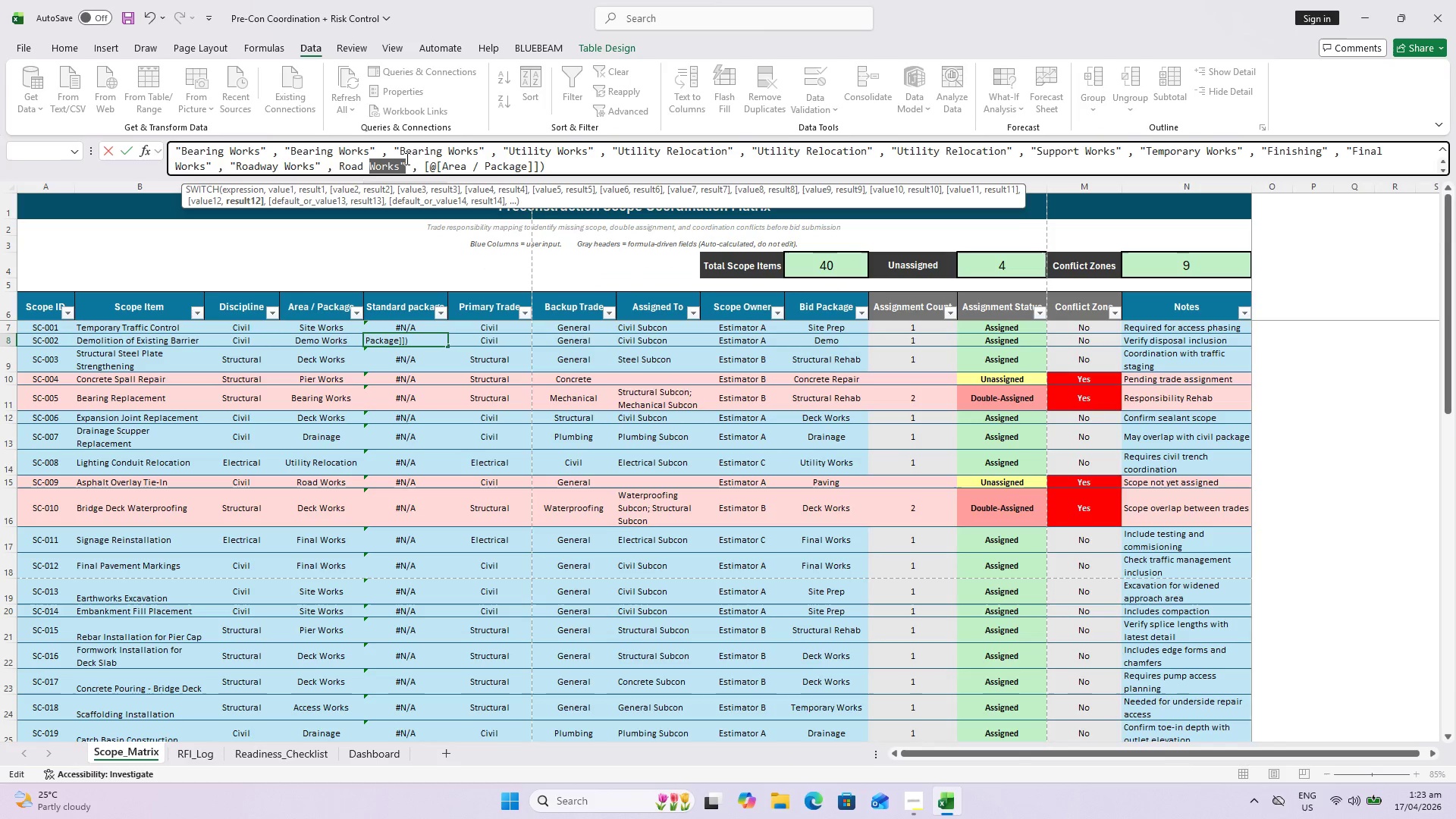 
left_click([403, 158])
 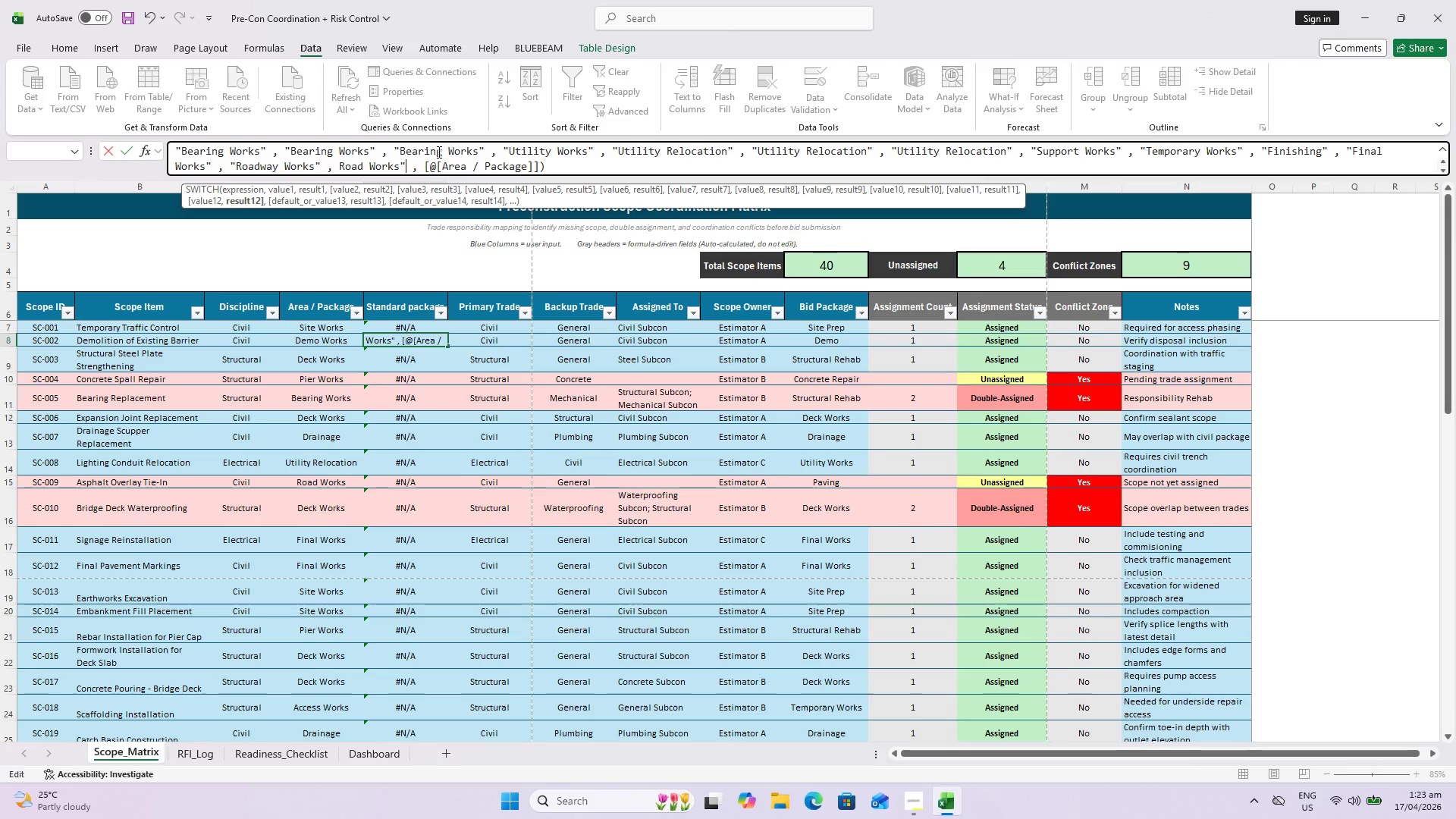 
wait(5.61)
 